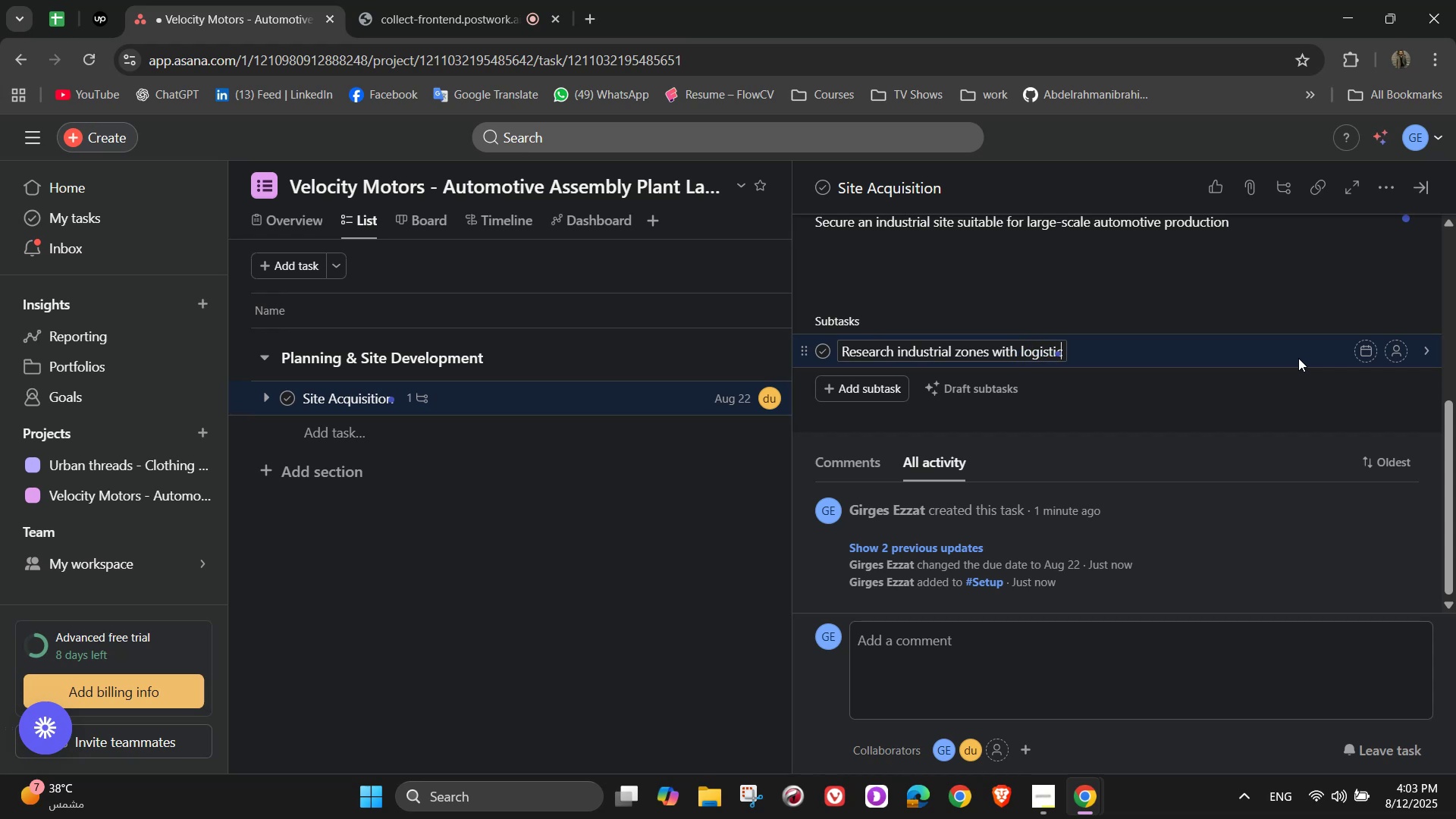 
type( ad)
 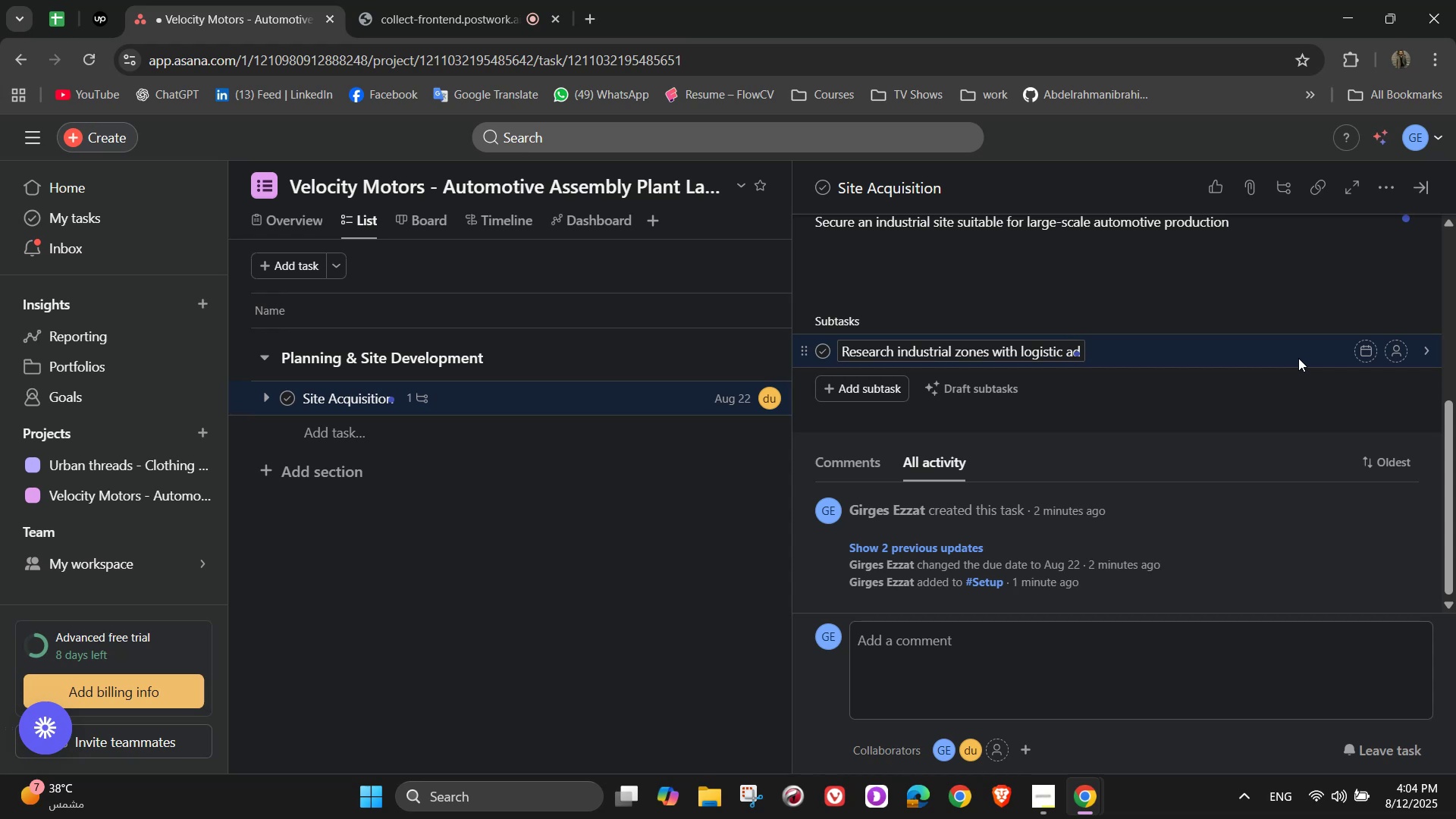 
wait(5.51)
 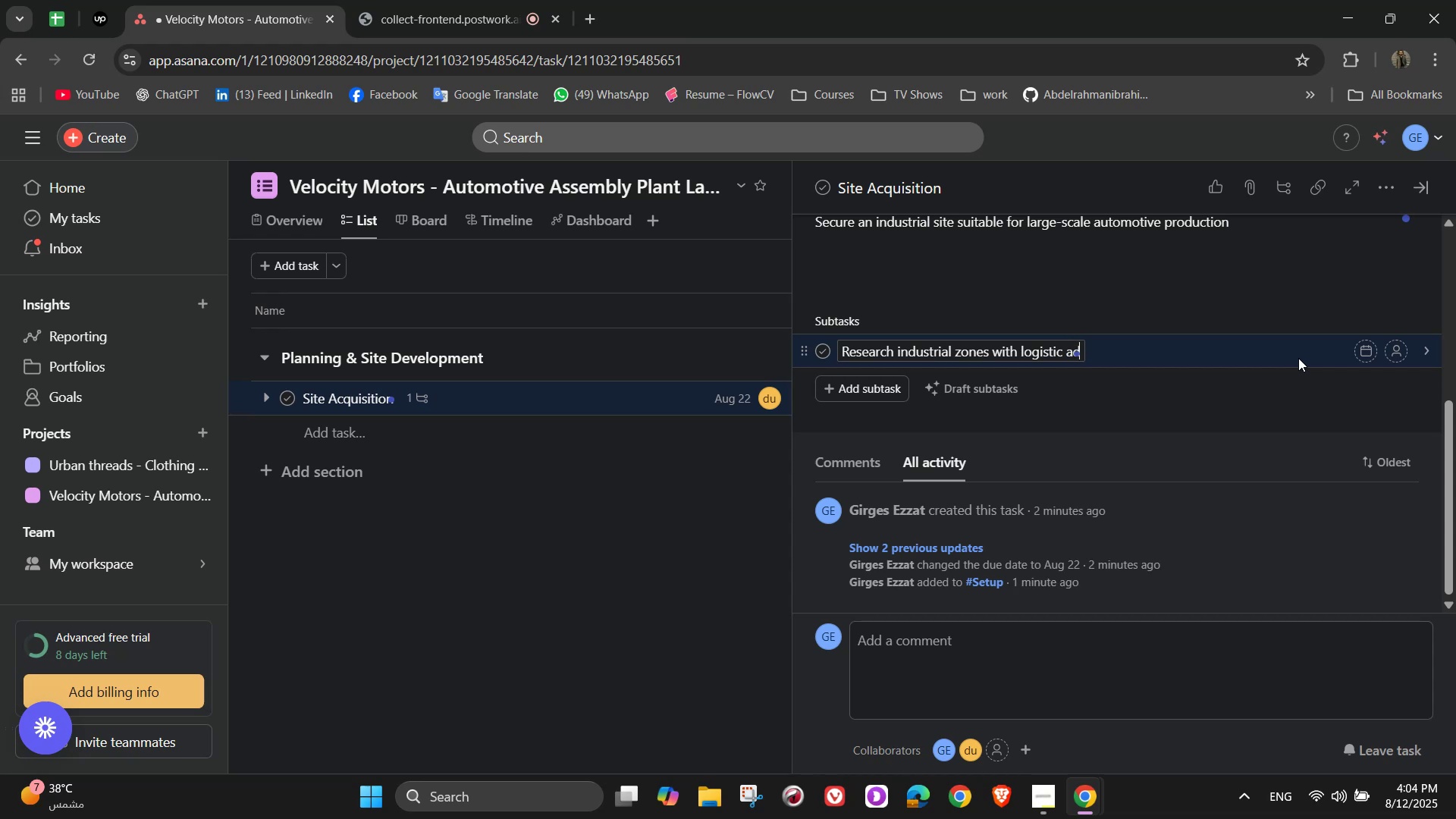 
type(vantagages)
key(Backspace)
key(Backspace)
key(Backspace)
key(Backspace)
type(es)
 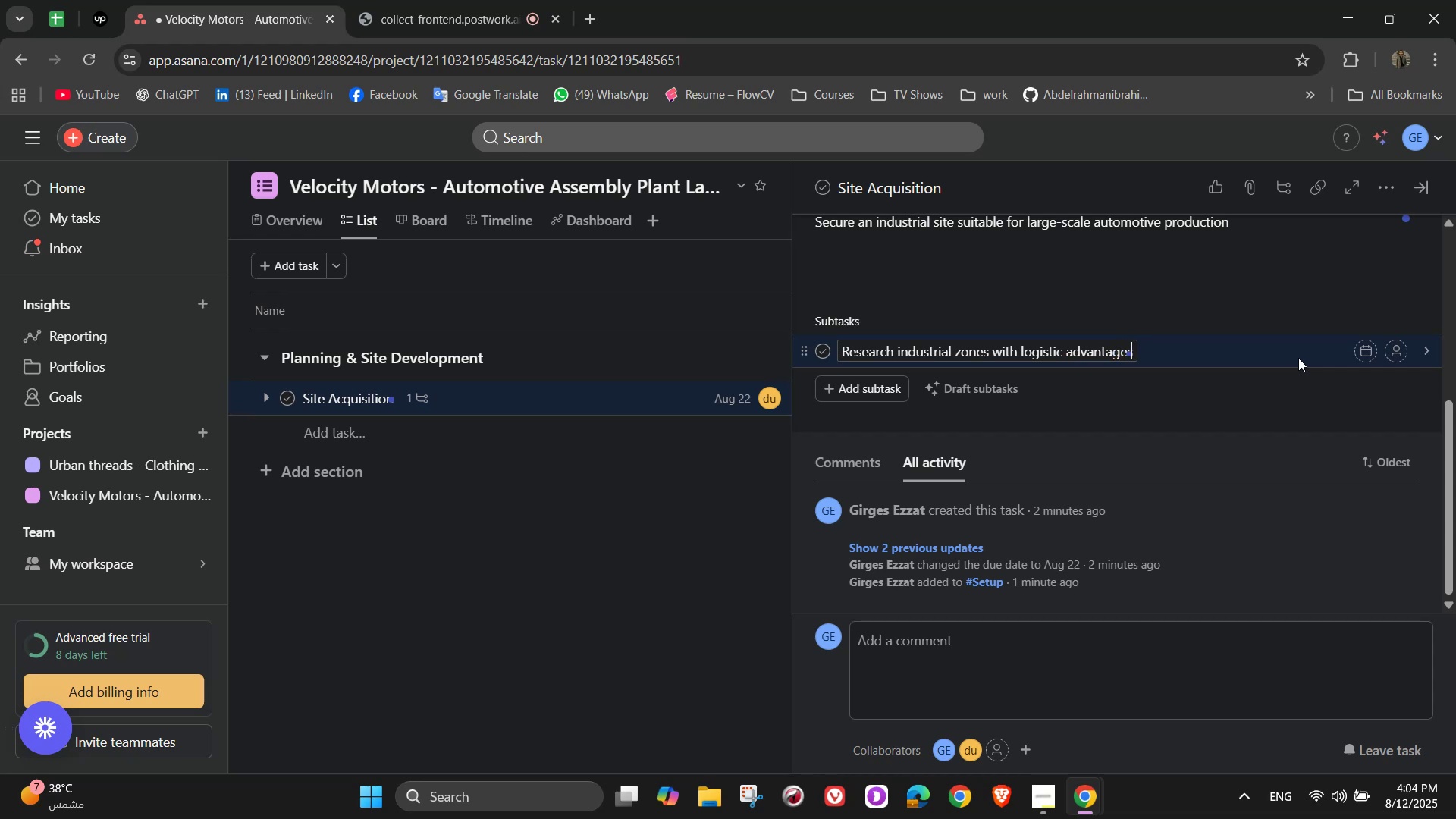 
key(NumpadEnter)
type(Conduct environmental and infro)
key(Backspace)
type(astrucute assessments)
 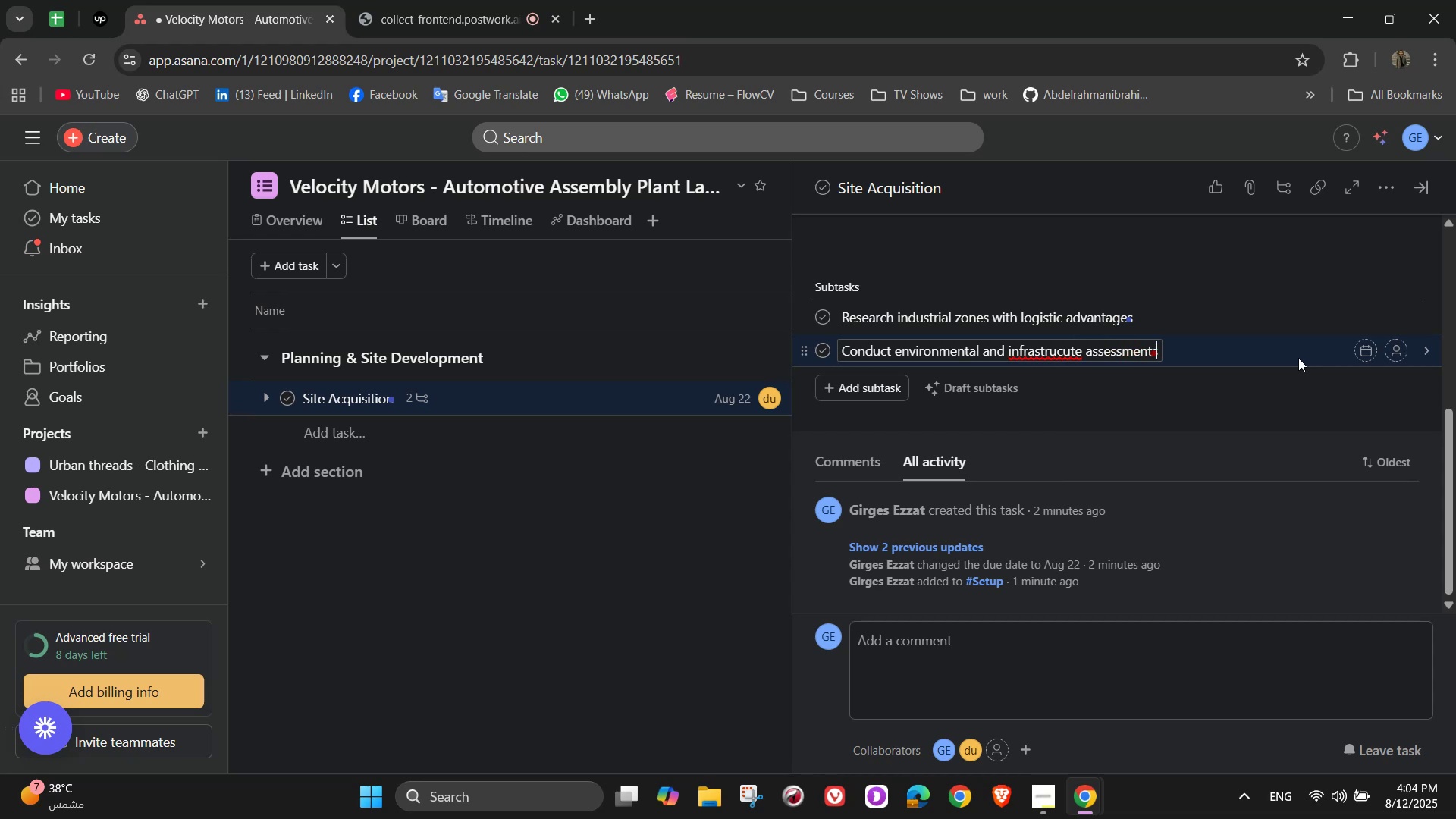 
left_click([1077, 364])
 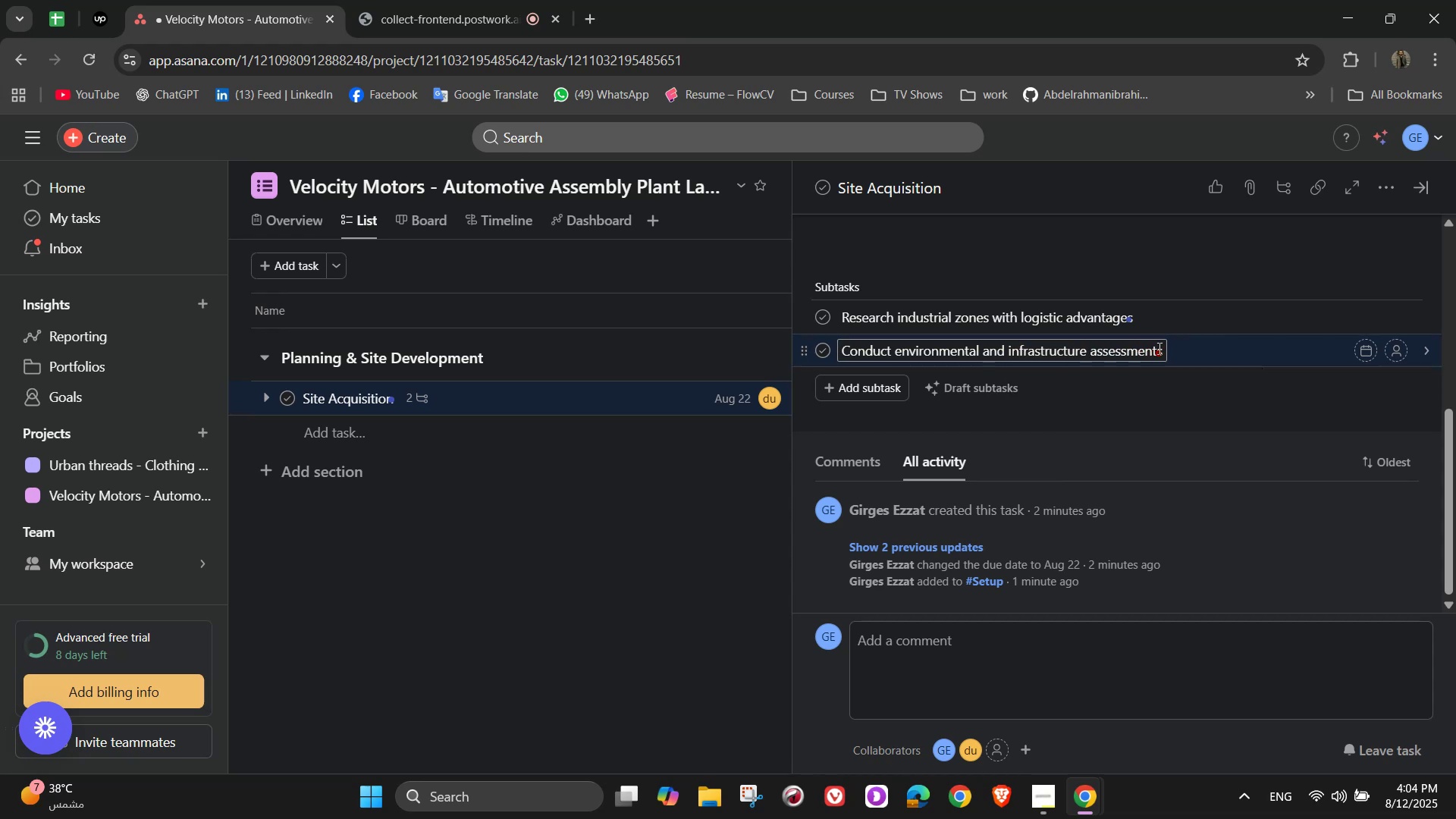 
left_click([1163, 347])
 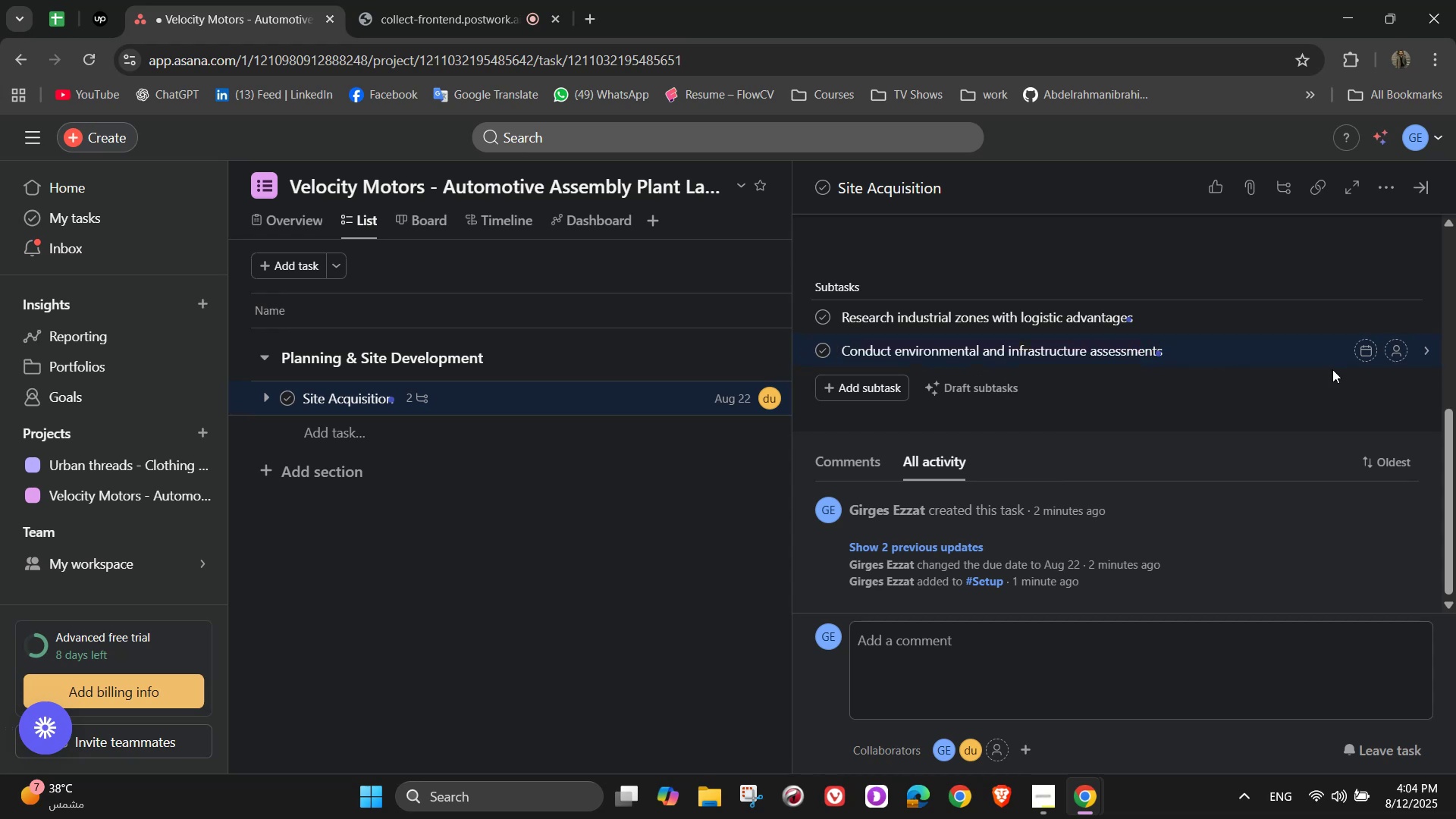 
key(NumpadEnter)
type(Finalize purchase or lease)
 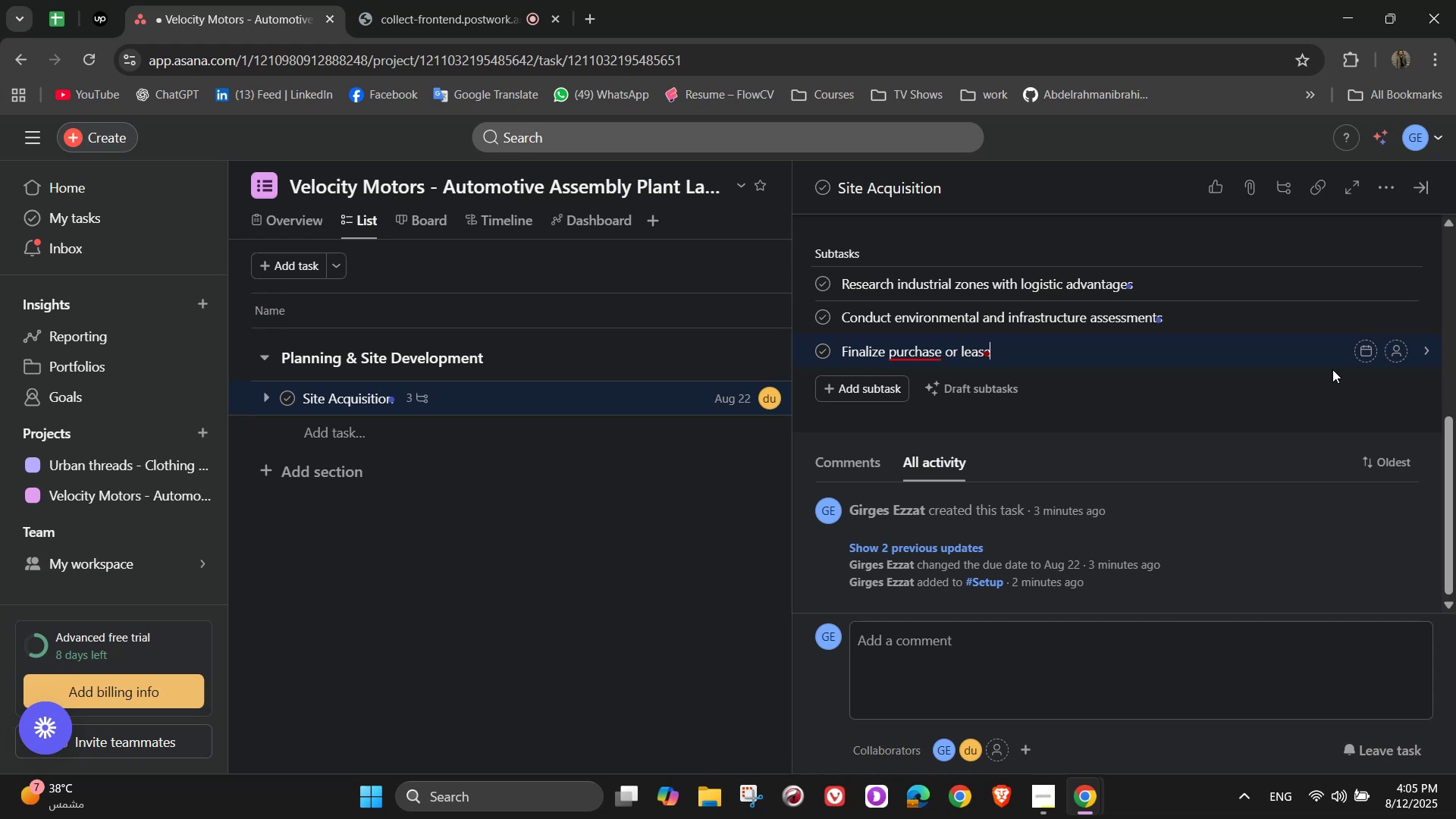 
wait(5.32)
 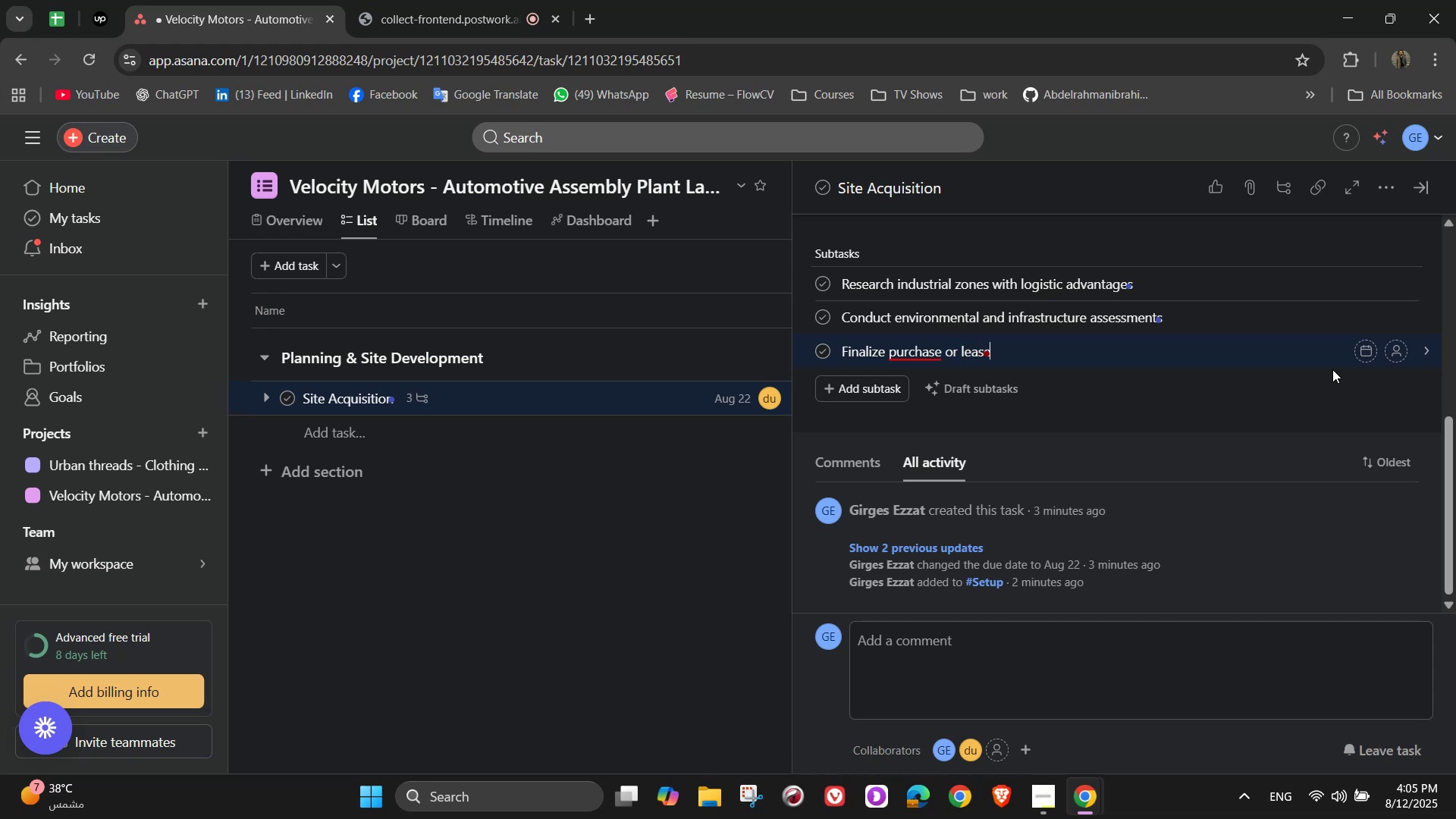 
left_click([1403, 281])
 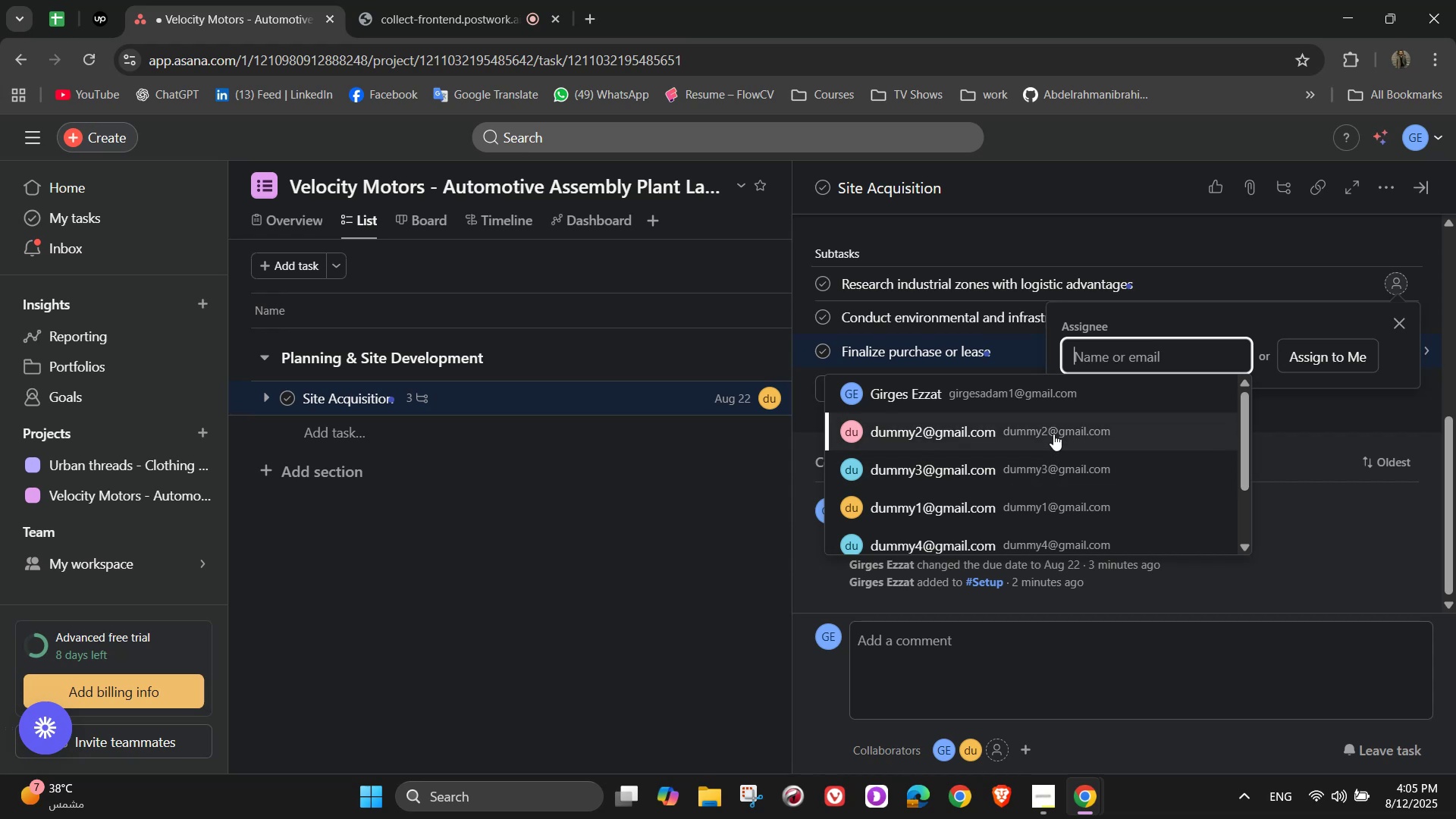 
left_click([1053, 434])
 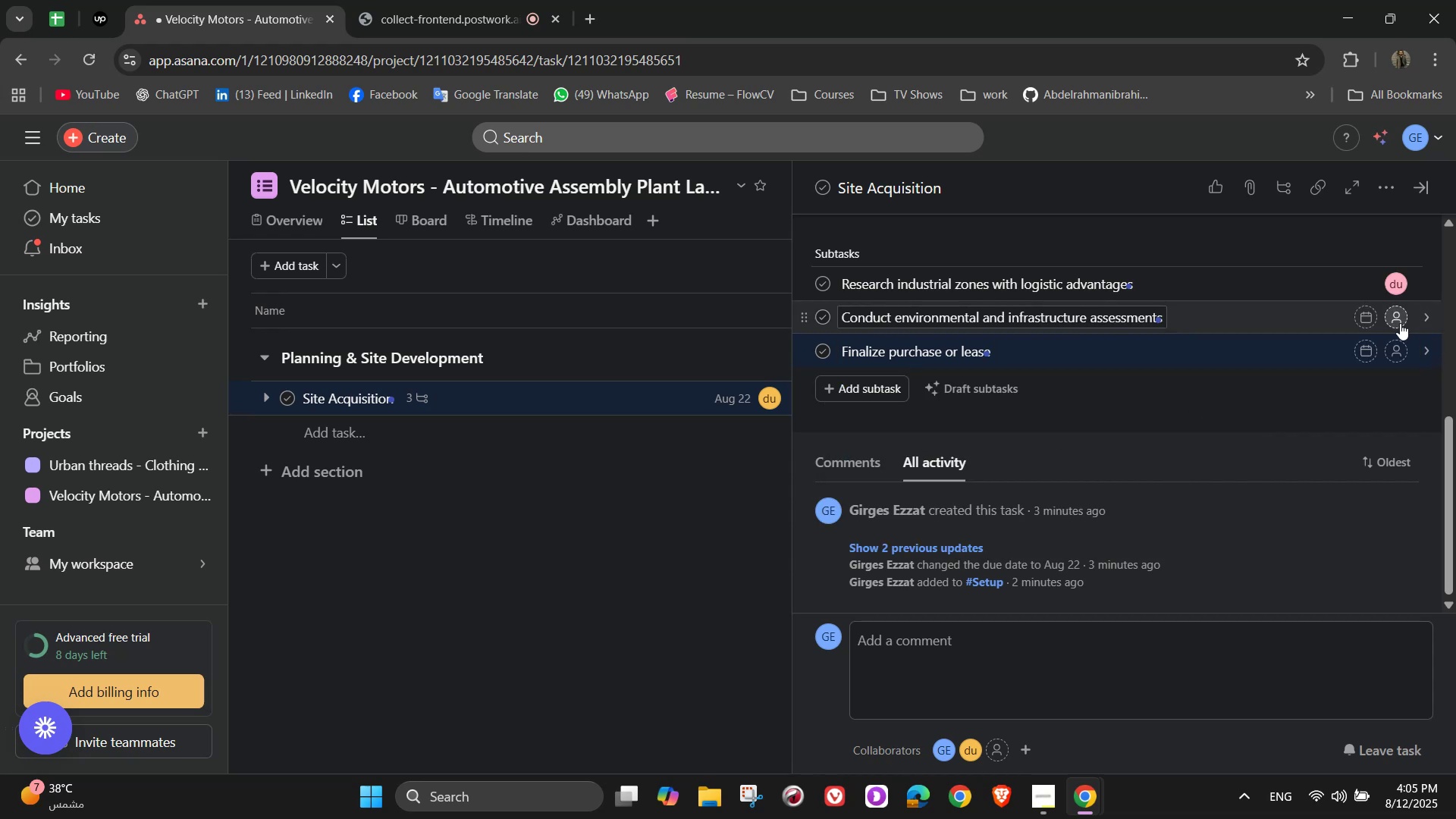 
left_click([1396, 323])
 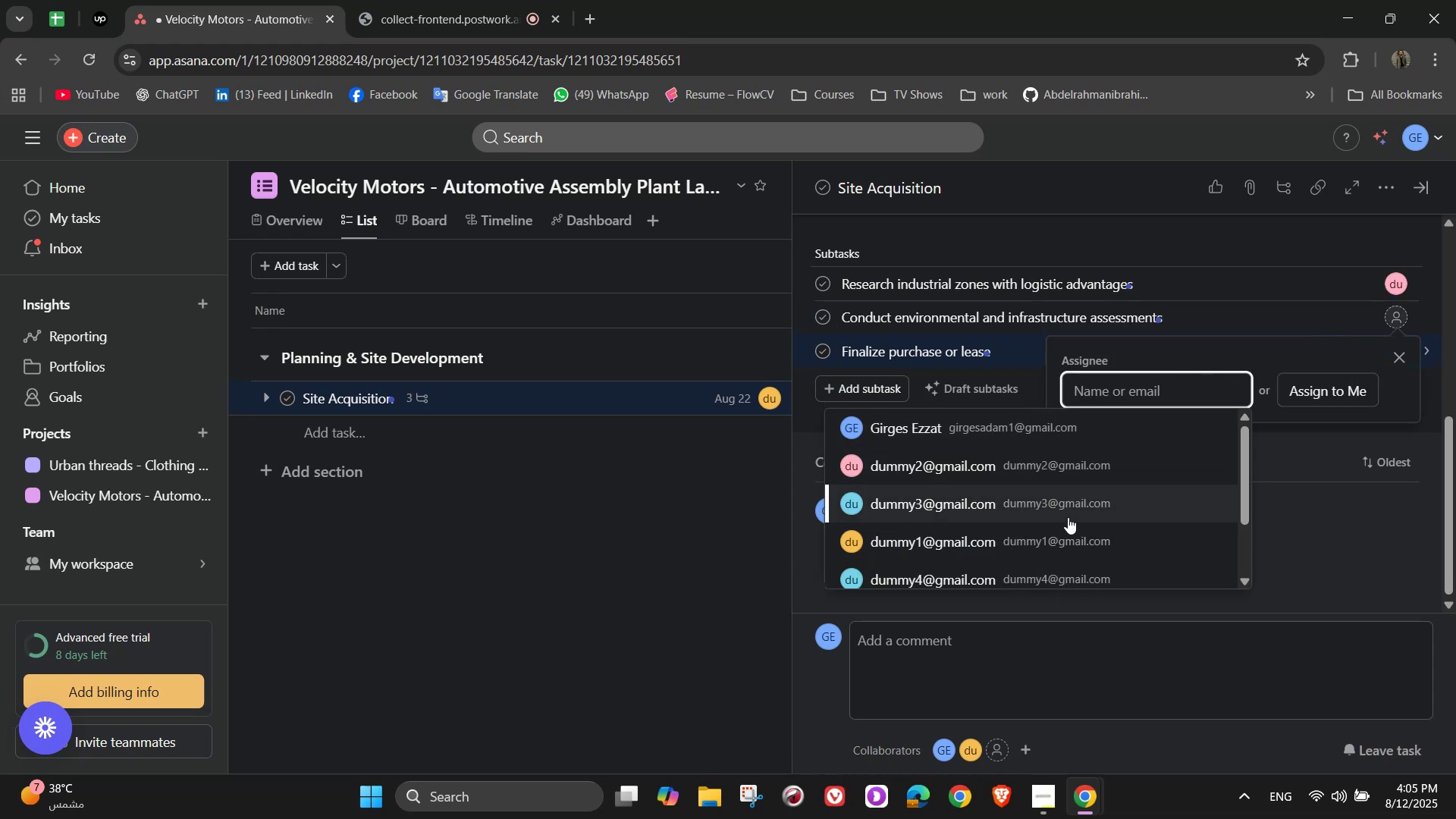 
left_click([1070, 531])
 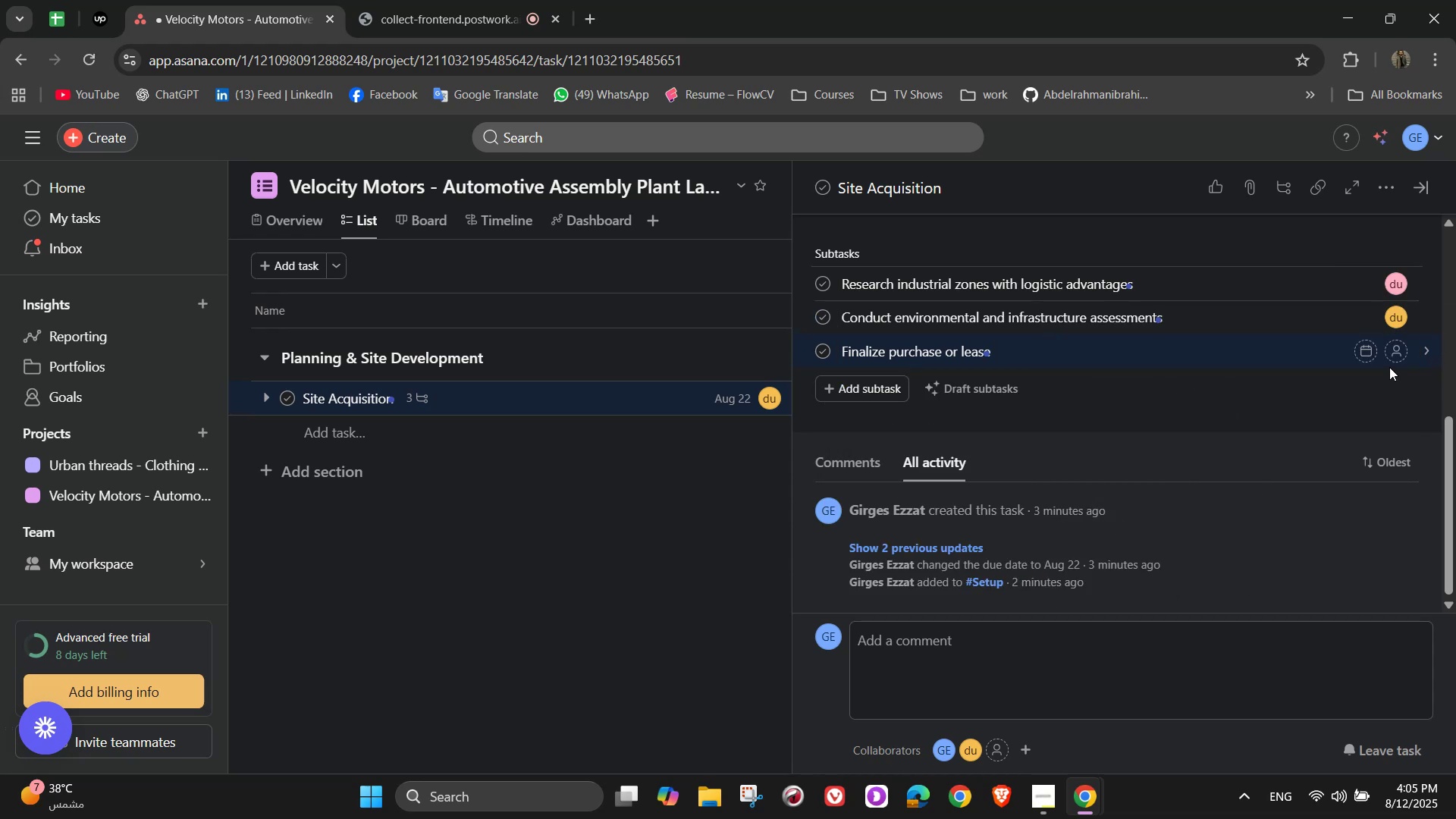 
left_click([1403, 350])
 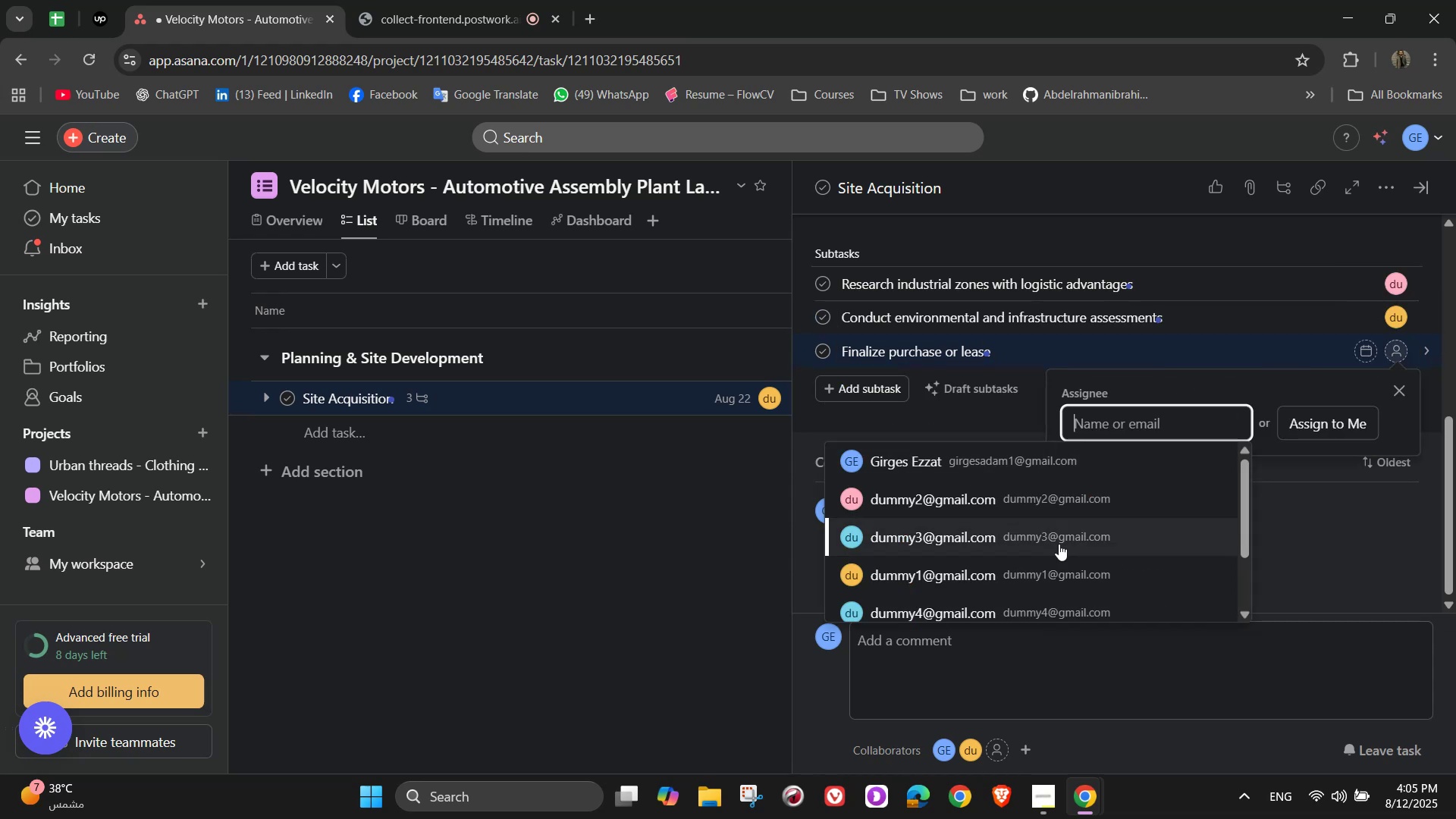 
left_click([1057, 542])
 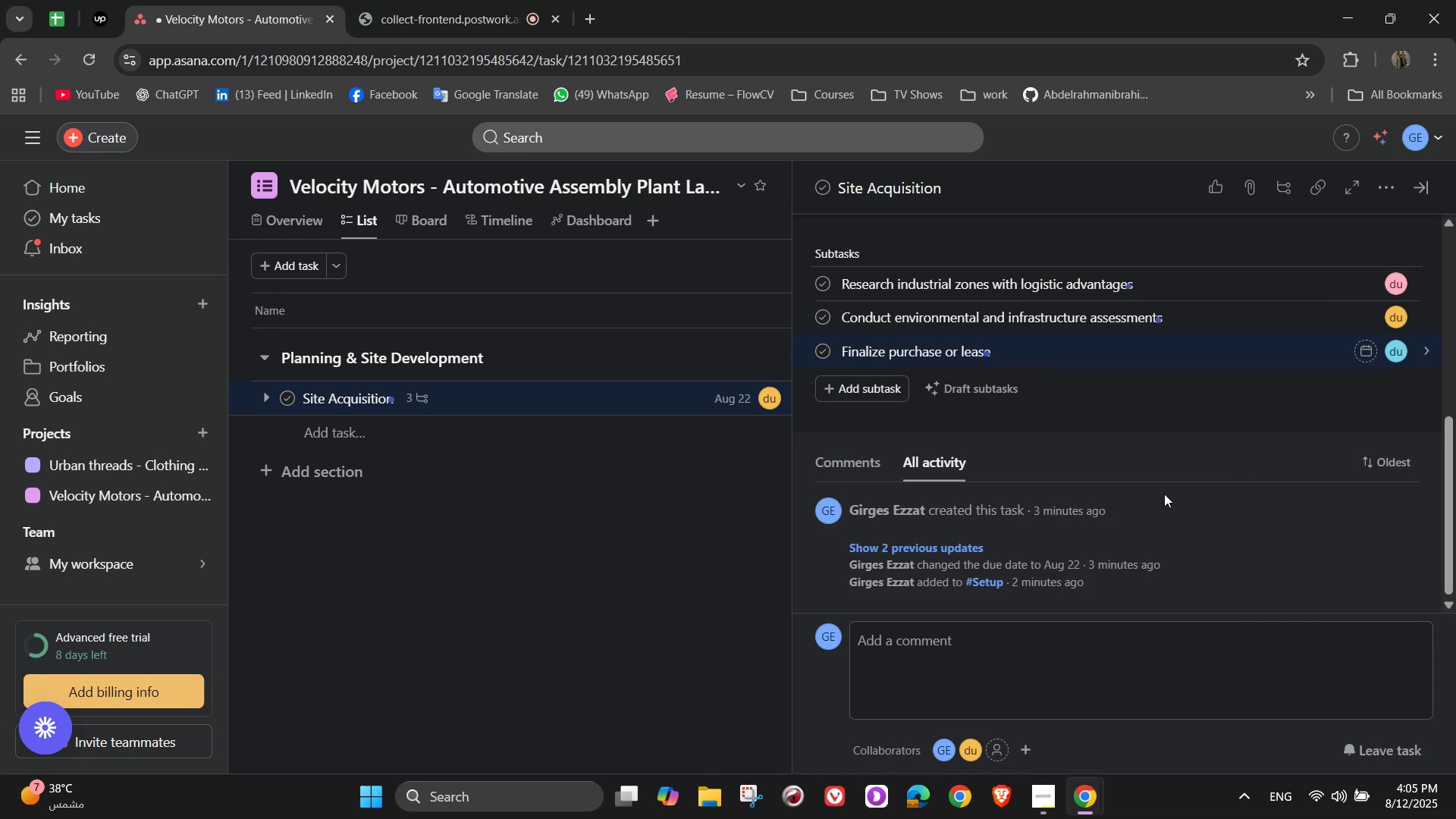 
scroll: coordinate [1198, 475], scroll_direction: up, amount: 7.0
 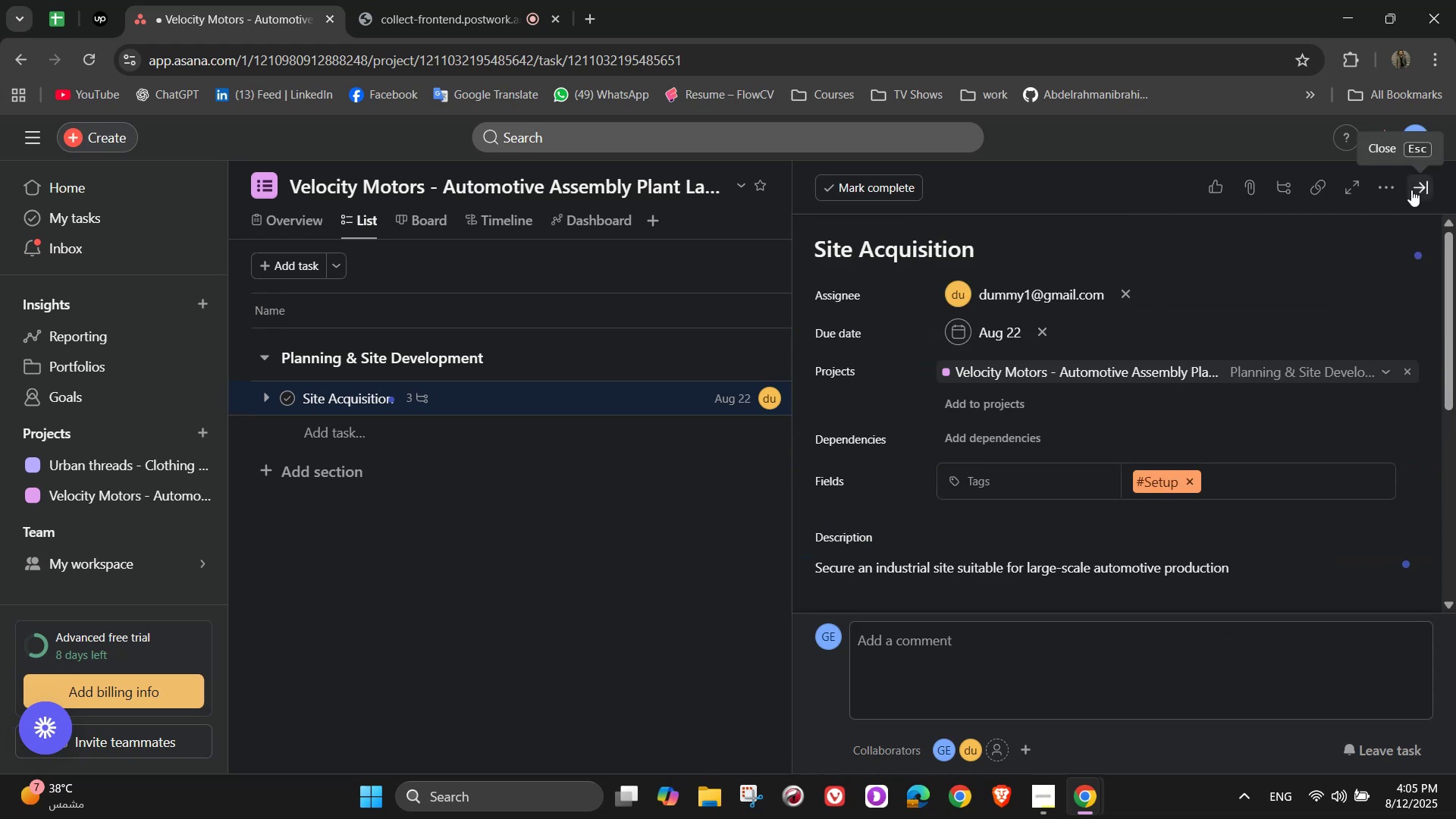 
left_click([1411, 190])
 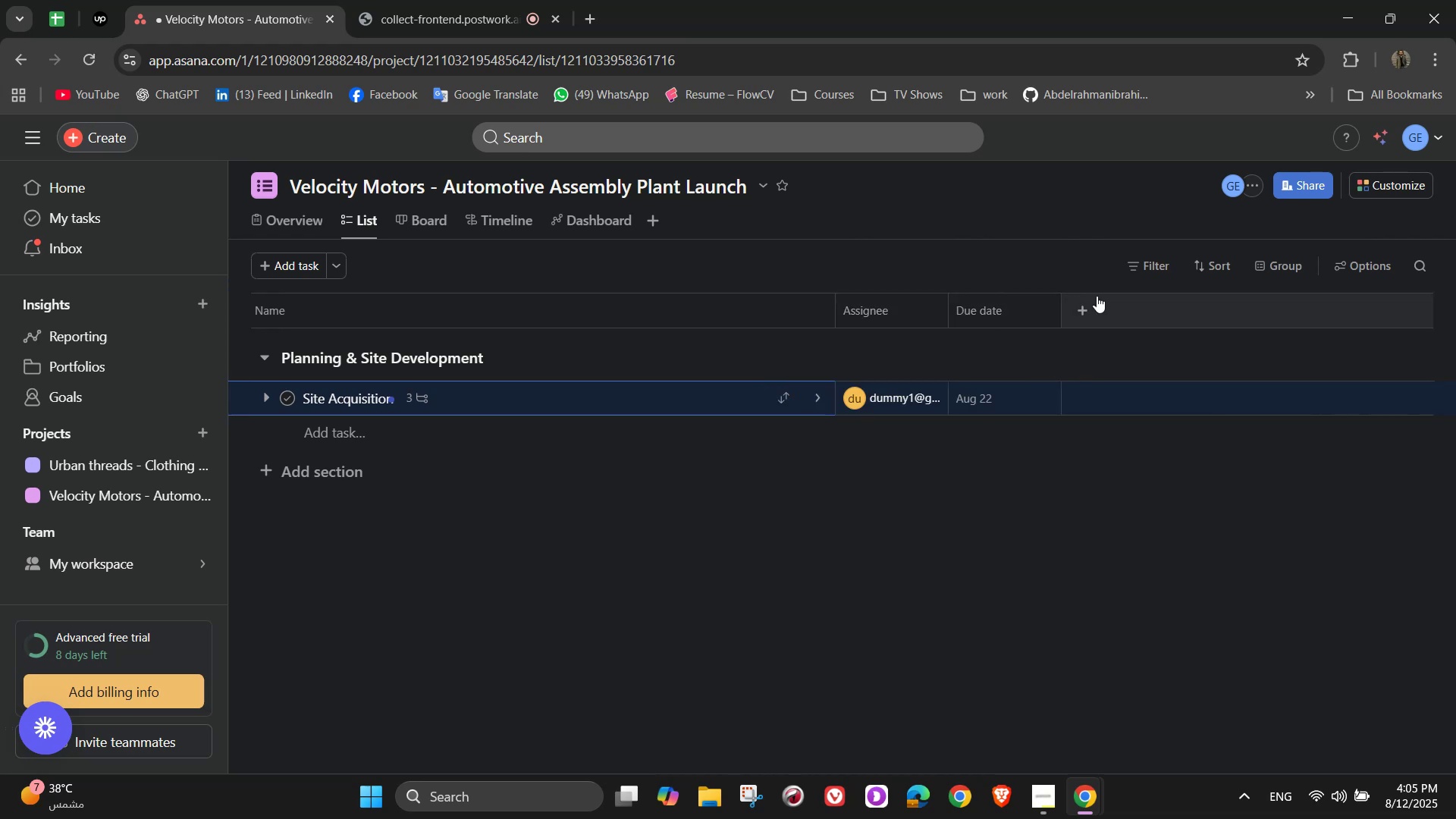 
left_click([1086, 303])
 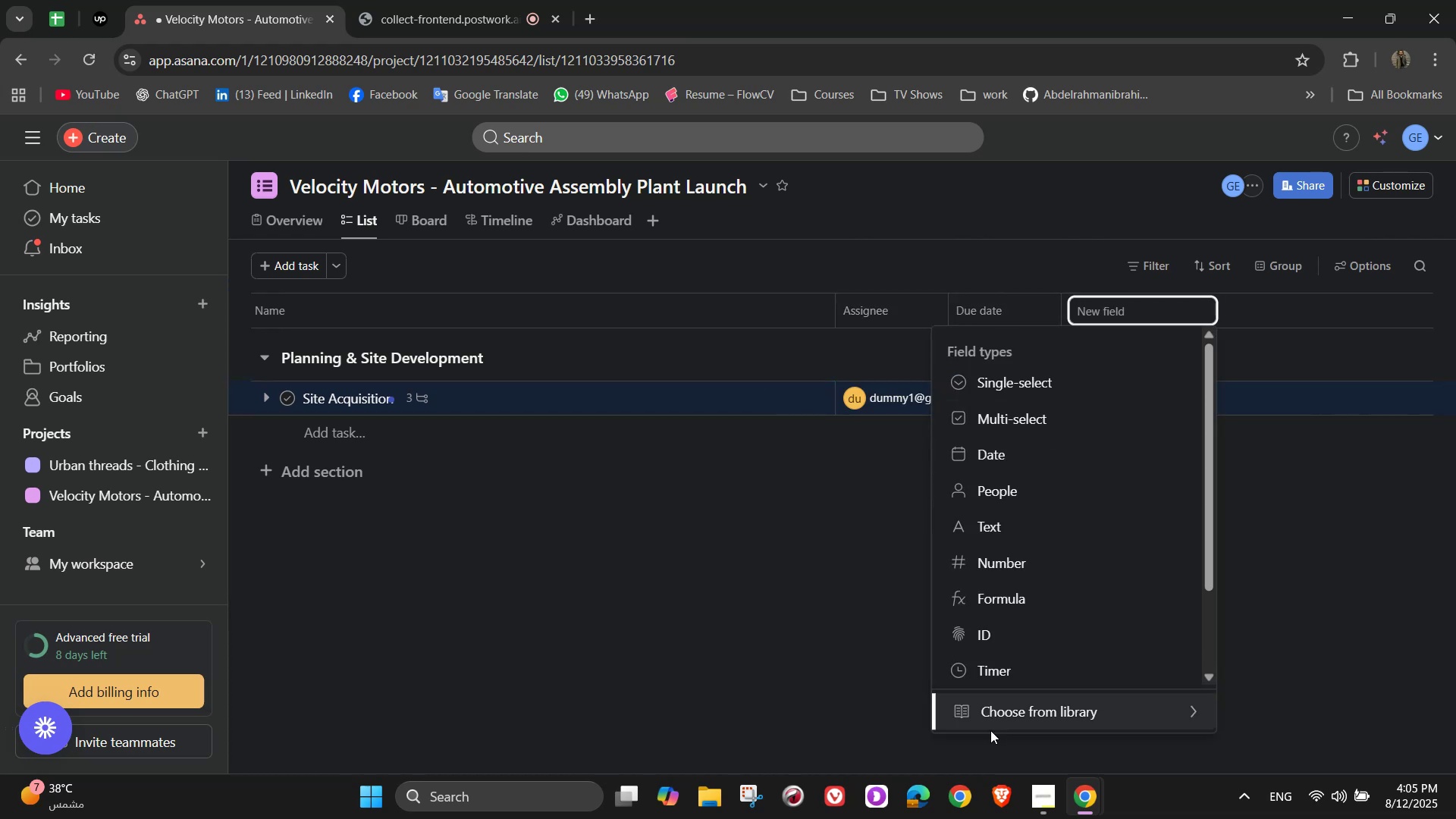 
left_click([991, 728])
 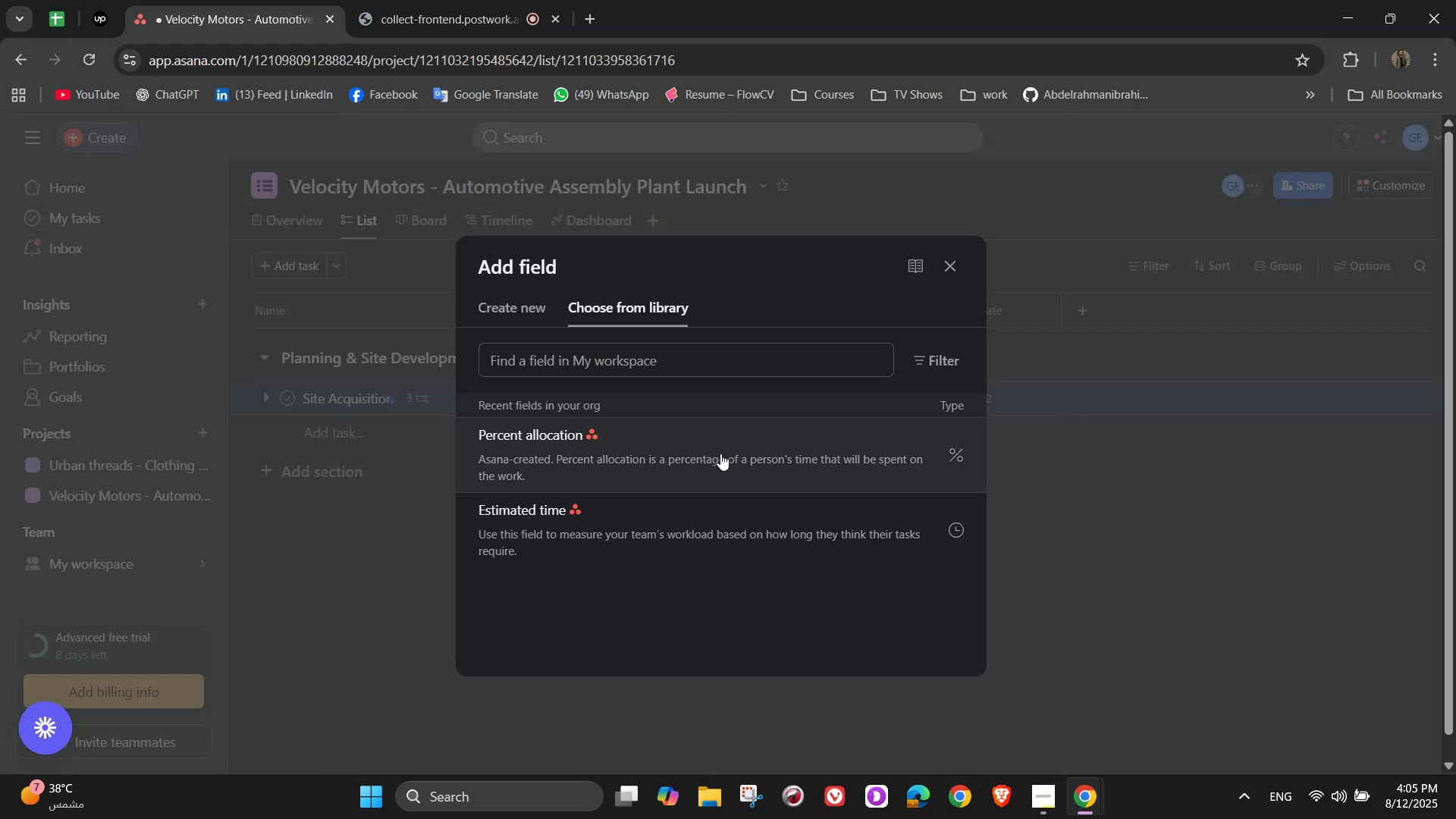 
left_click([682, 533])
 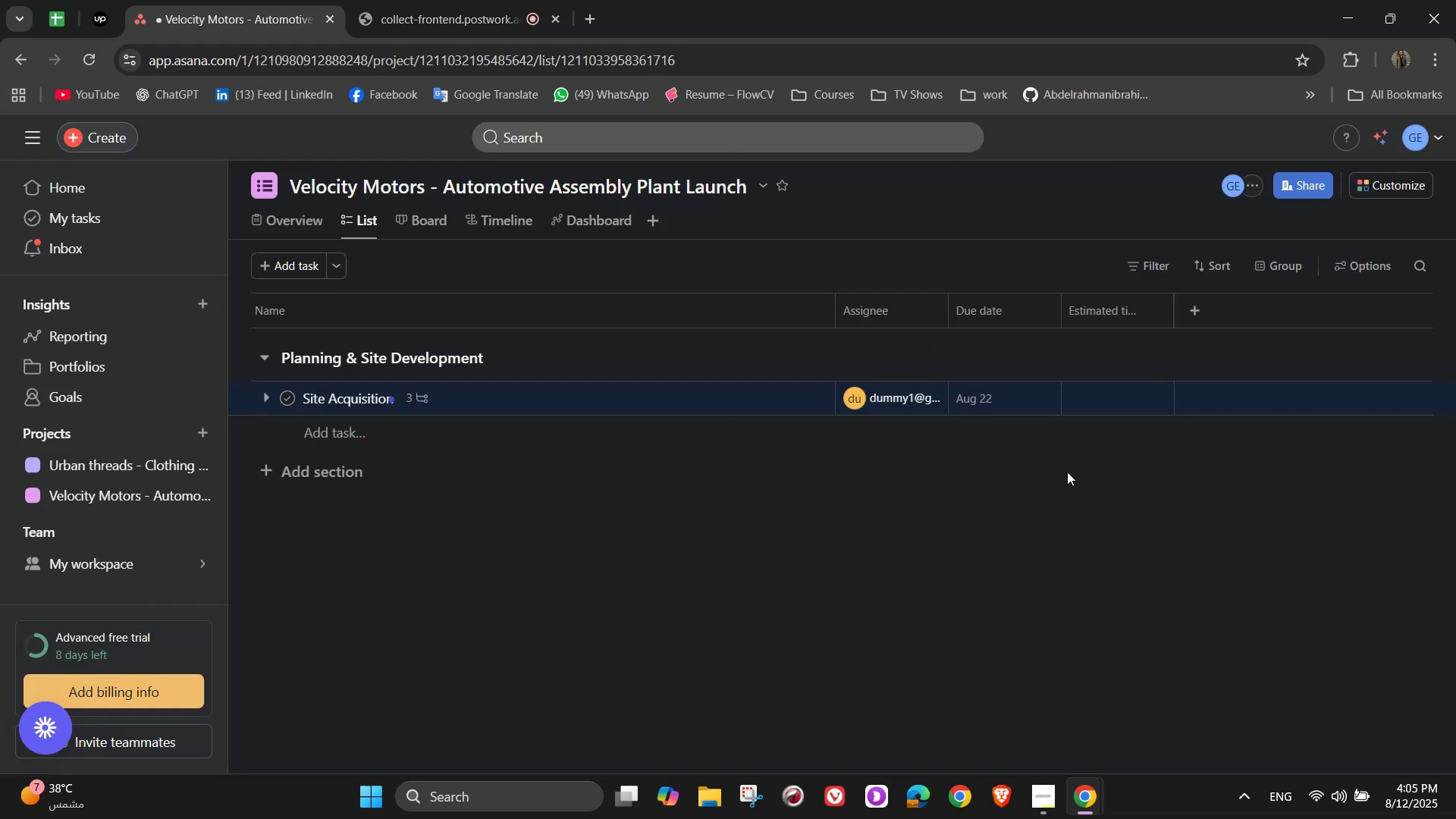 
double_click([1096, 399])
 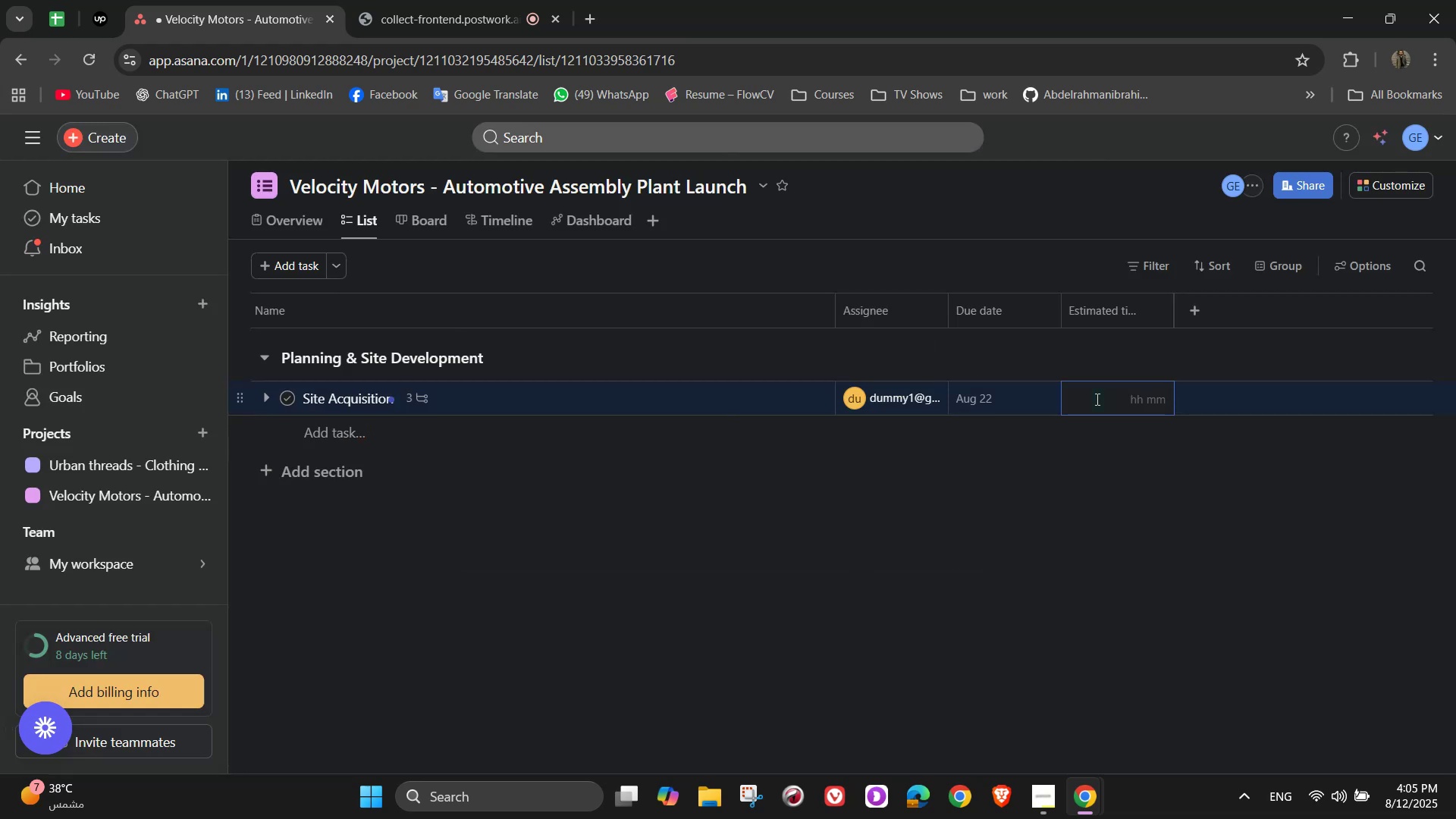 
key(Numpad2)
 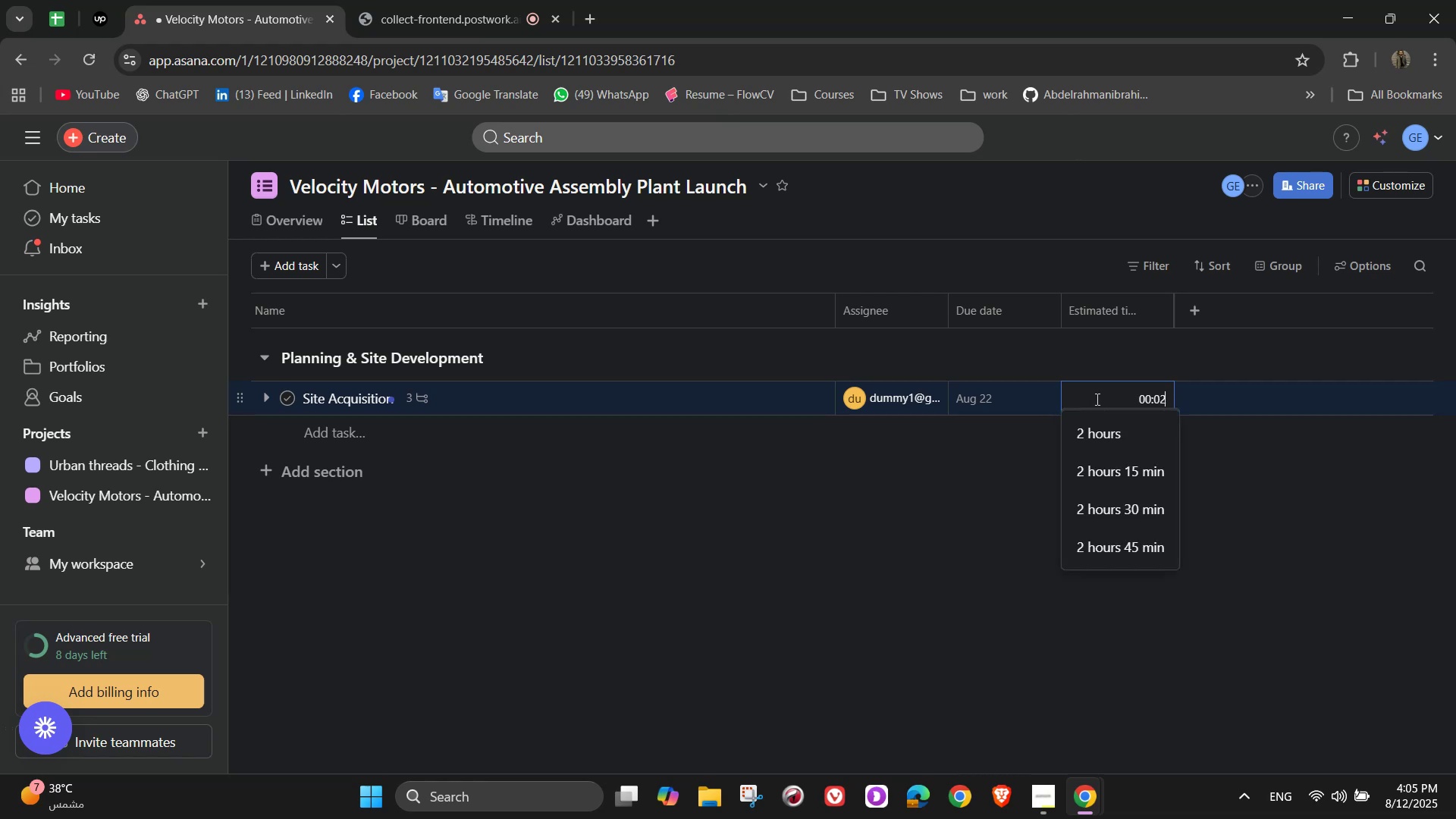 
key(Numpad0)
 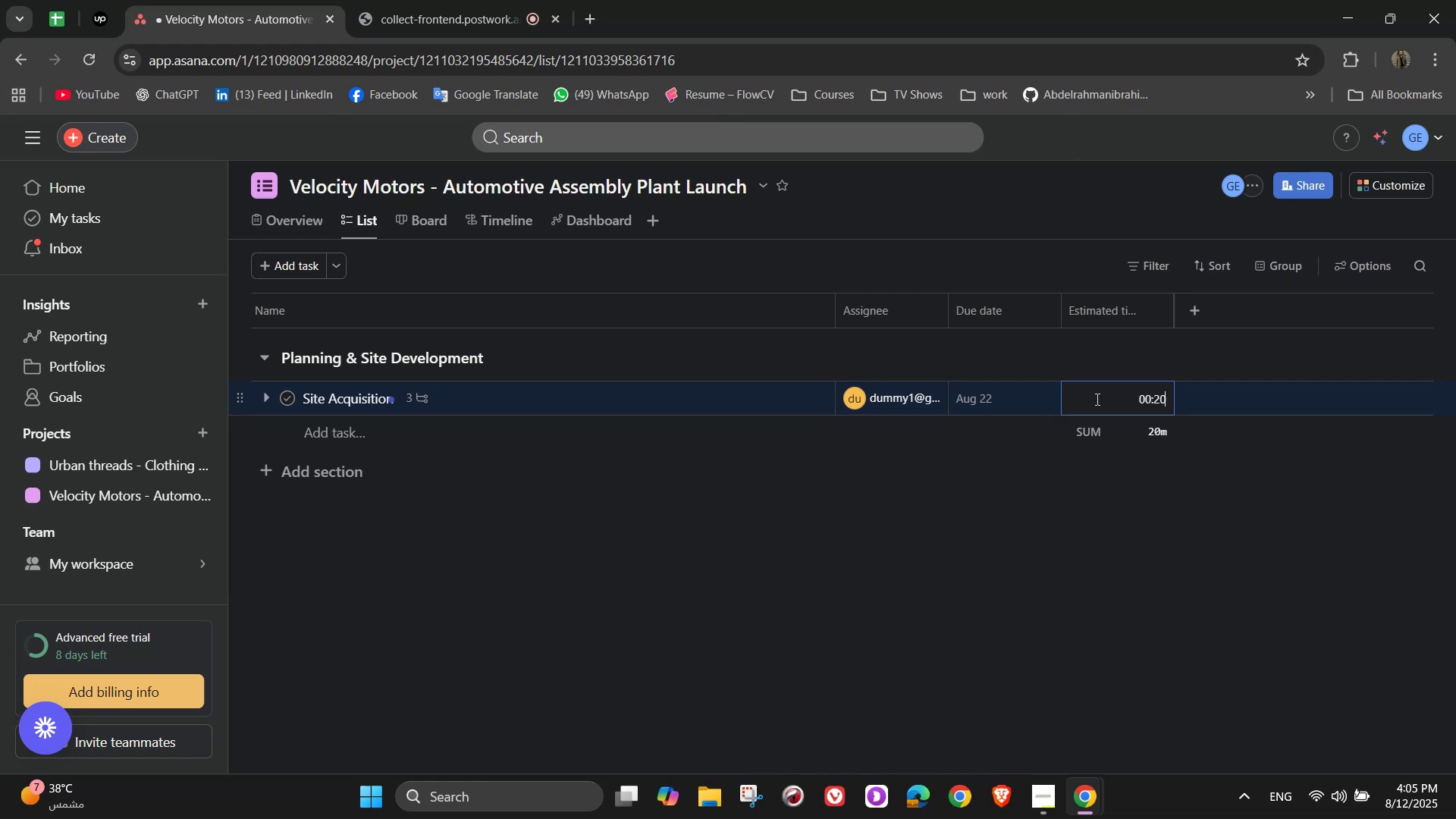 
key(Numpad0)
 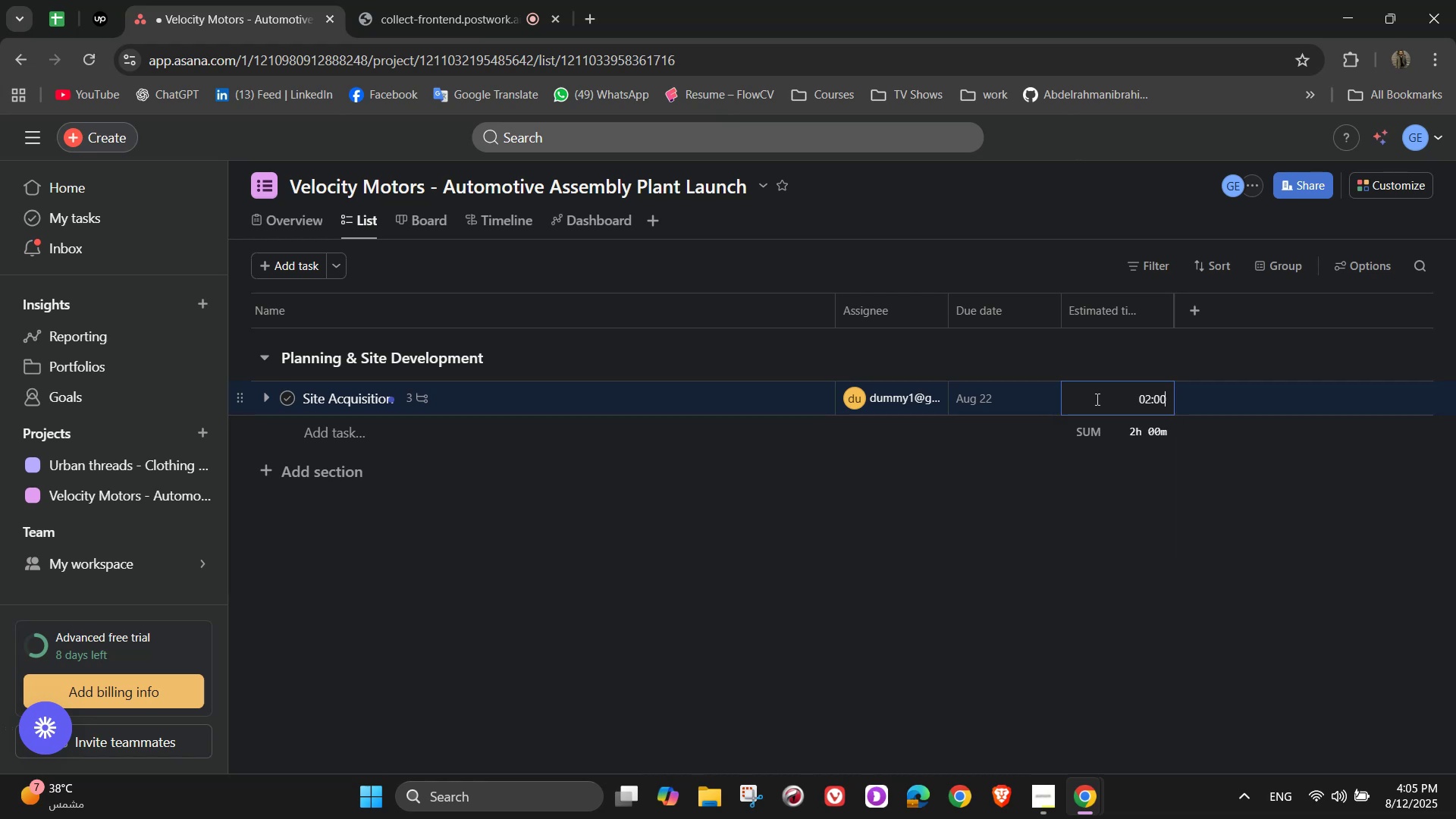 
key(Numpad0)
 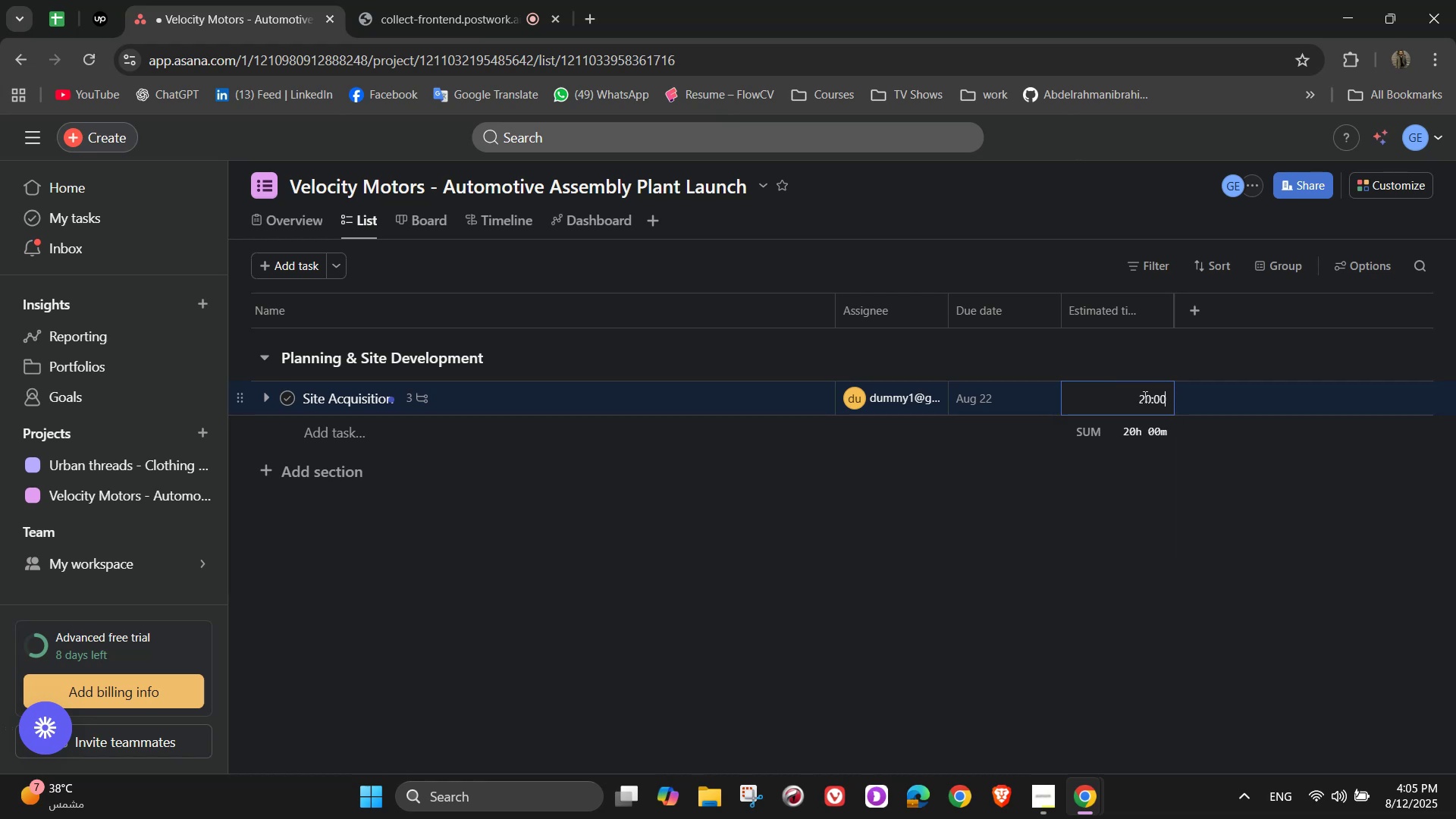 
key(Backspace)
 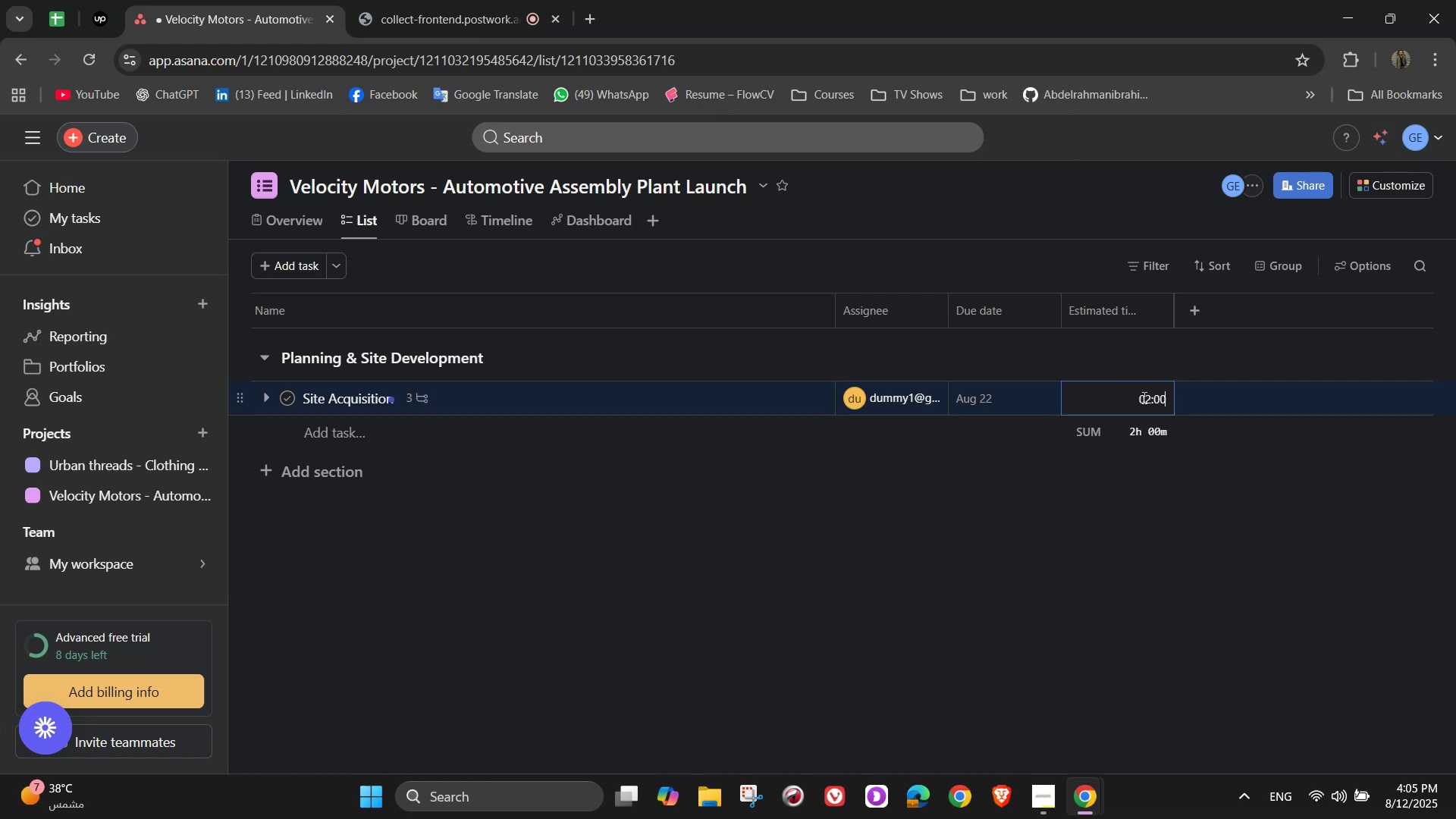 
key(Backspace)
 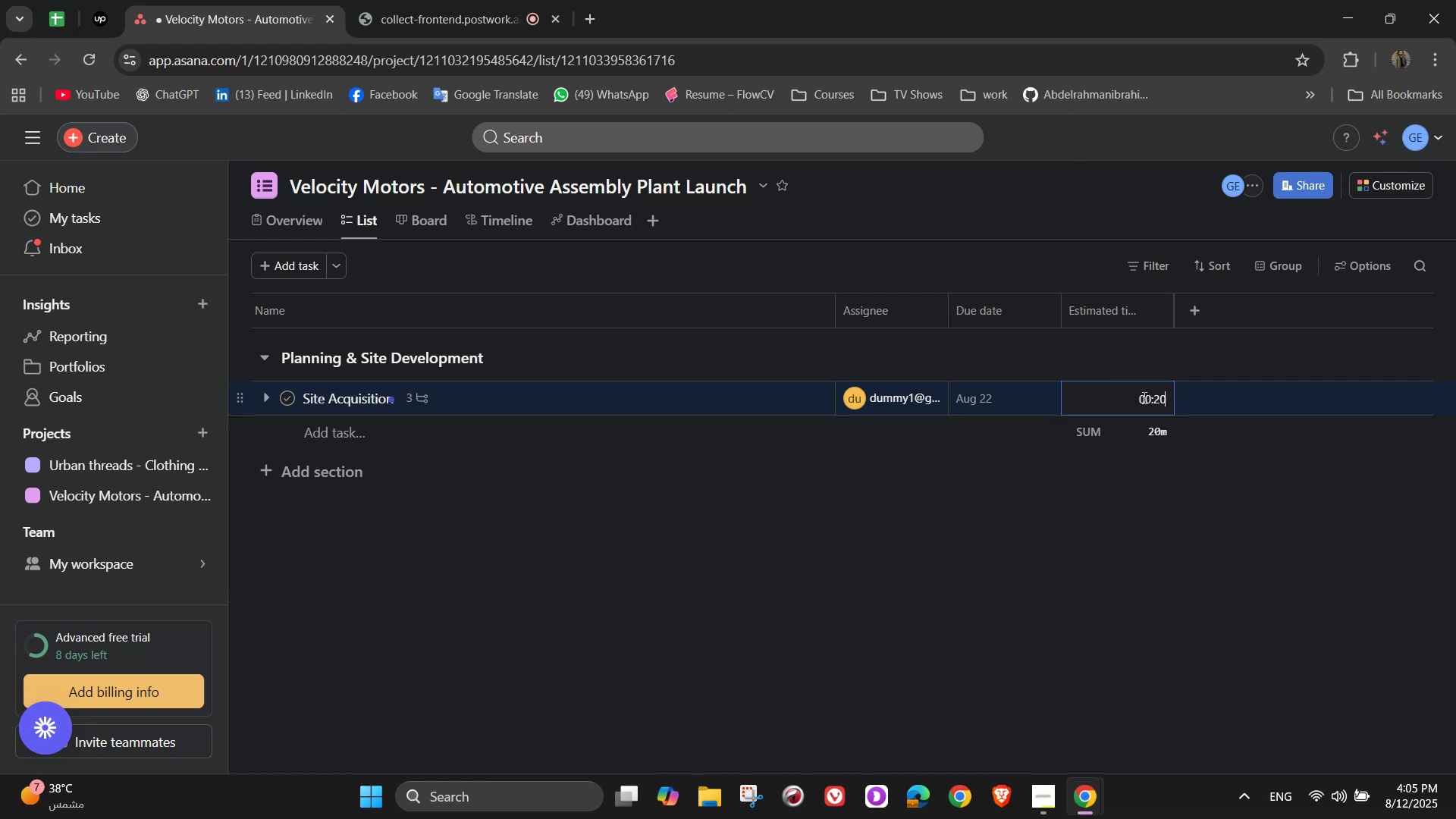 
key(Backspace)
 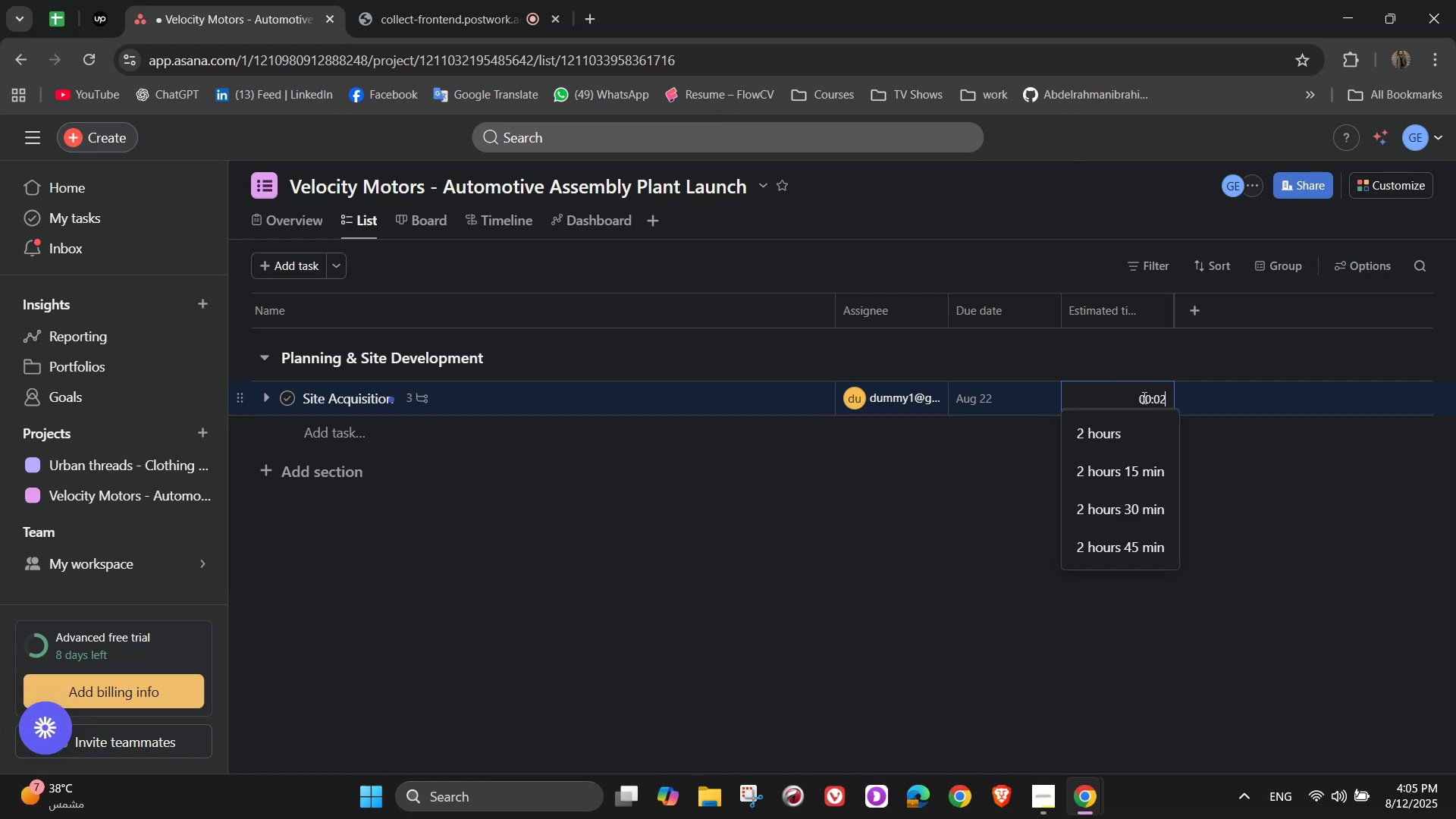 
key(Backspace)
 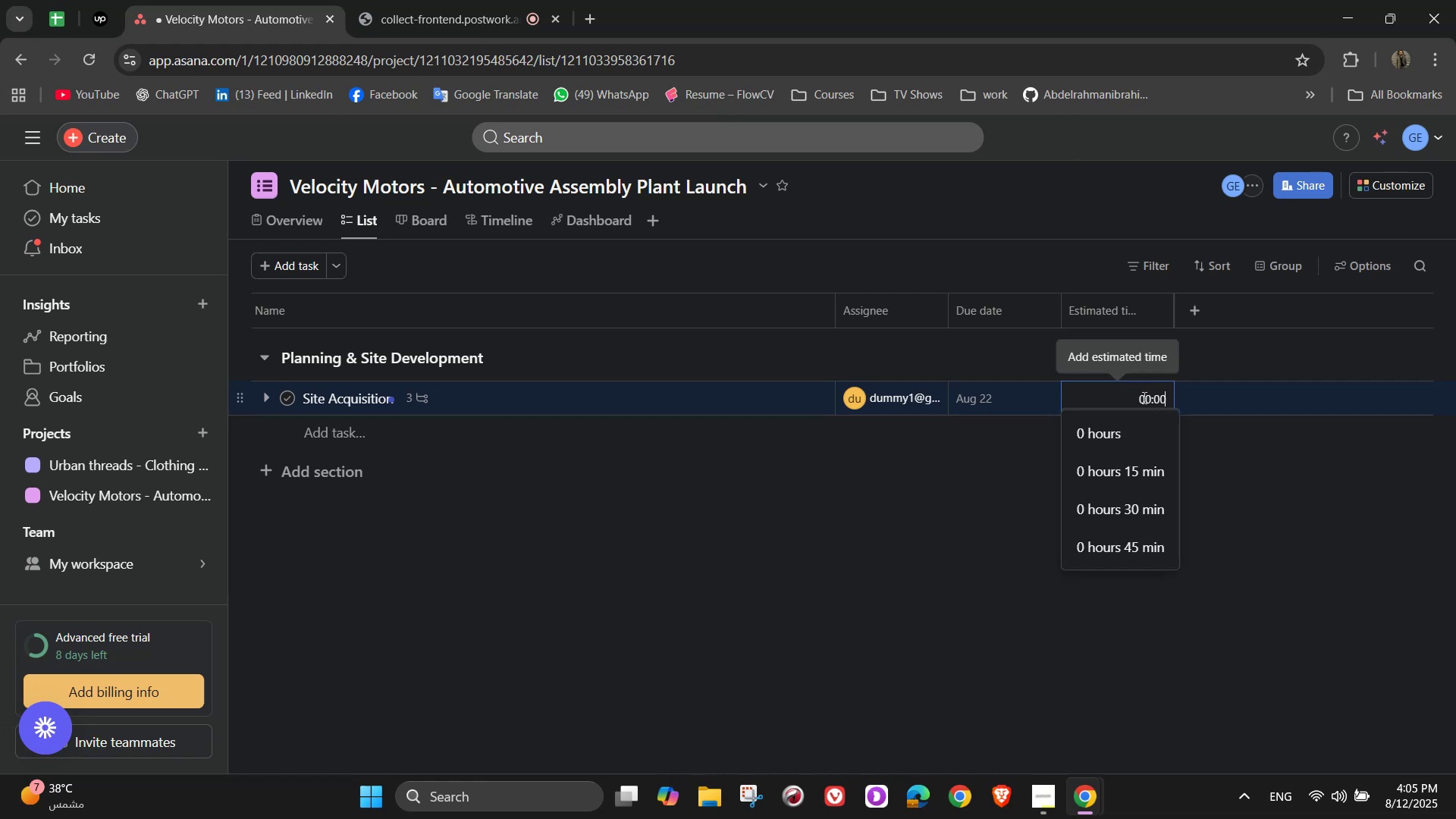 
key(Numpad1)
 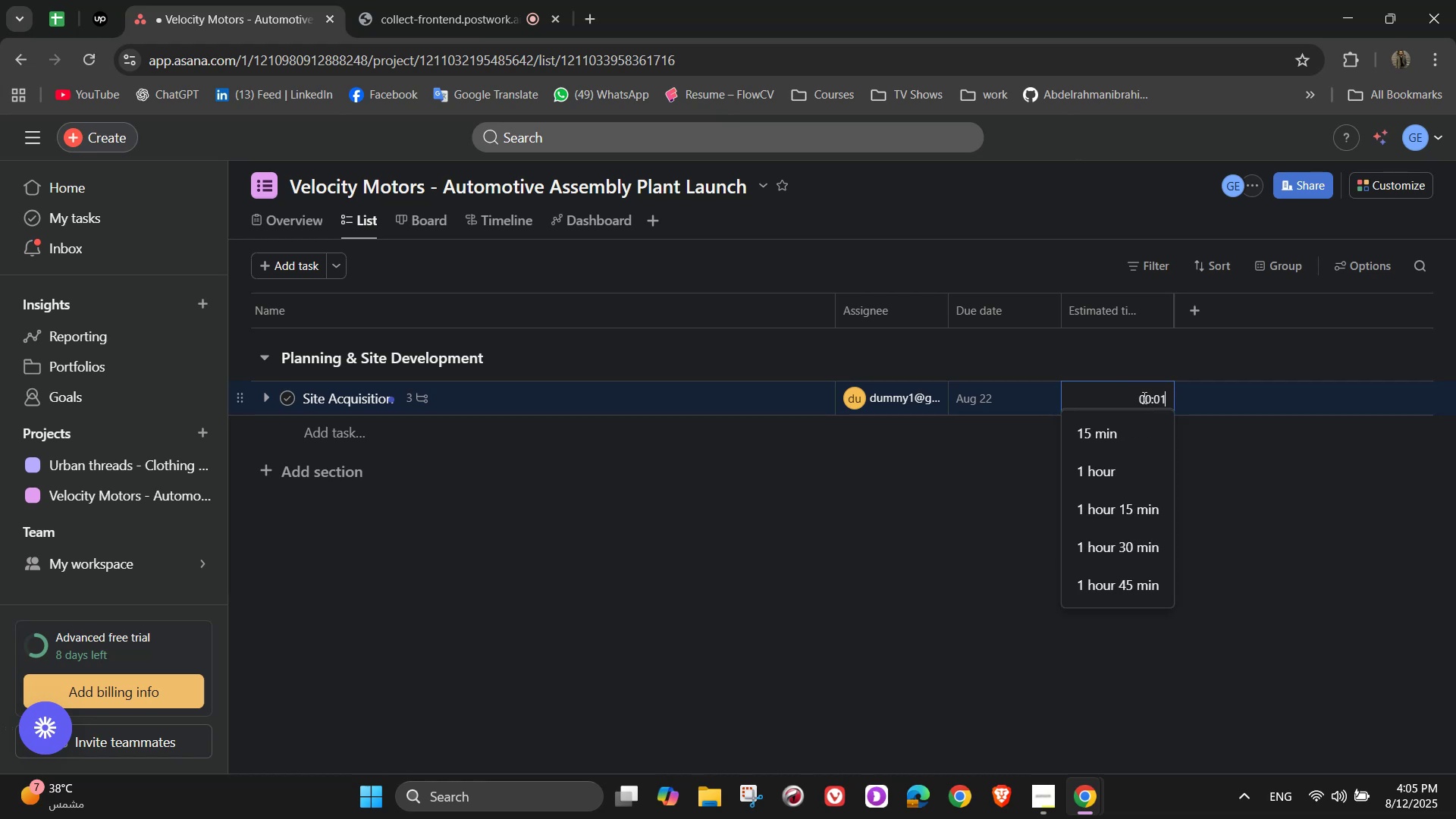 
key(Numpad5)
 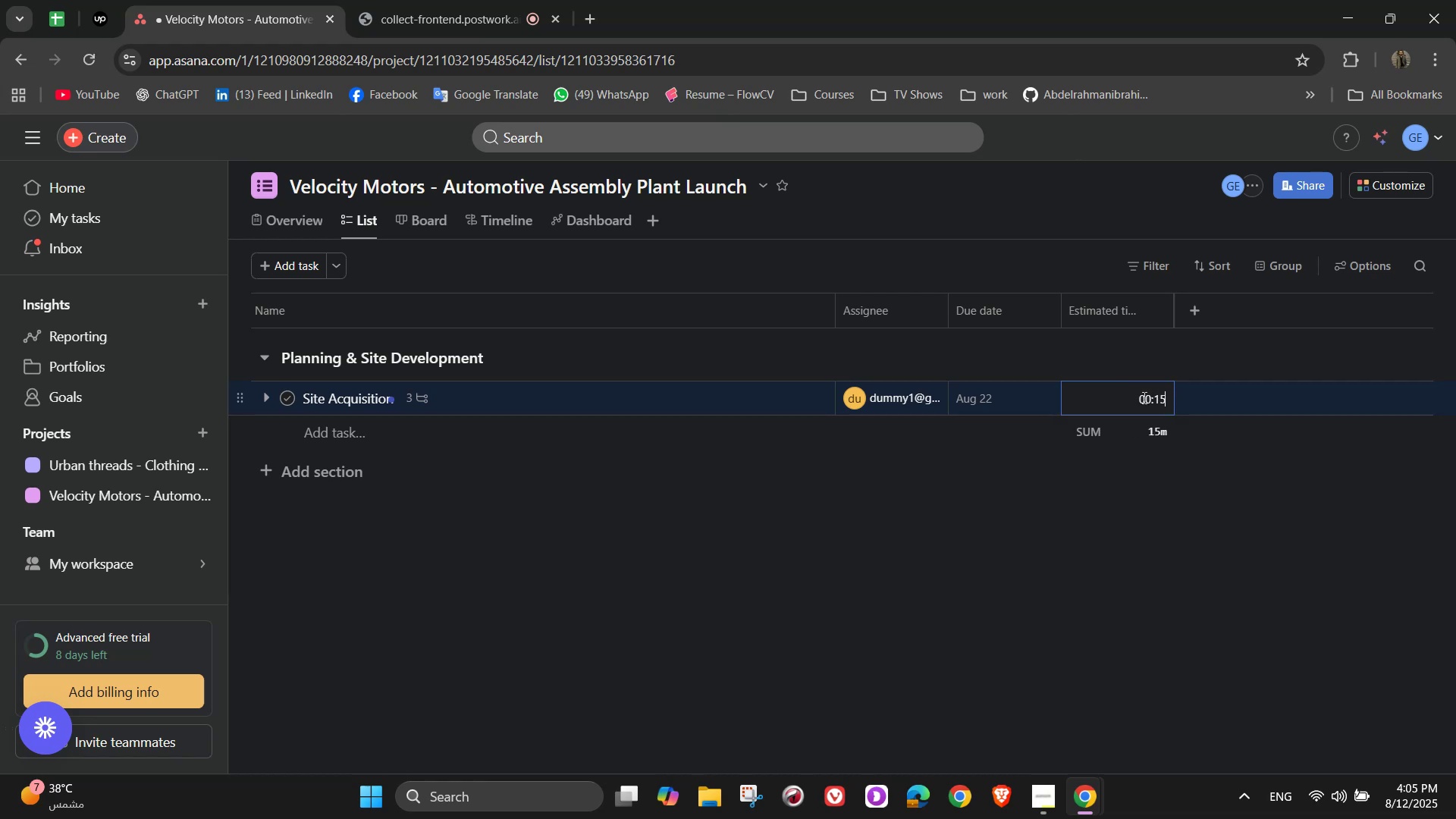 
key(Numpad0)
 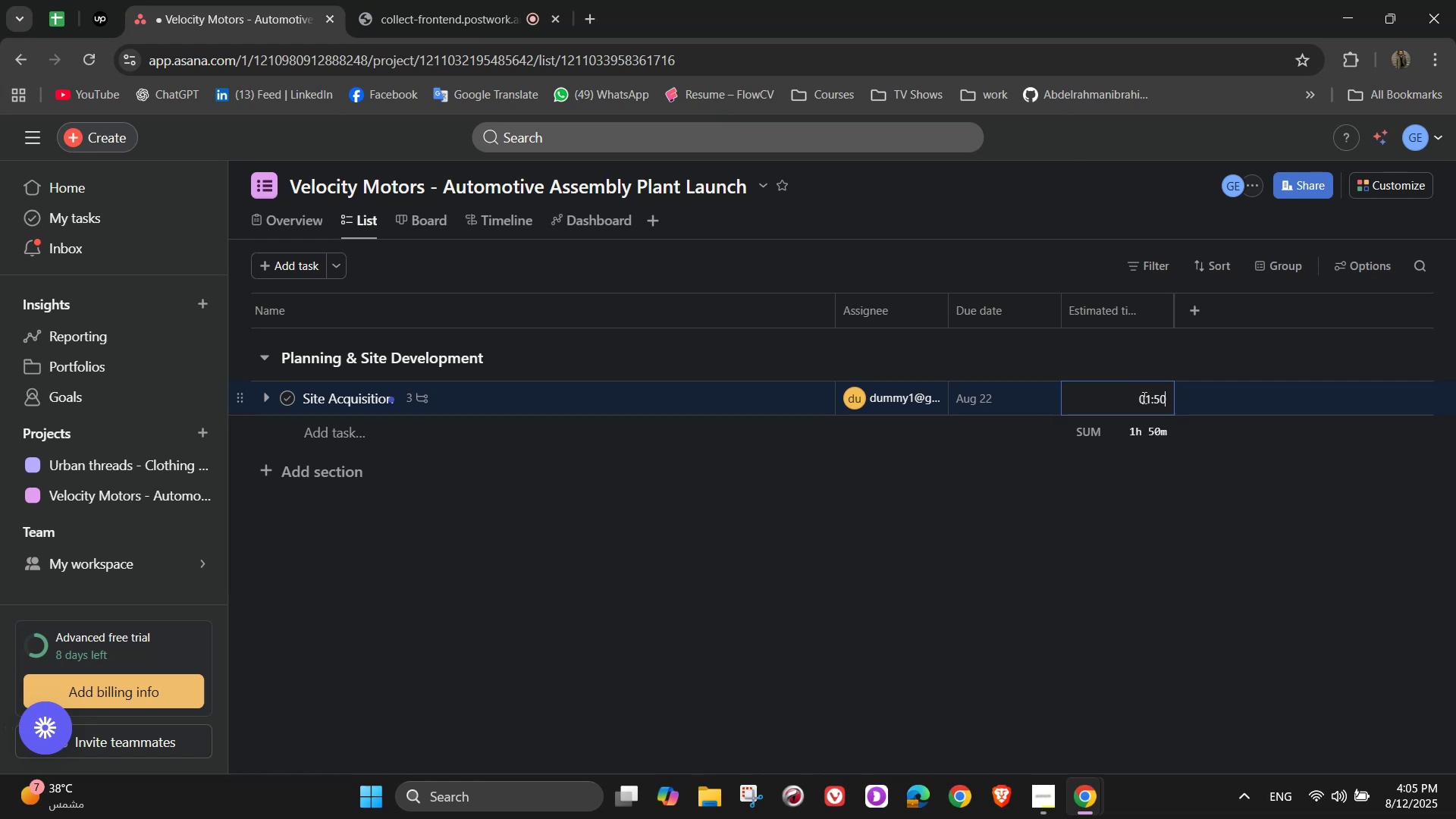 
key(Numpad0)
 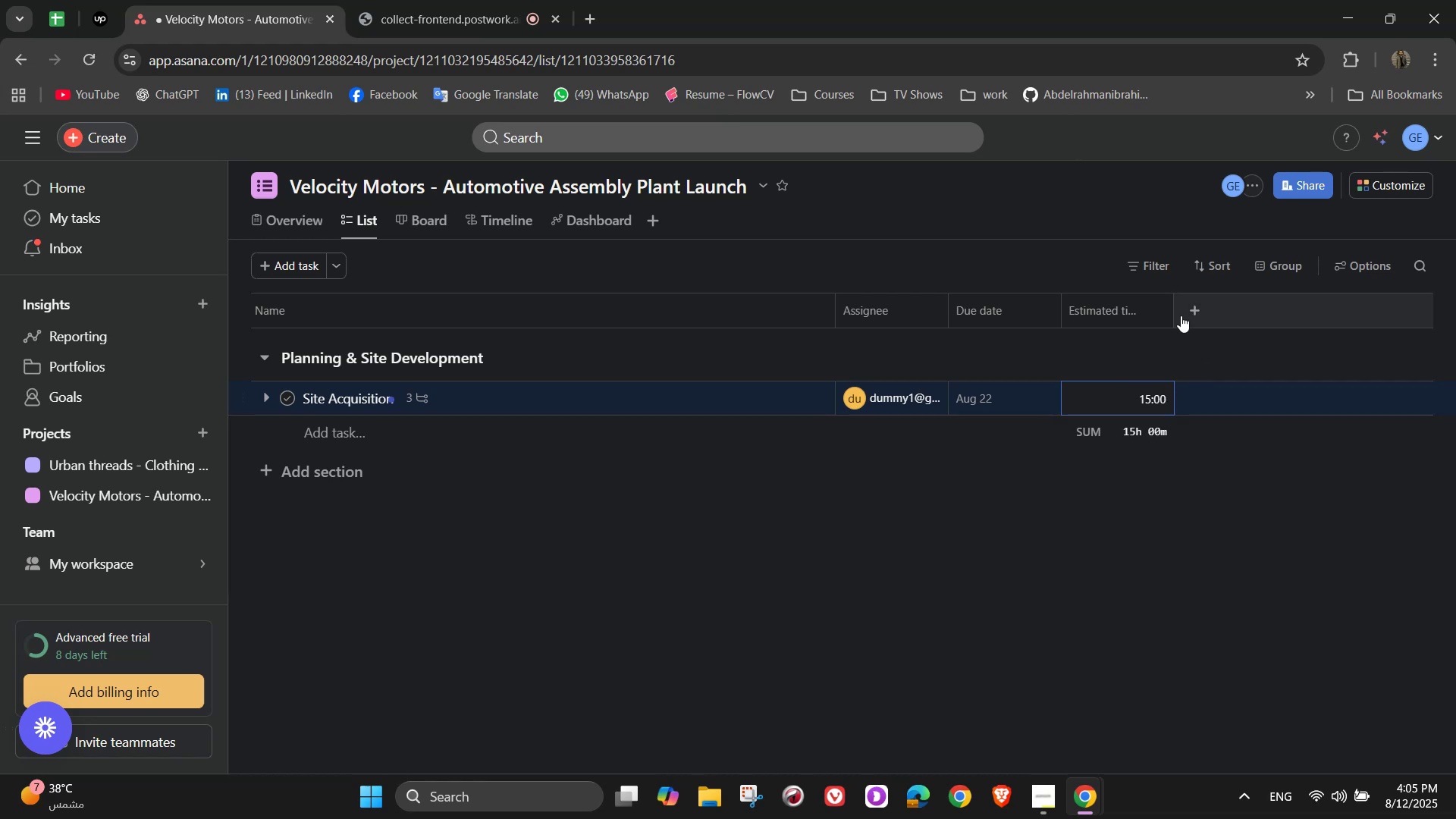 
left_click([1184, 312])
 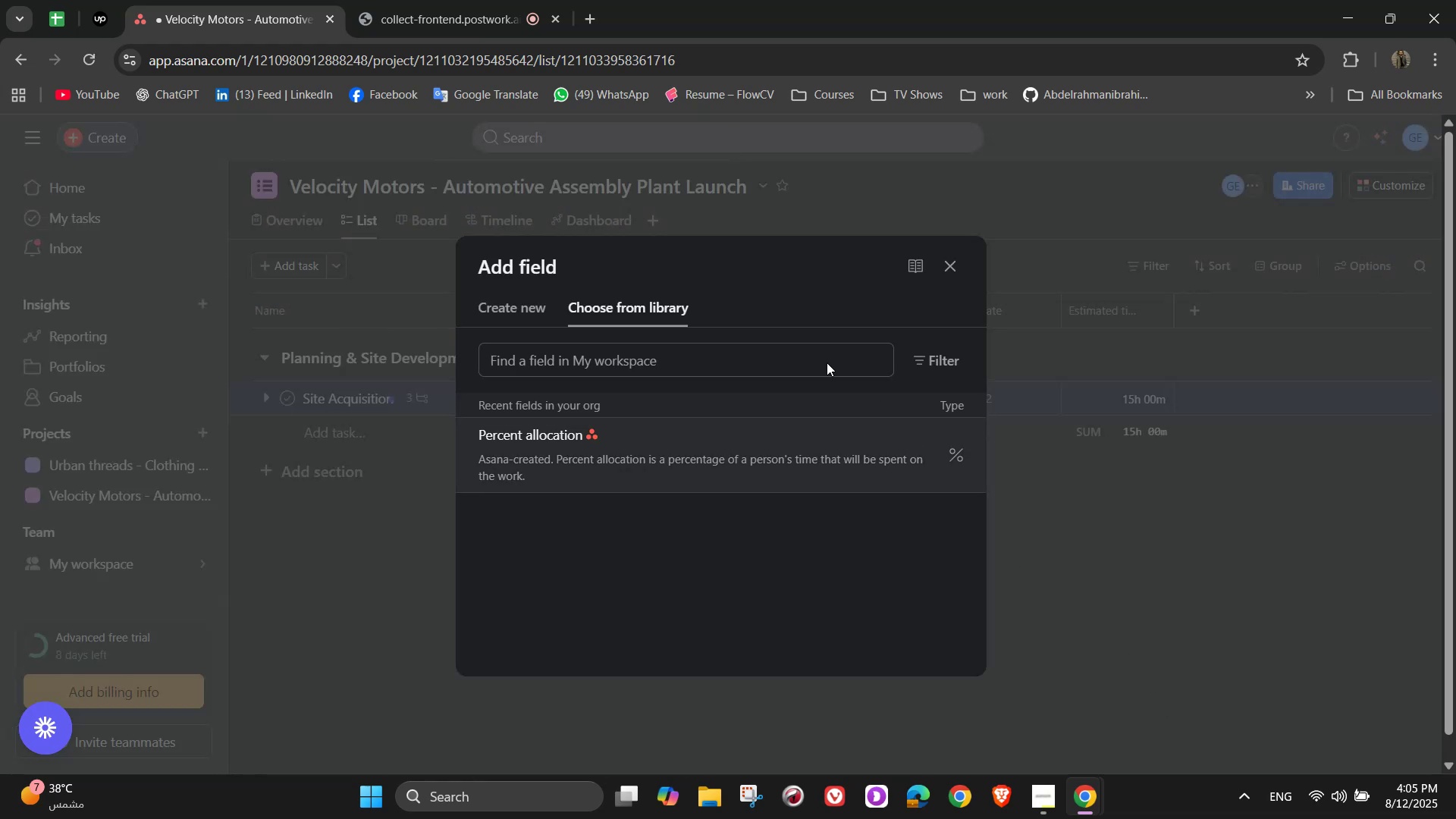 
left_click([530, 312])
 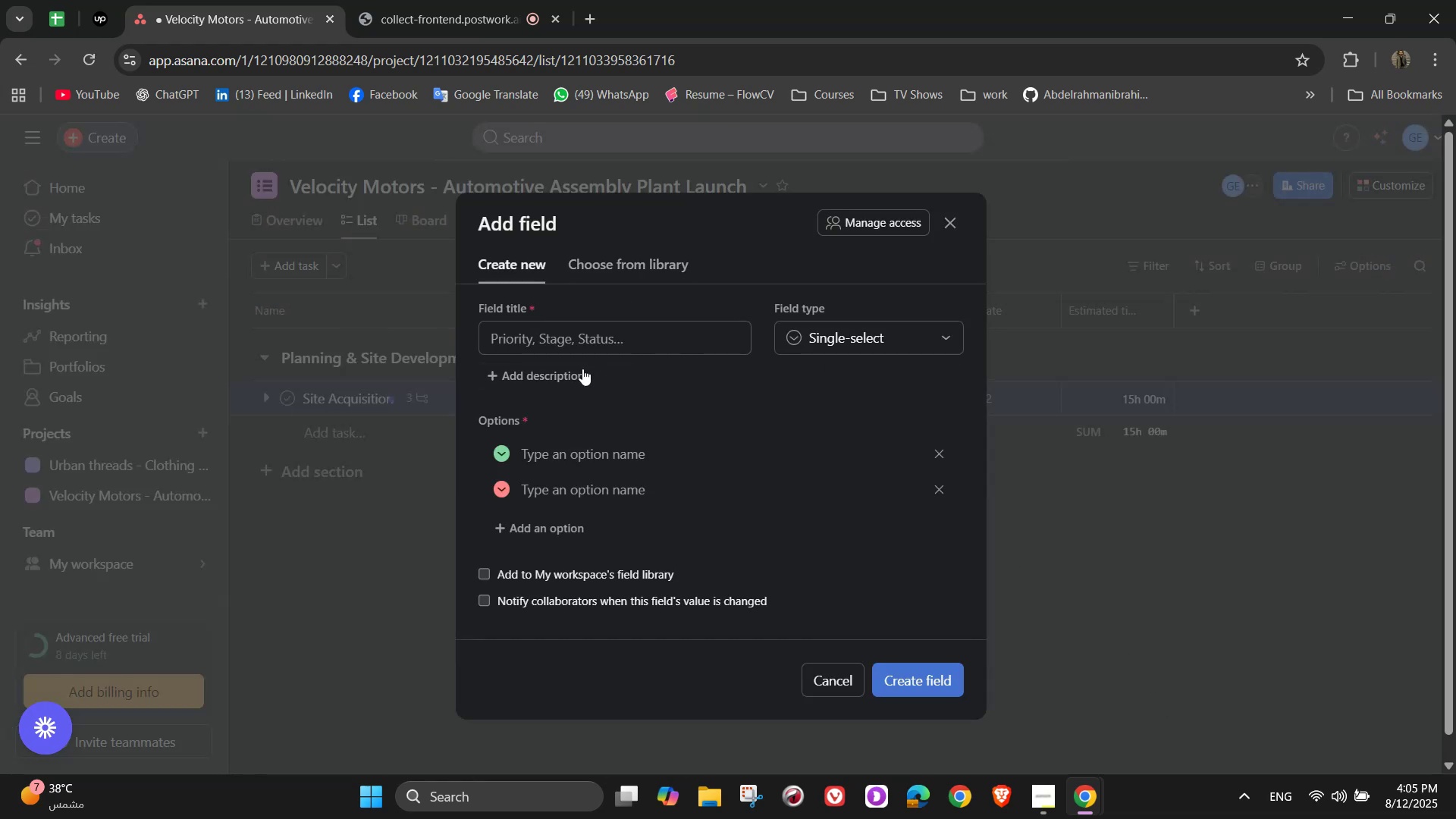 
left_click([598, 343])
 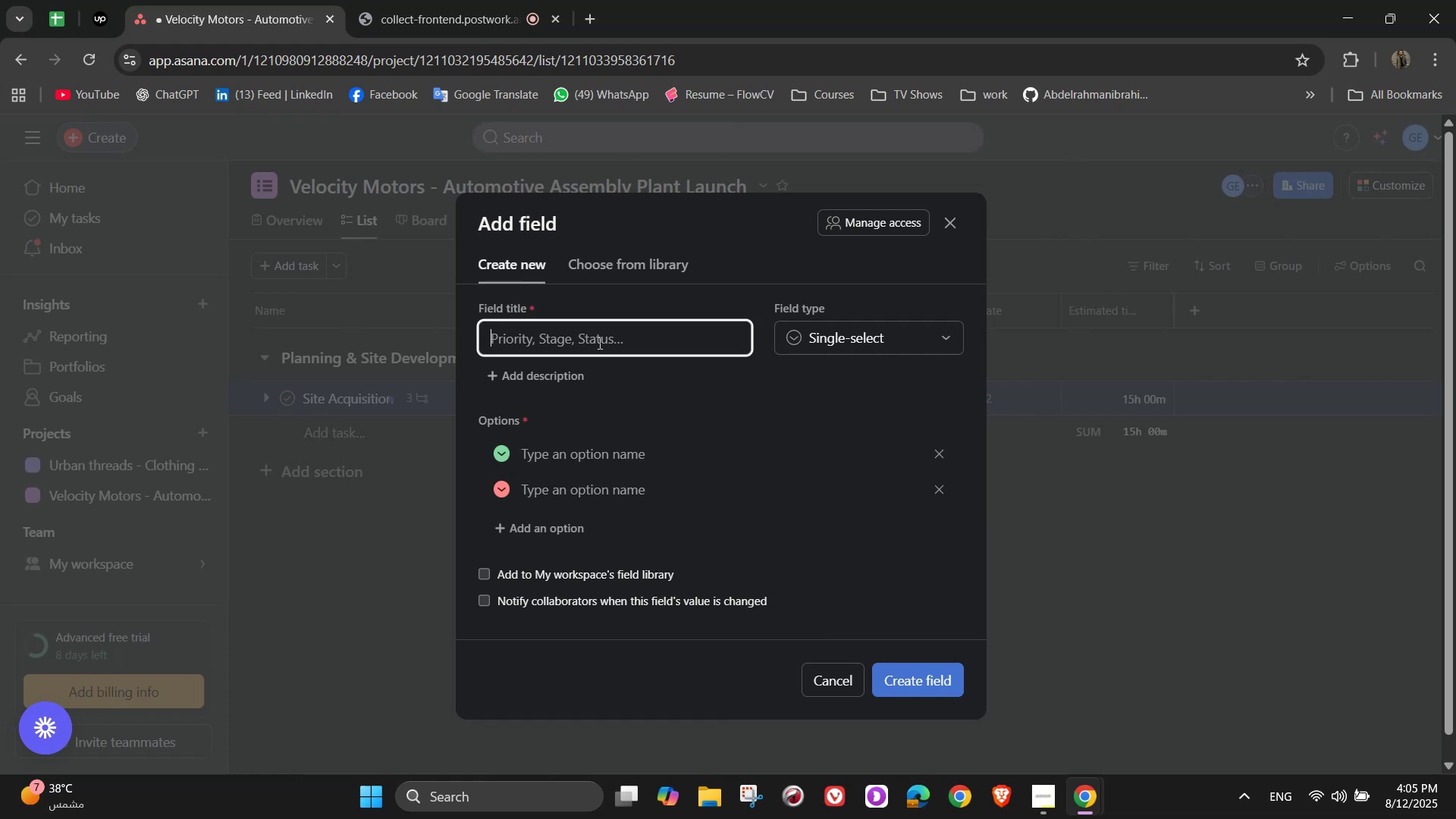 
type(Priority)
 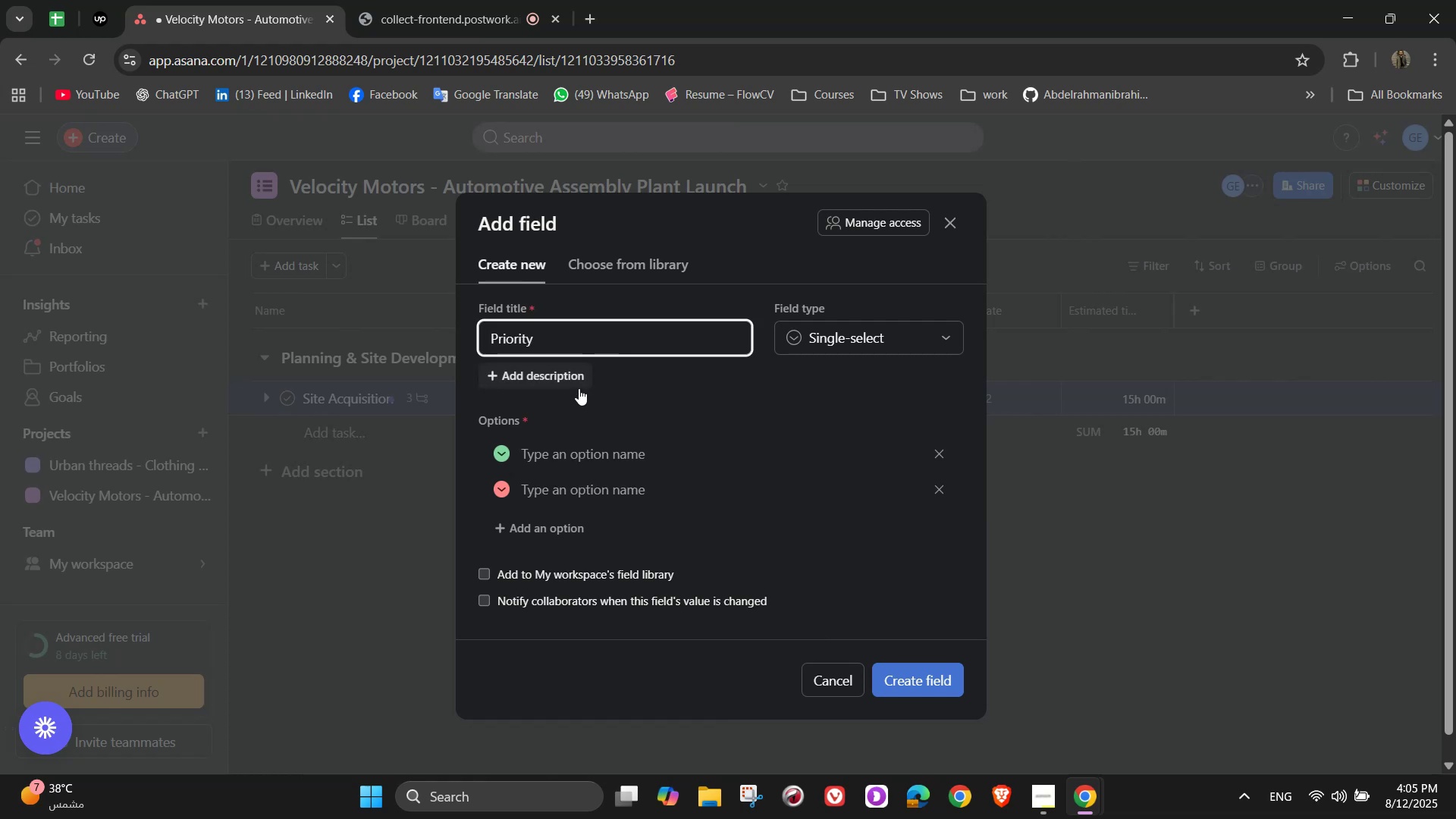 
left_click([583, 456])
 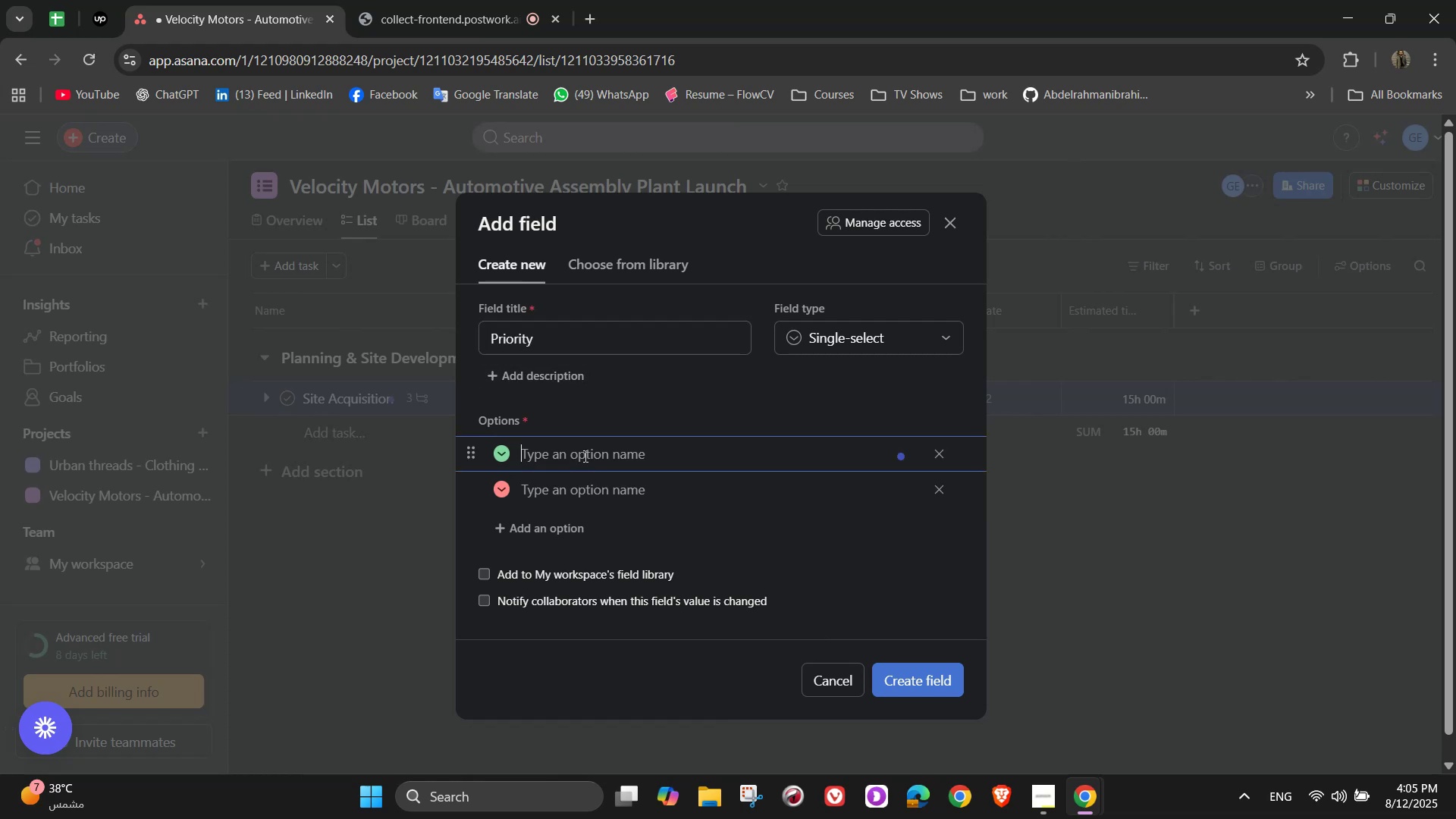 
type(High )
 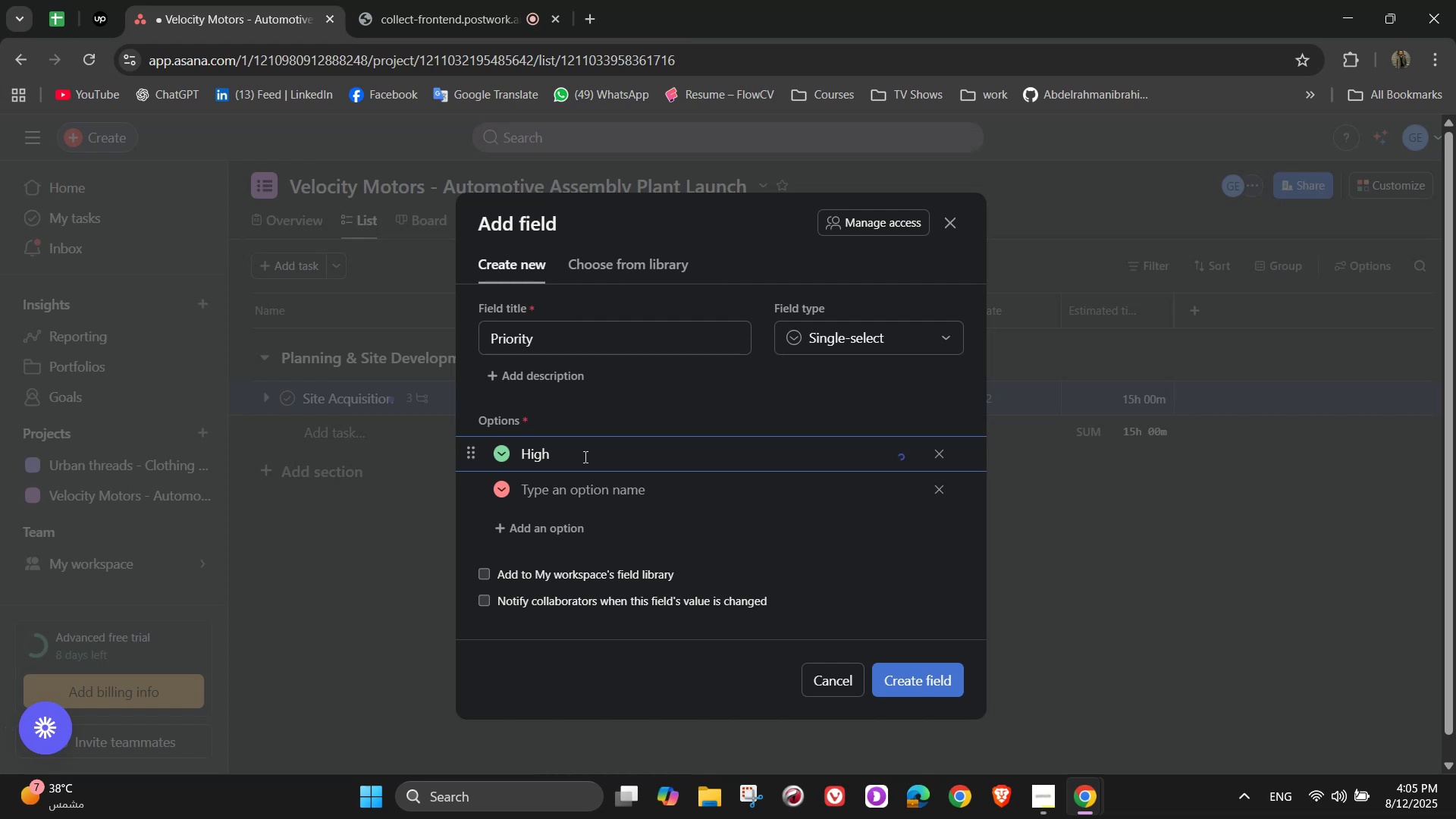 
left_click([579, 502])
 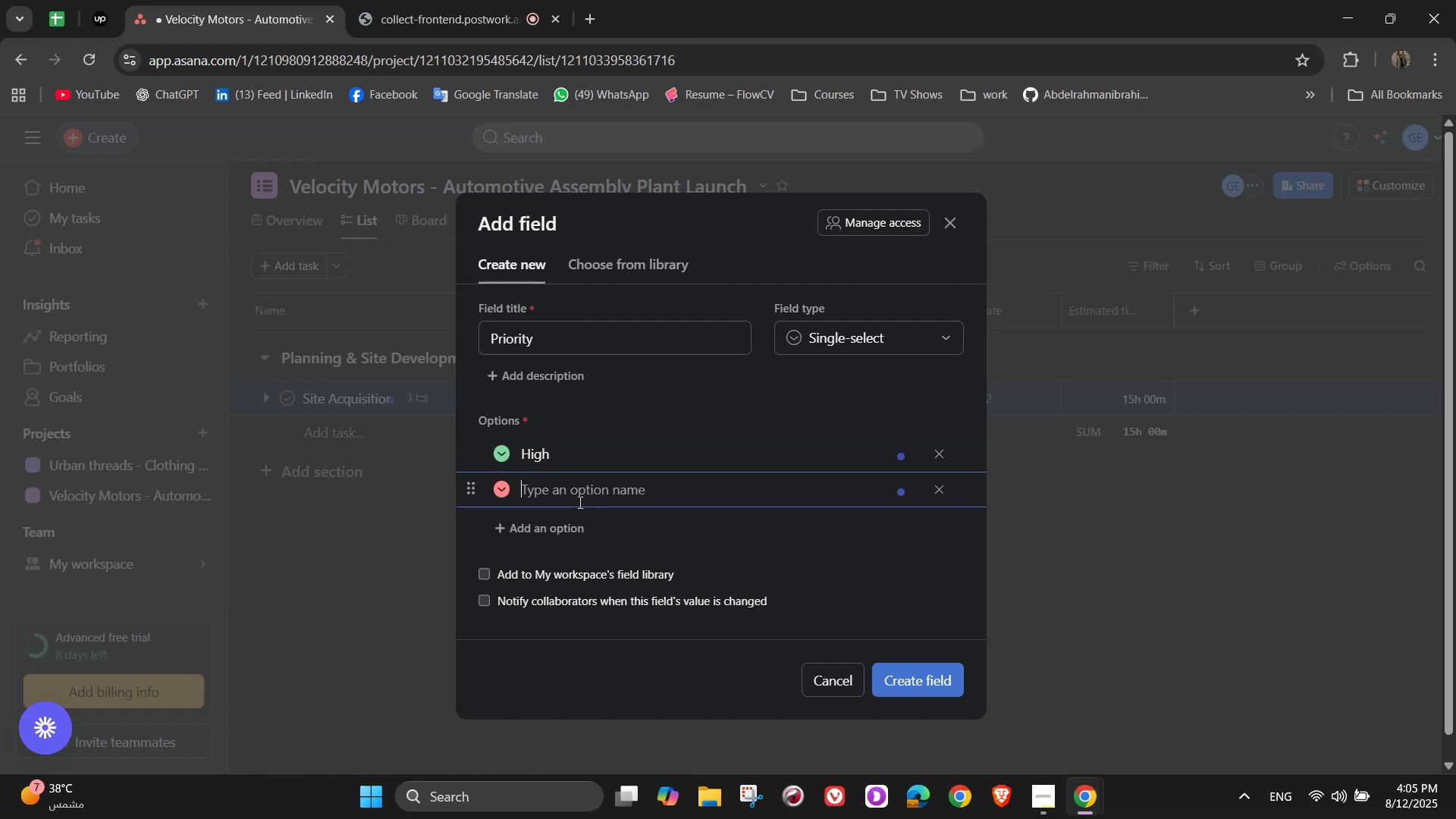 
type(Low)
 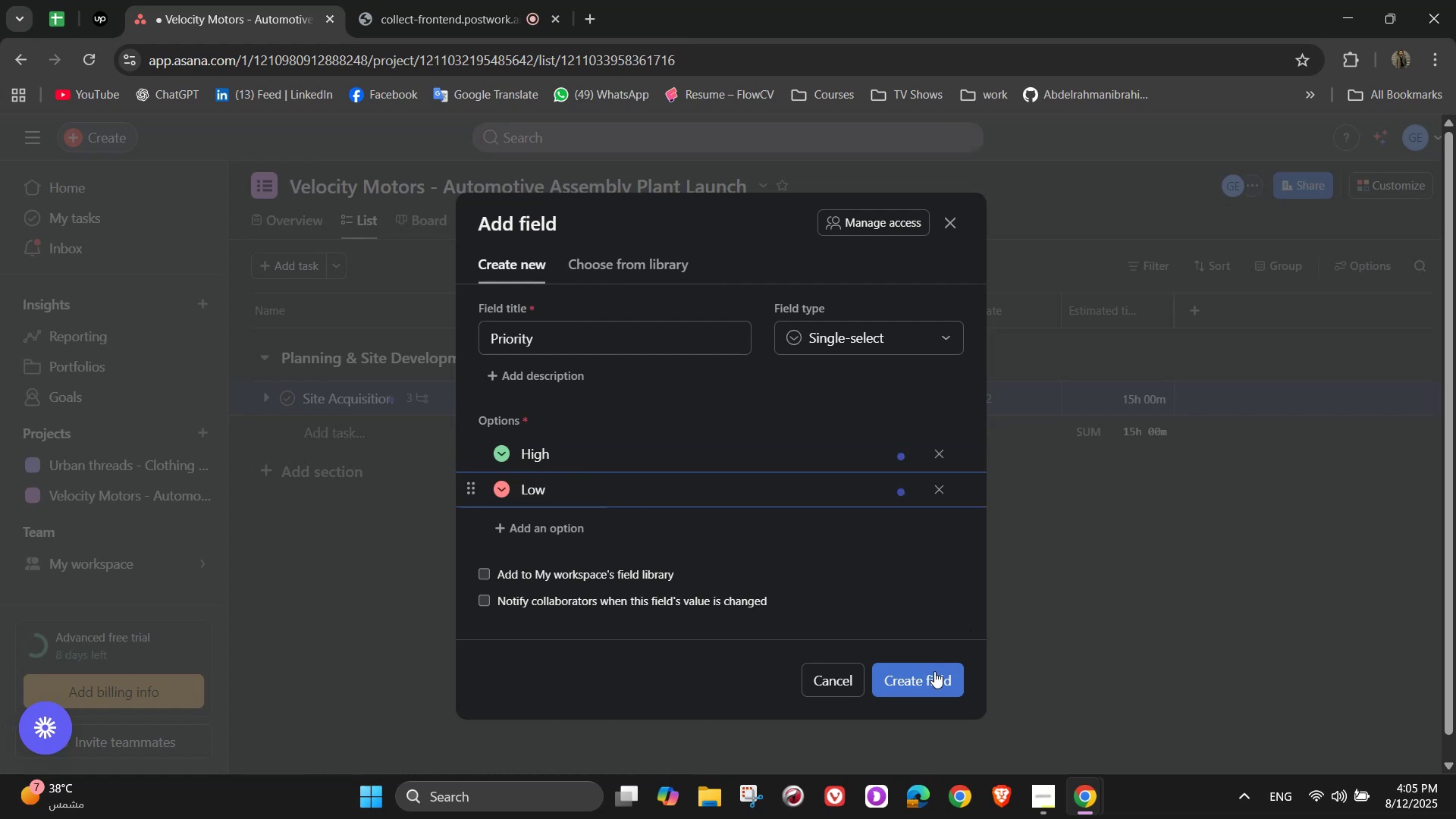 
left_click([934, 680])
 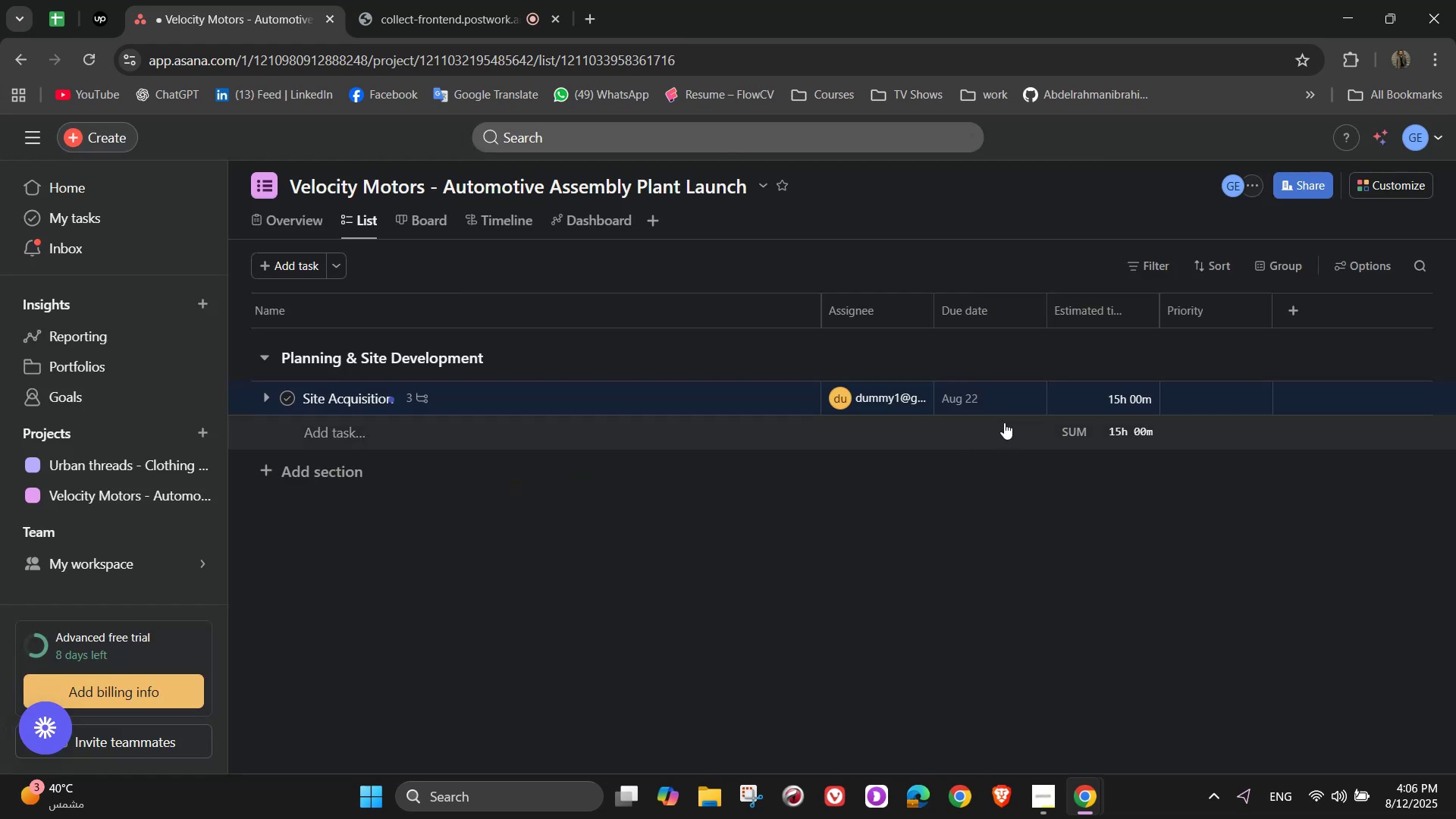 
wait(7.06)
 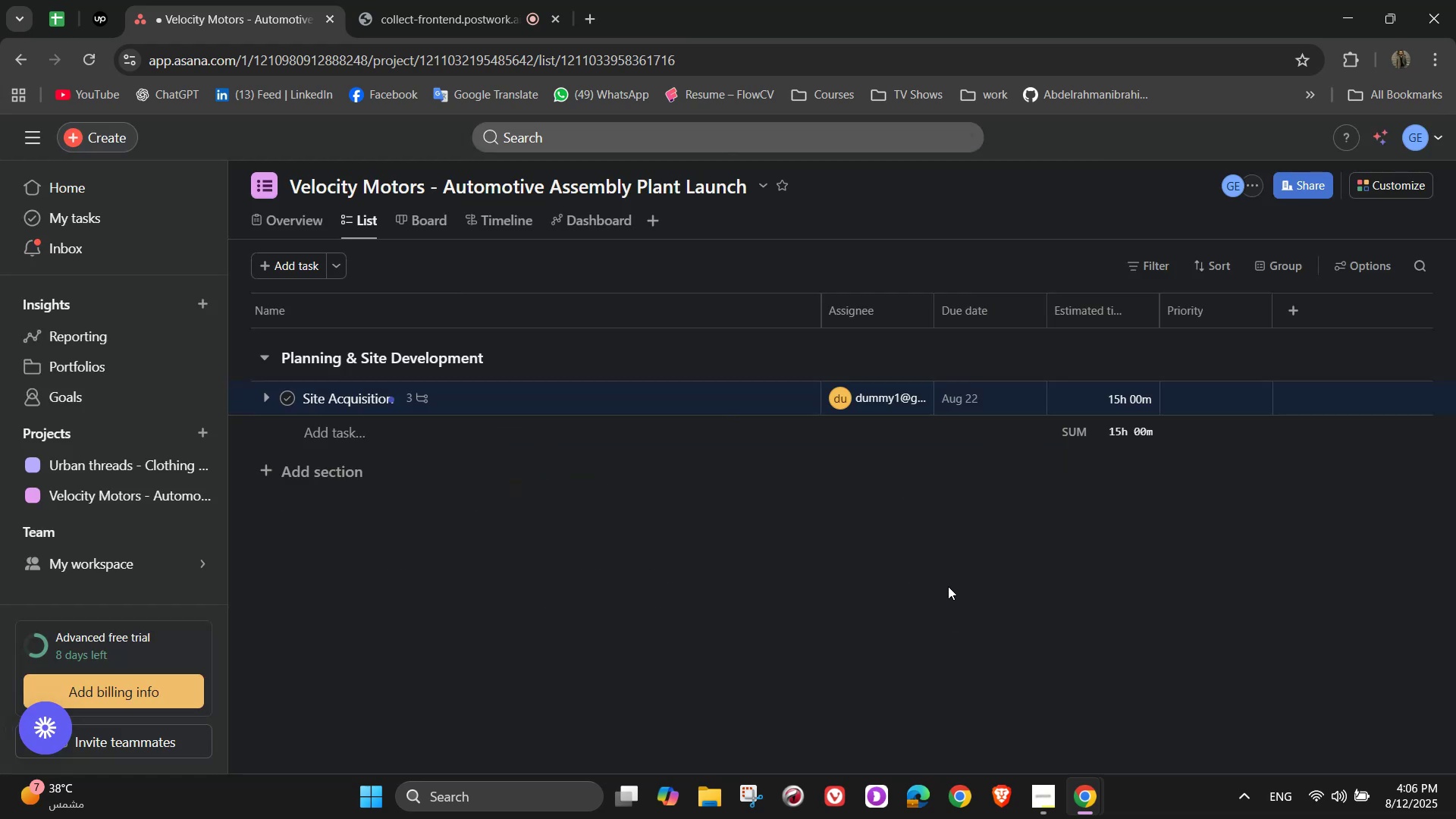 
left_click([1219, 408])
 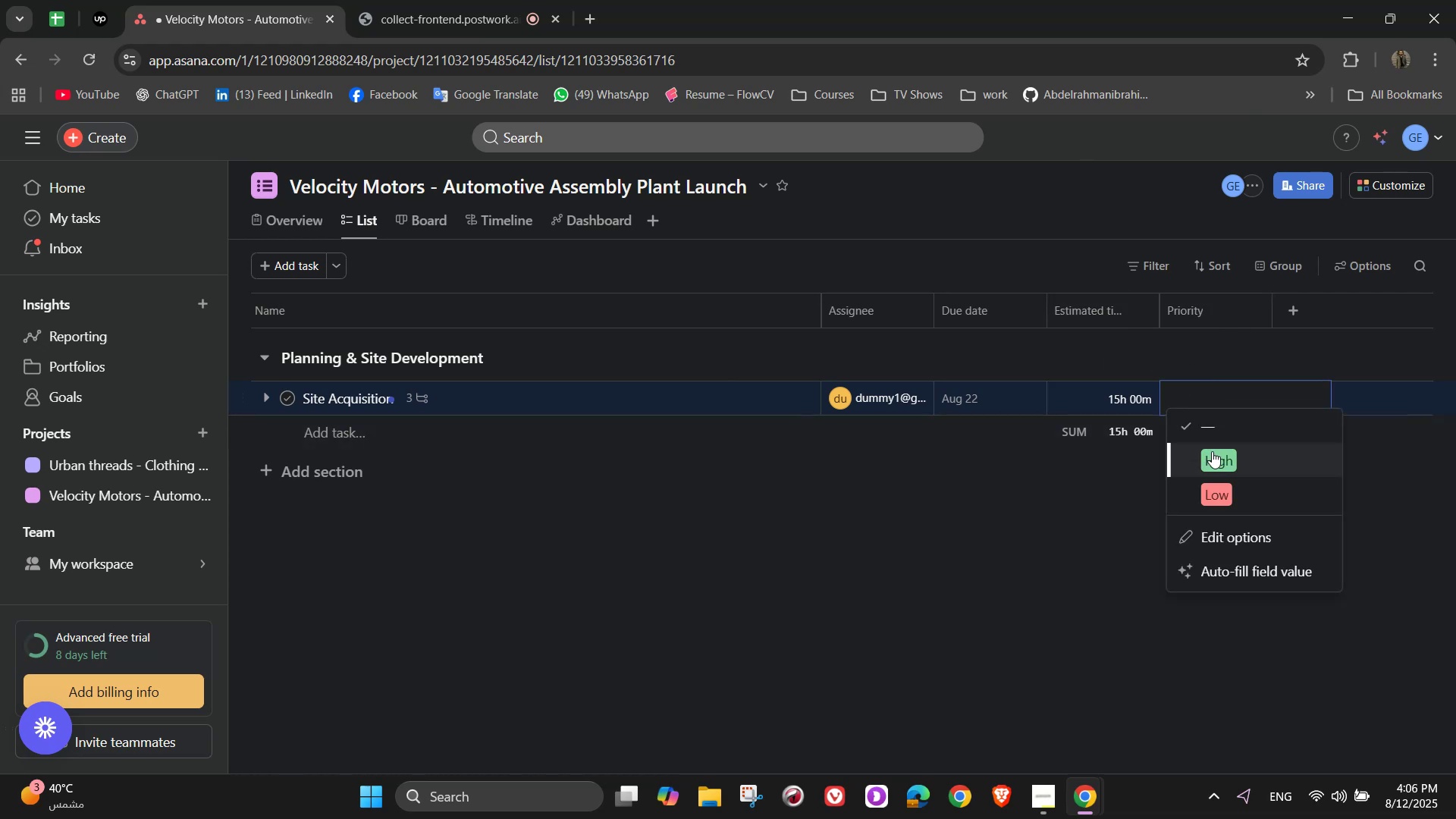 
left_click([1212, 451])
 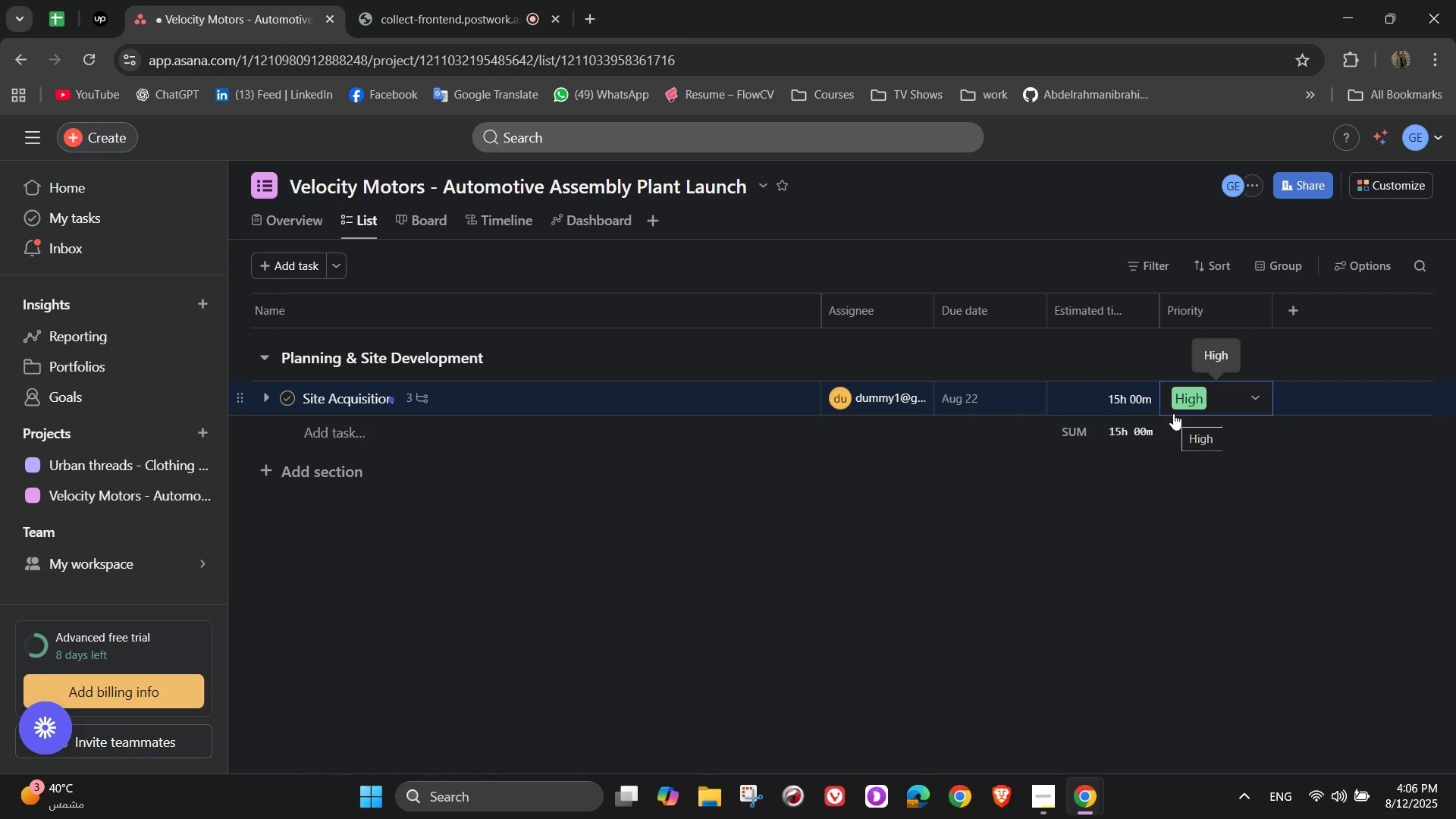 
wait(13.14)
 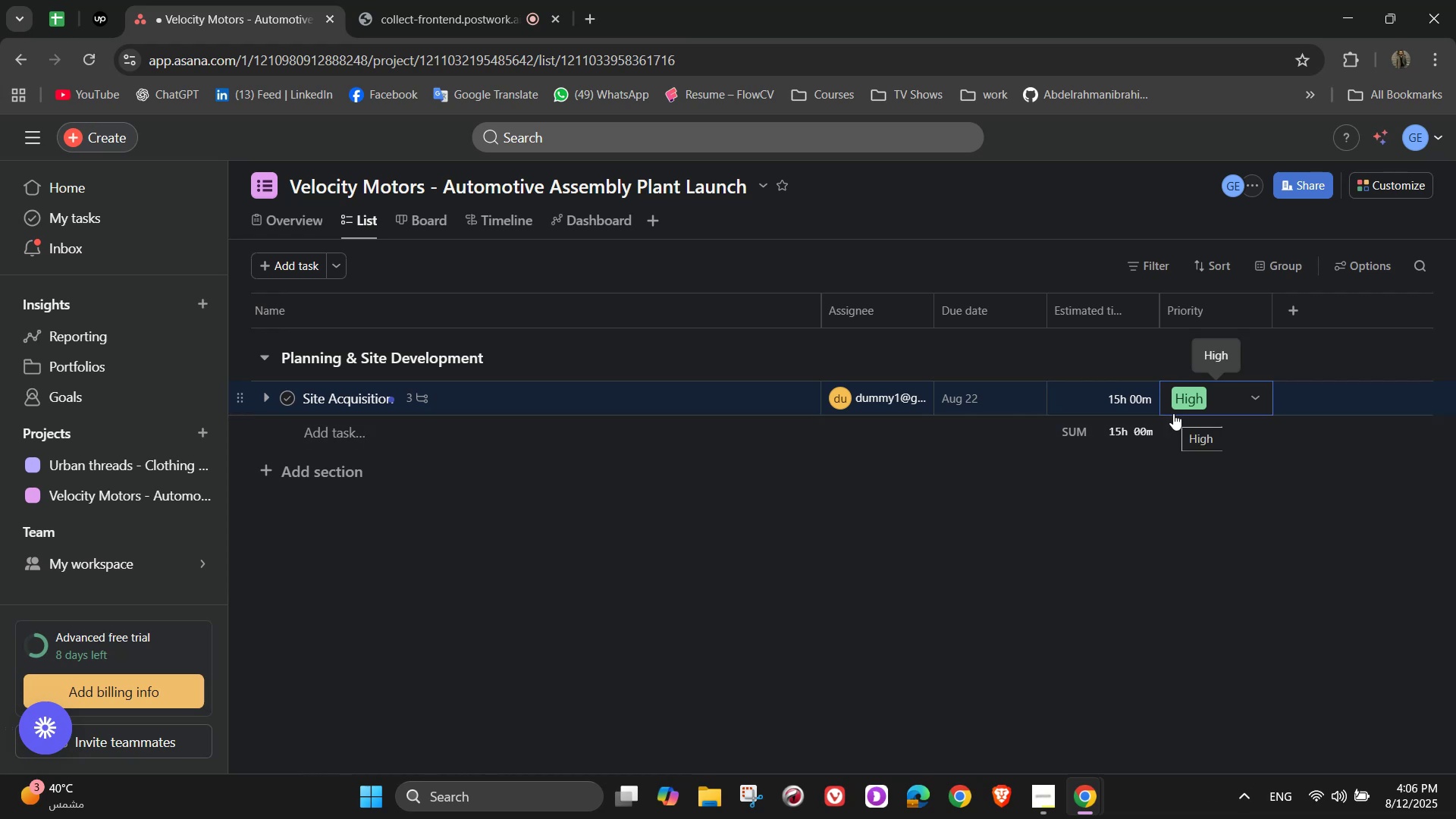 
left_click([479, 443])
 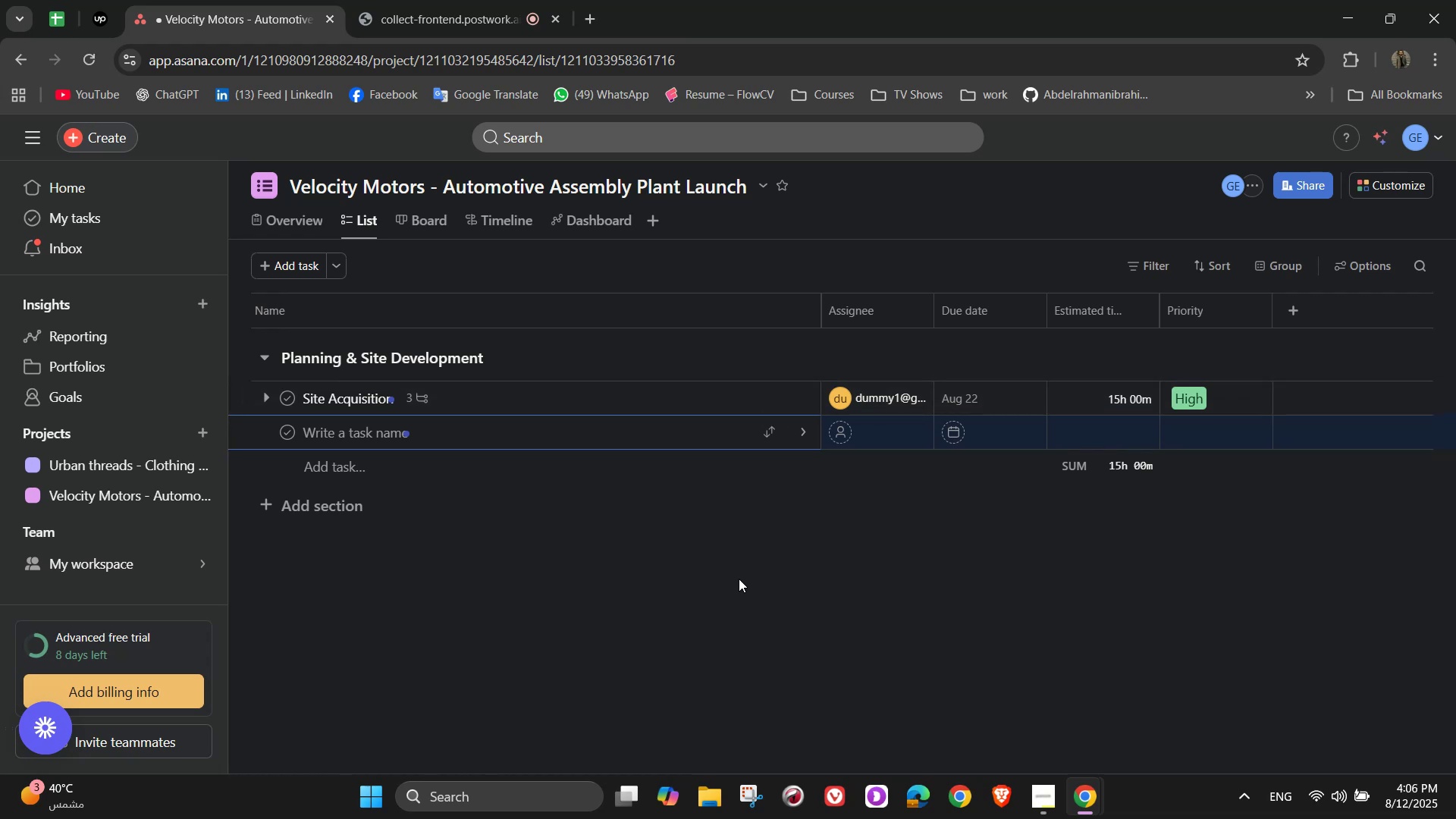 
wait(16.17)
 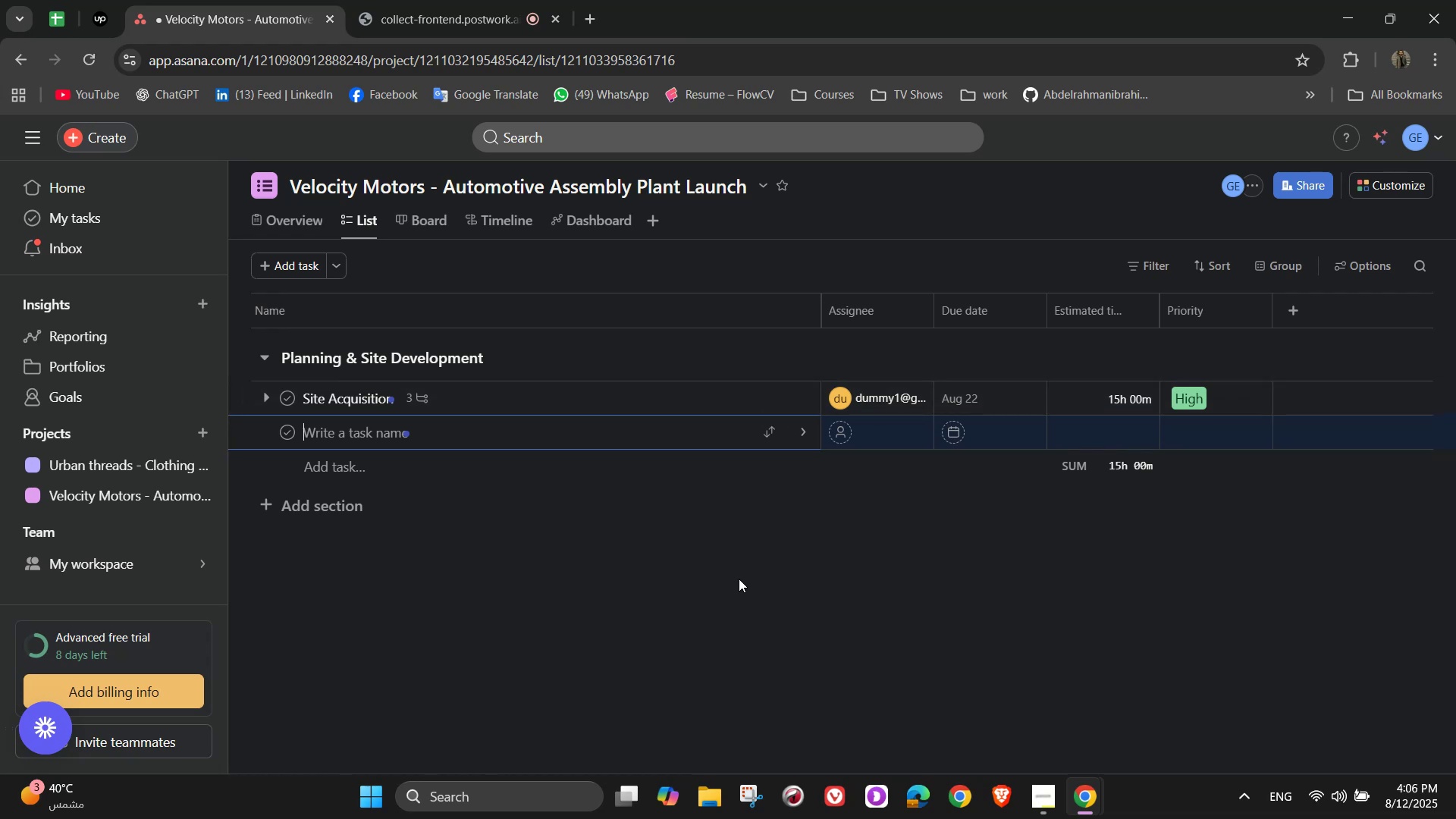 
type(Obtain Regulatory Approvals)
 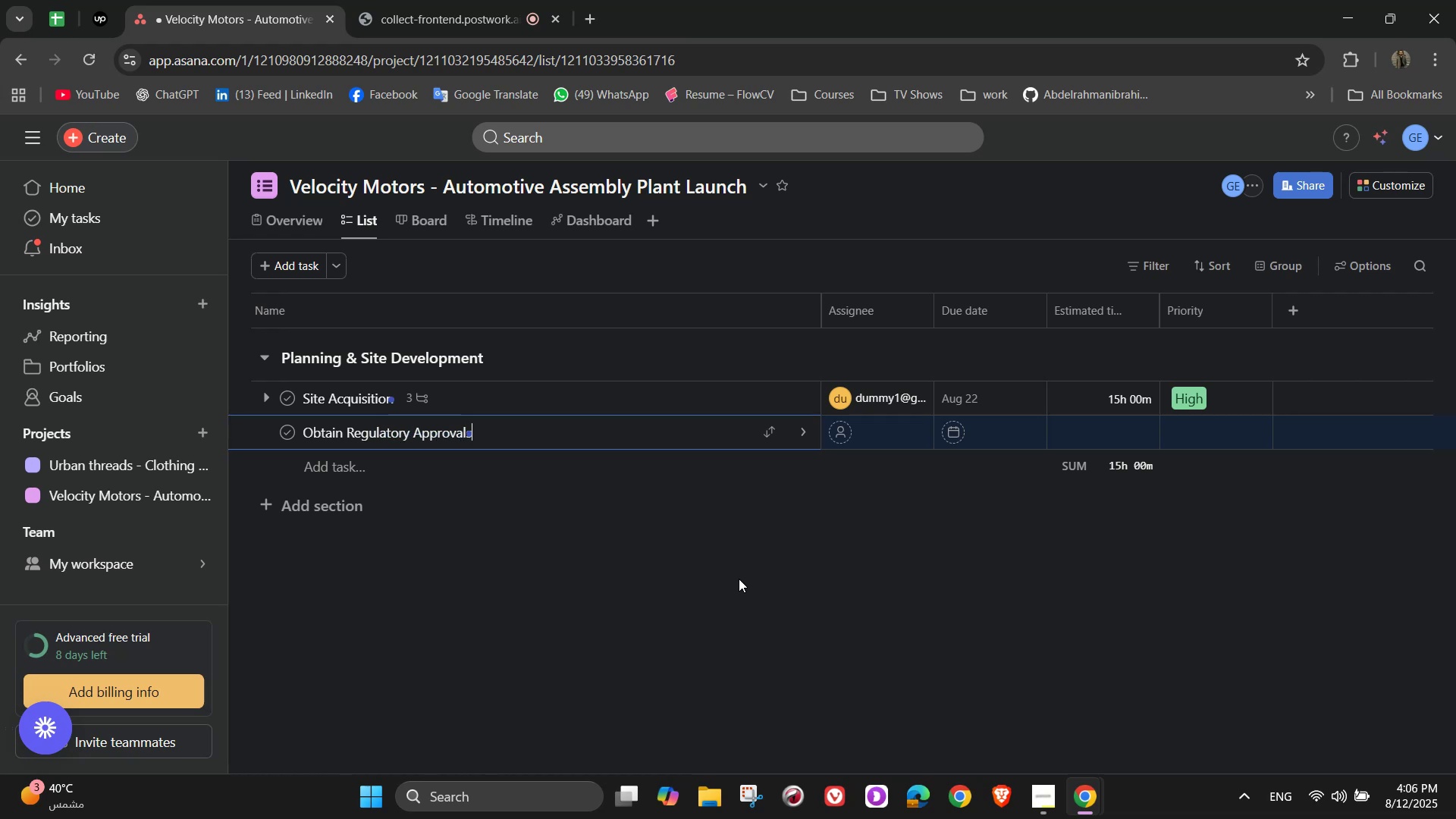 
mouse_move([818, 444])
 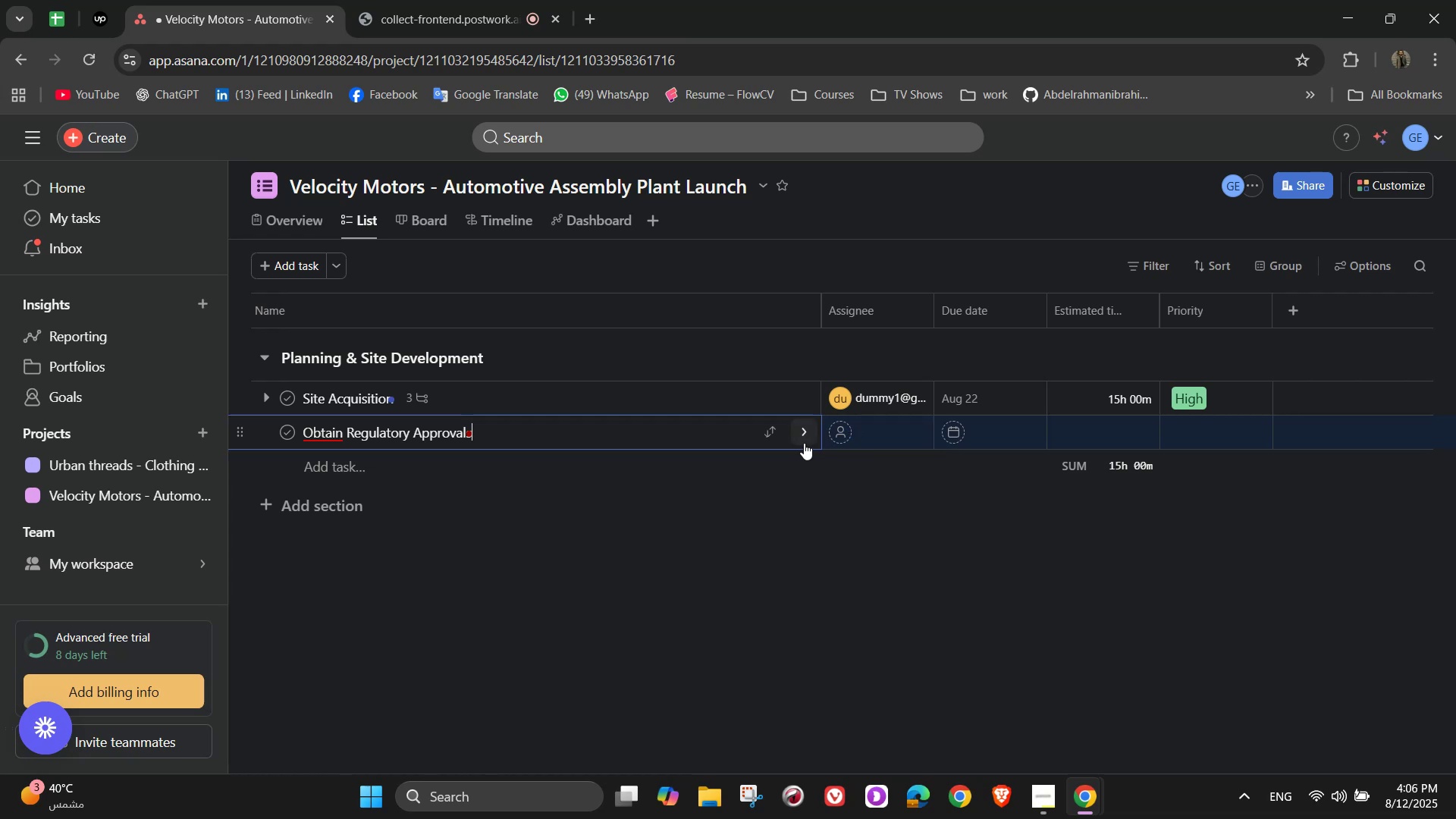 
left_click([804, 443])
 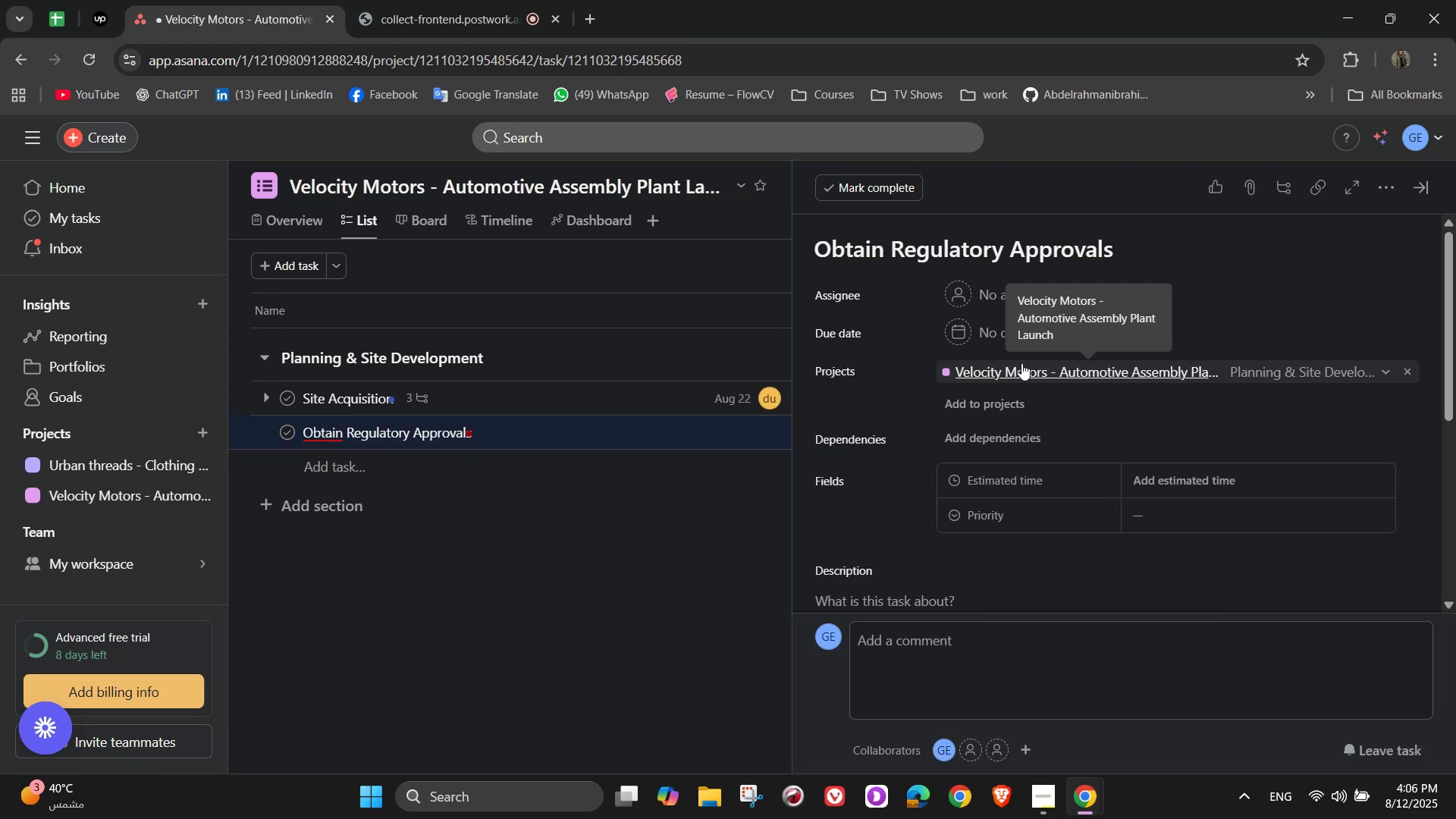 
left_click([992, 286])
 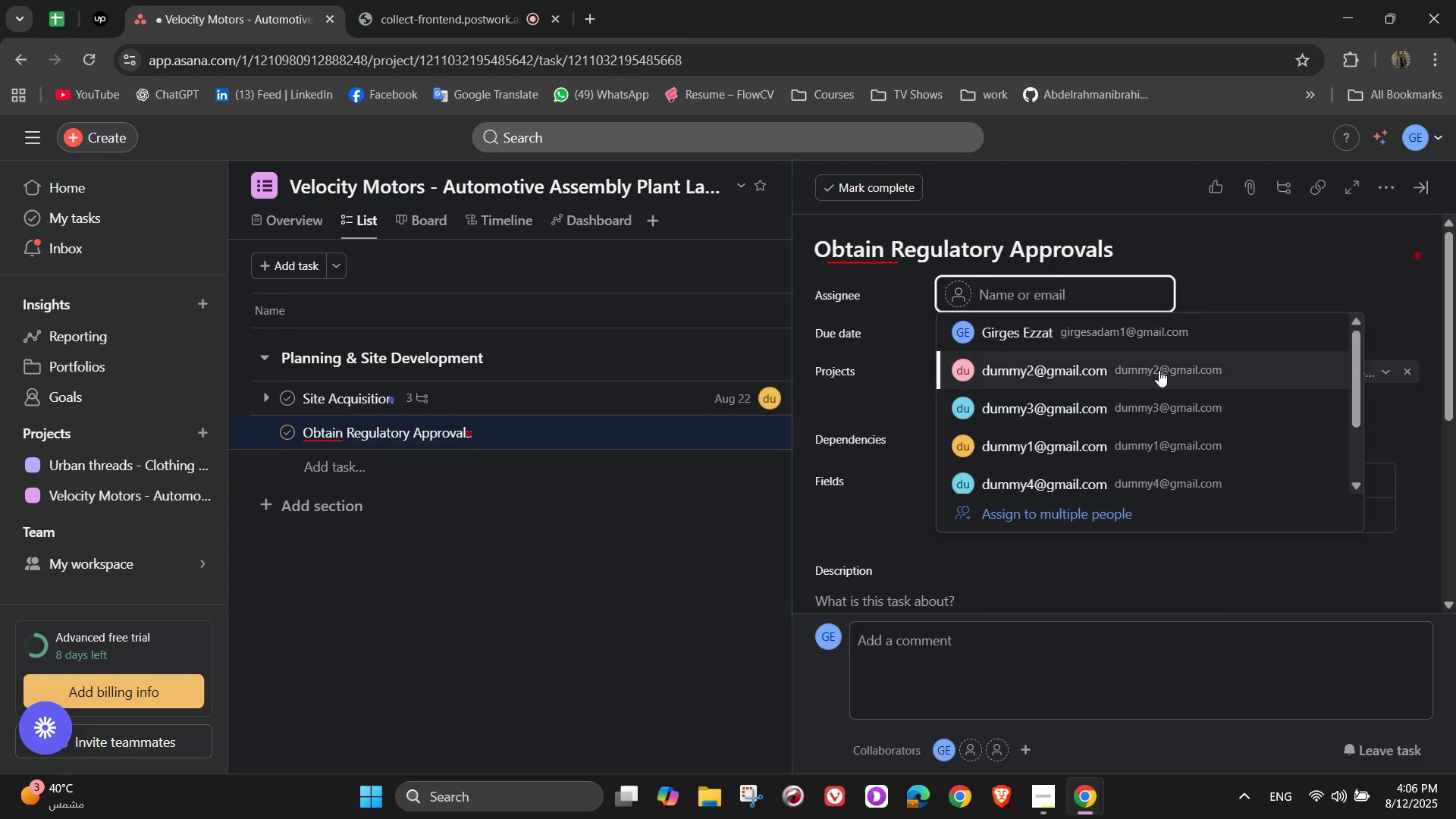 
left_click([1159, 370])
 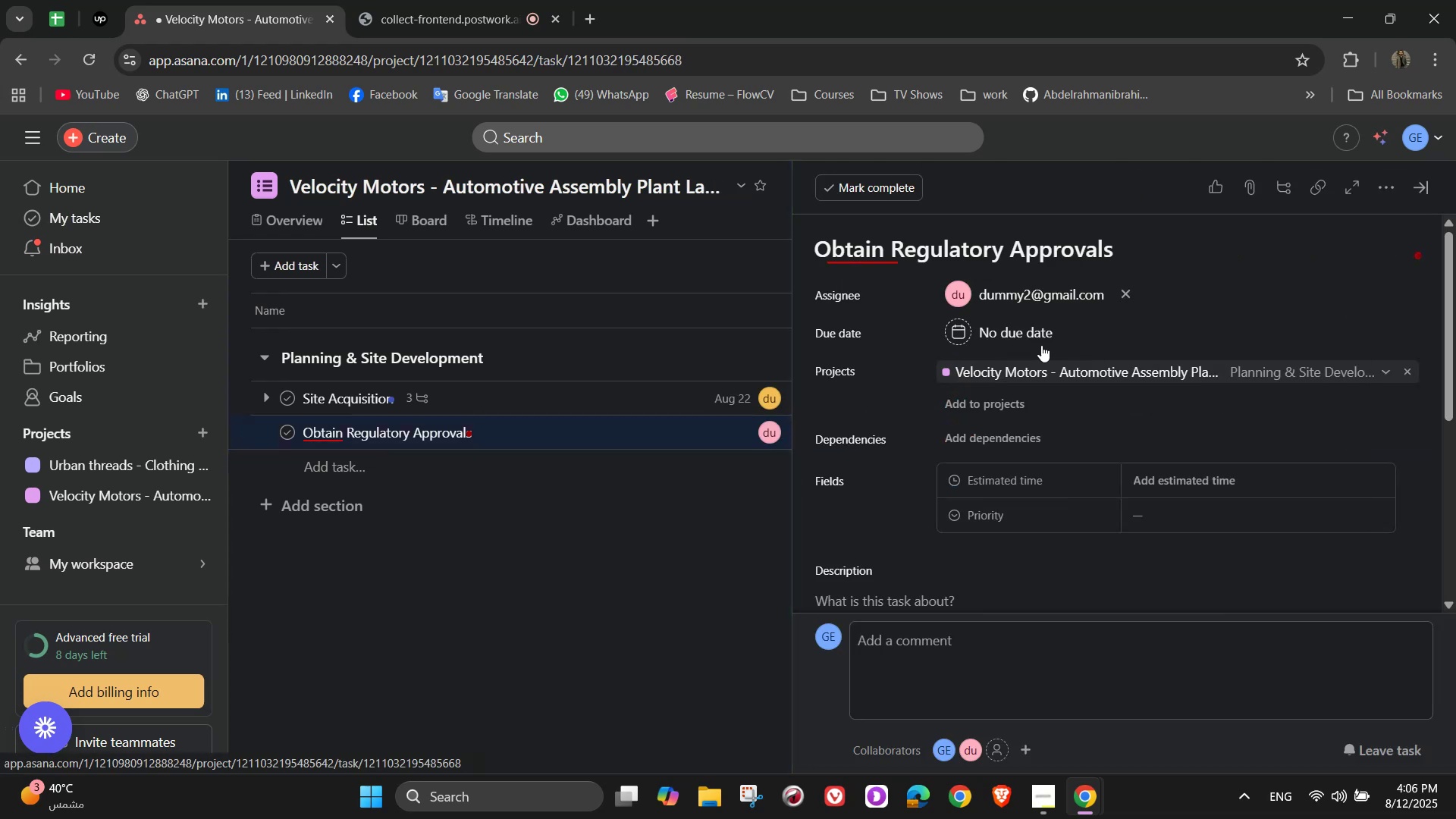 
left_click([969, 327])
 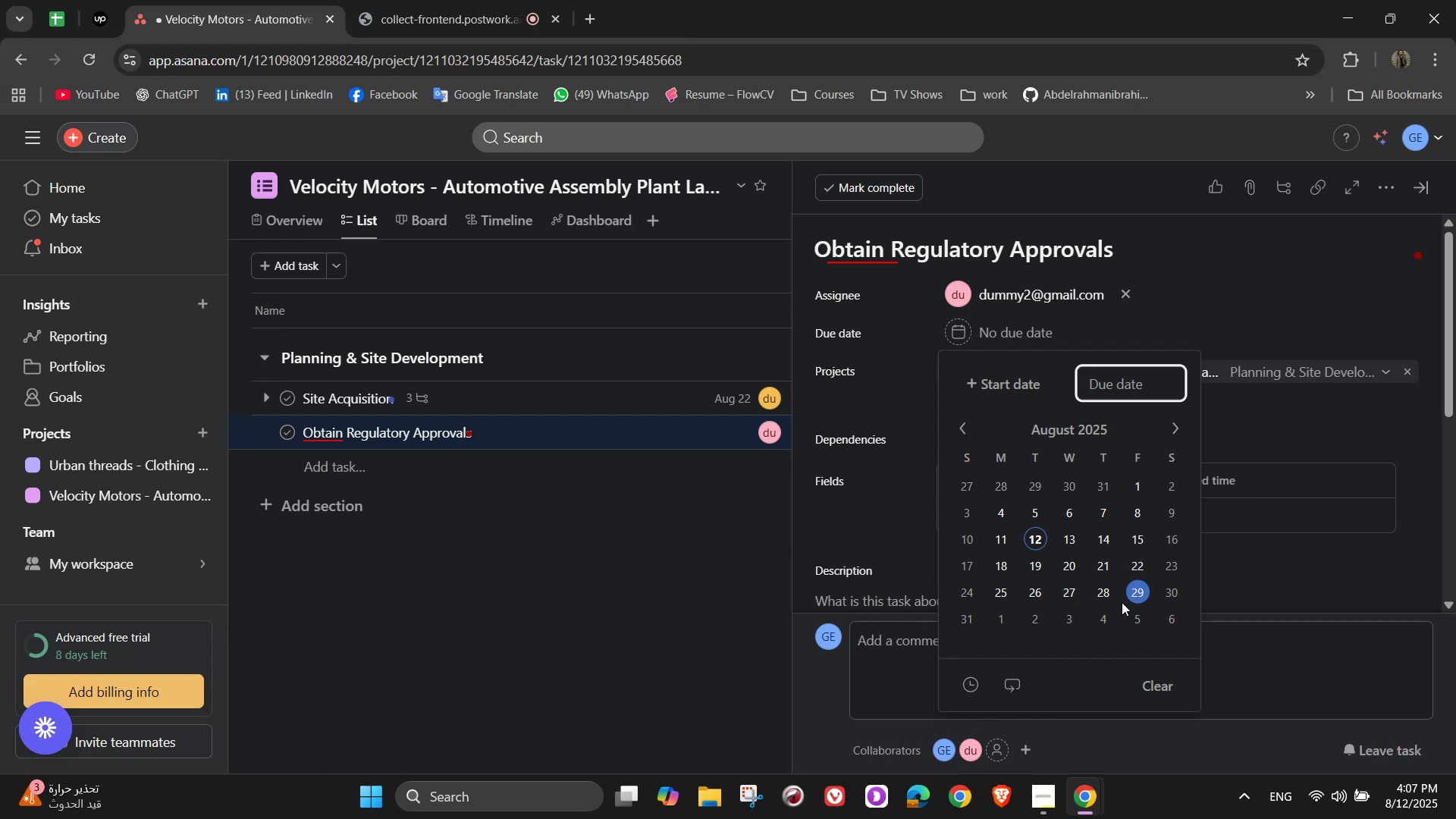 
wait(5.27)
 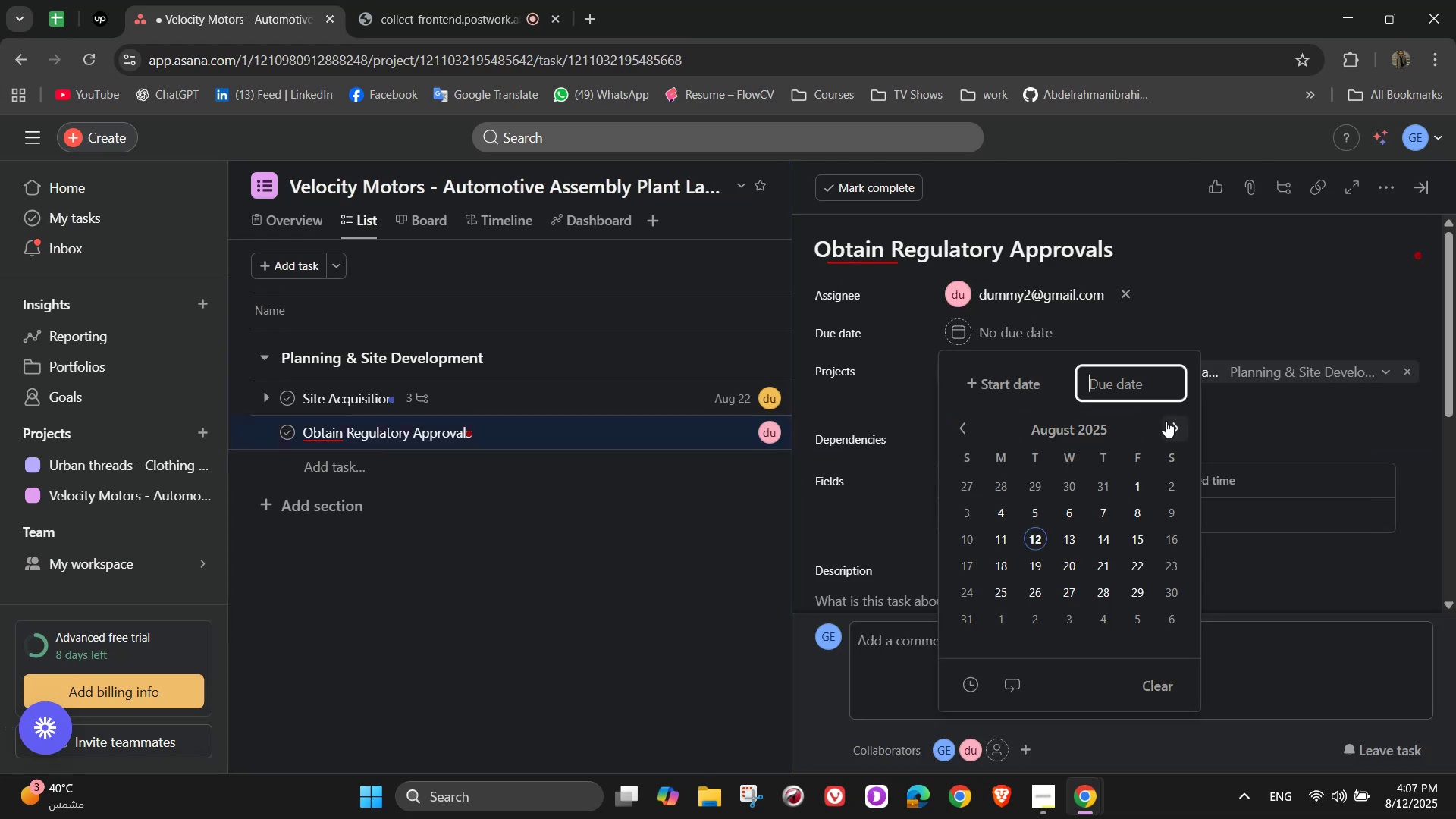 
double_click([1279, 281])
 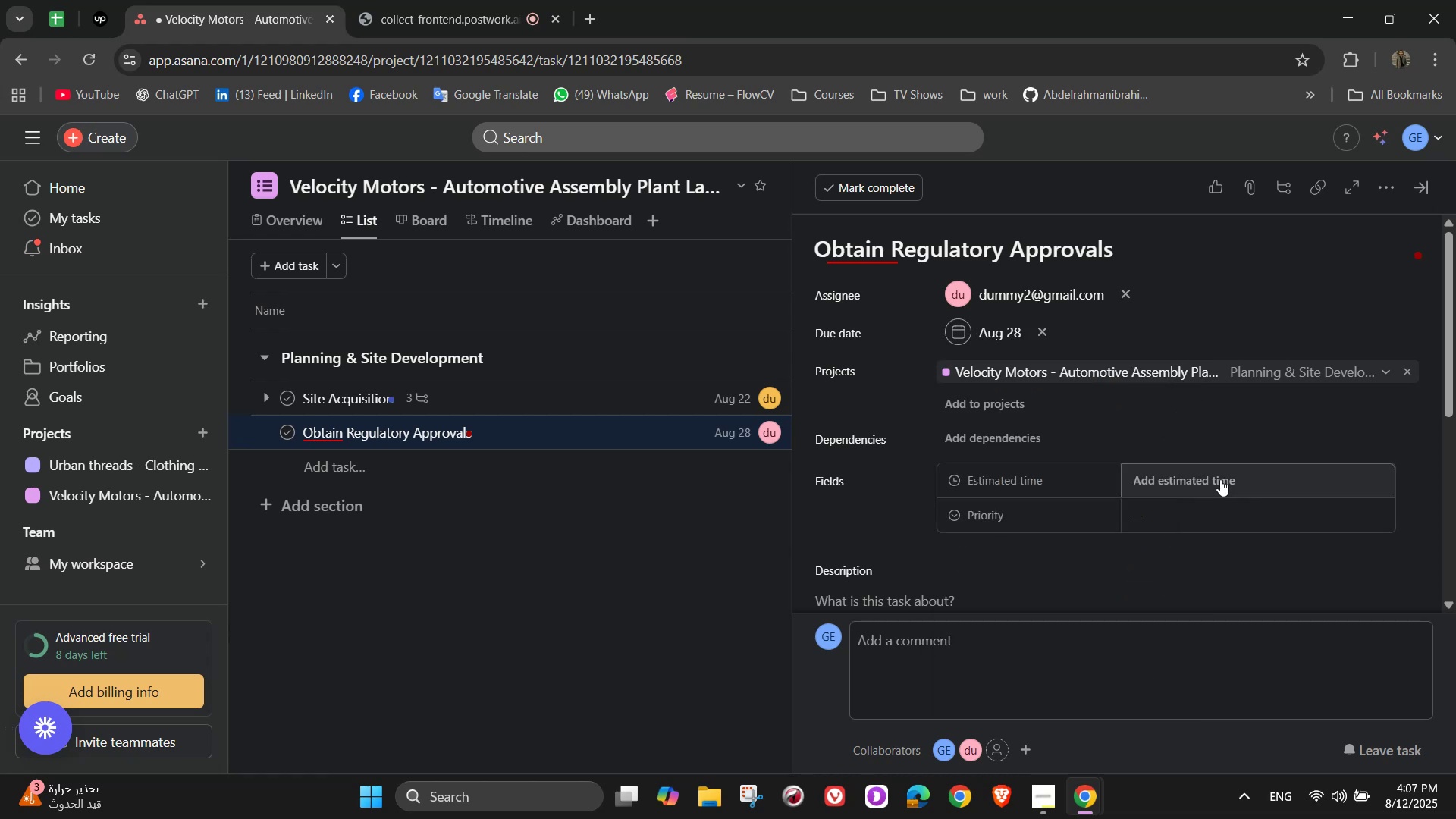 
left_click([1221, 483])
 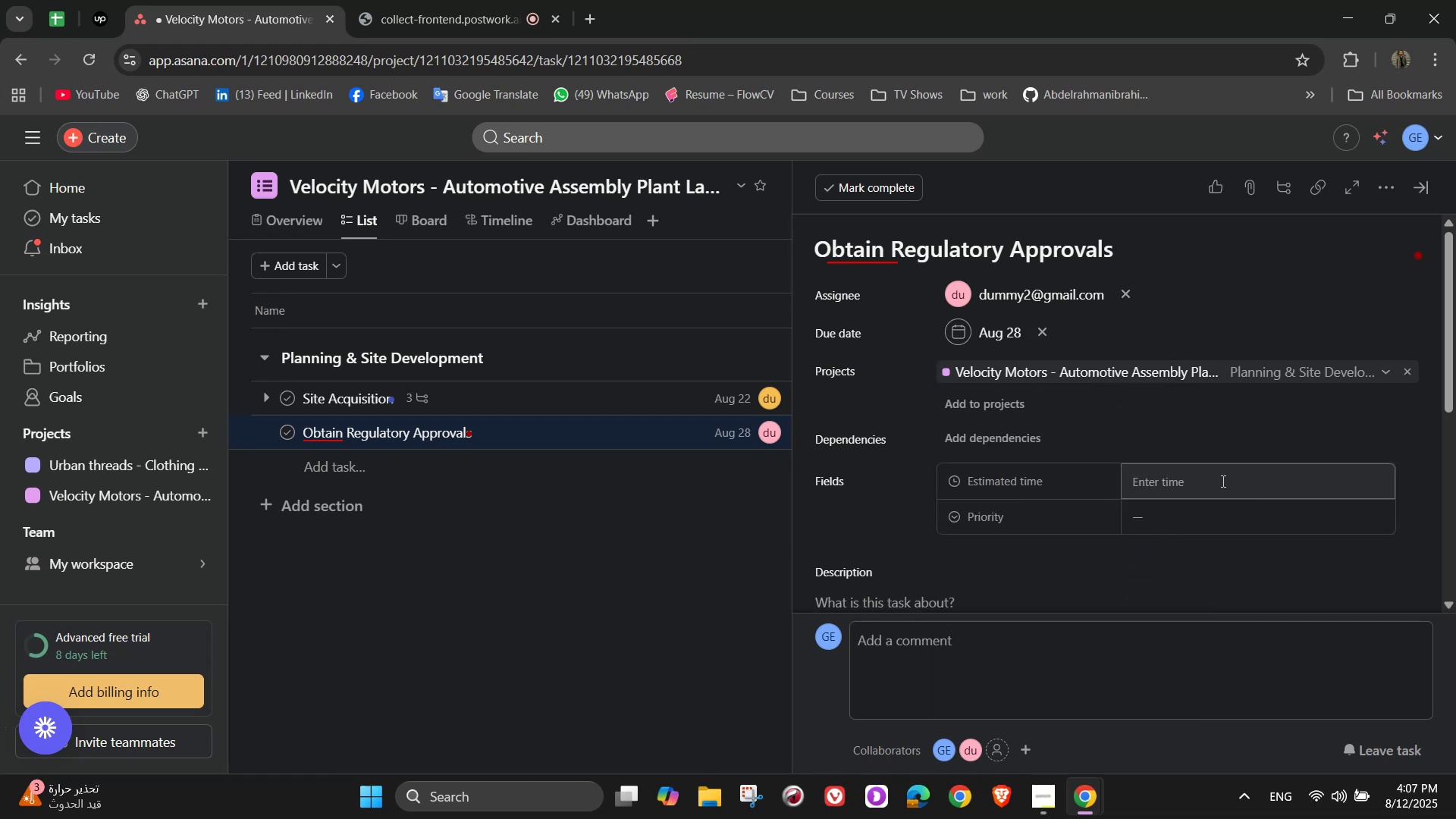 
double_click([1222, 481])
 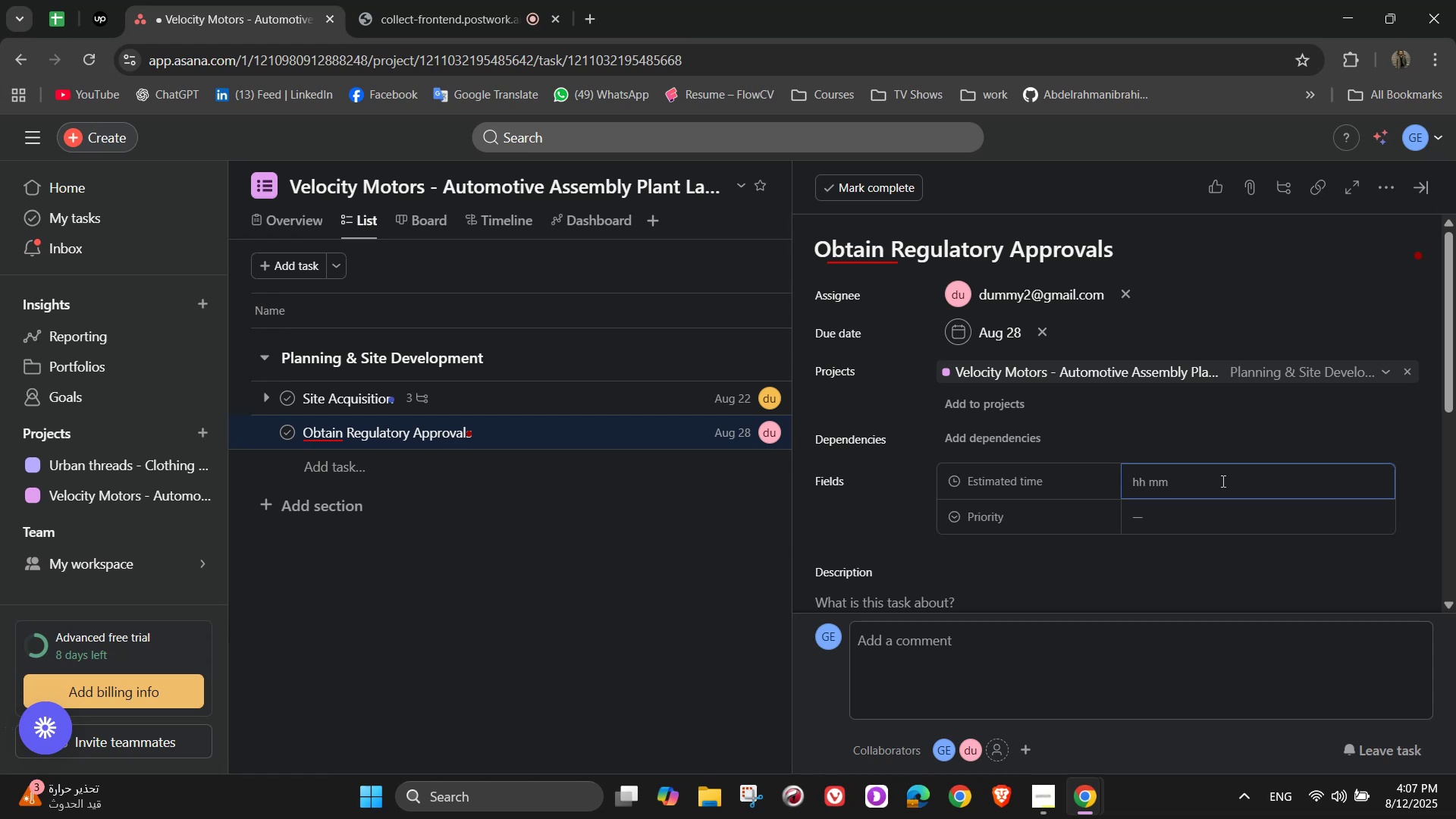 
wait(17.13)
 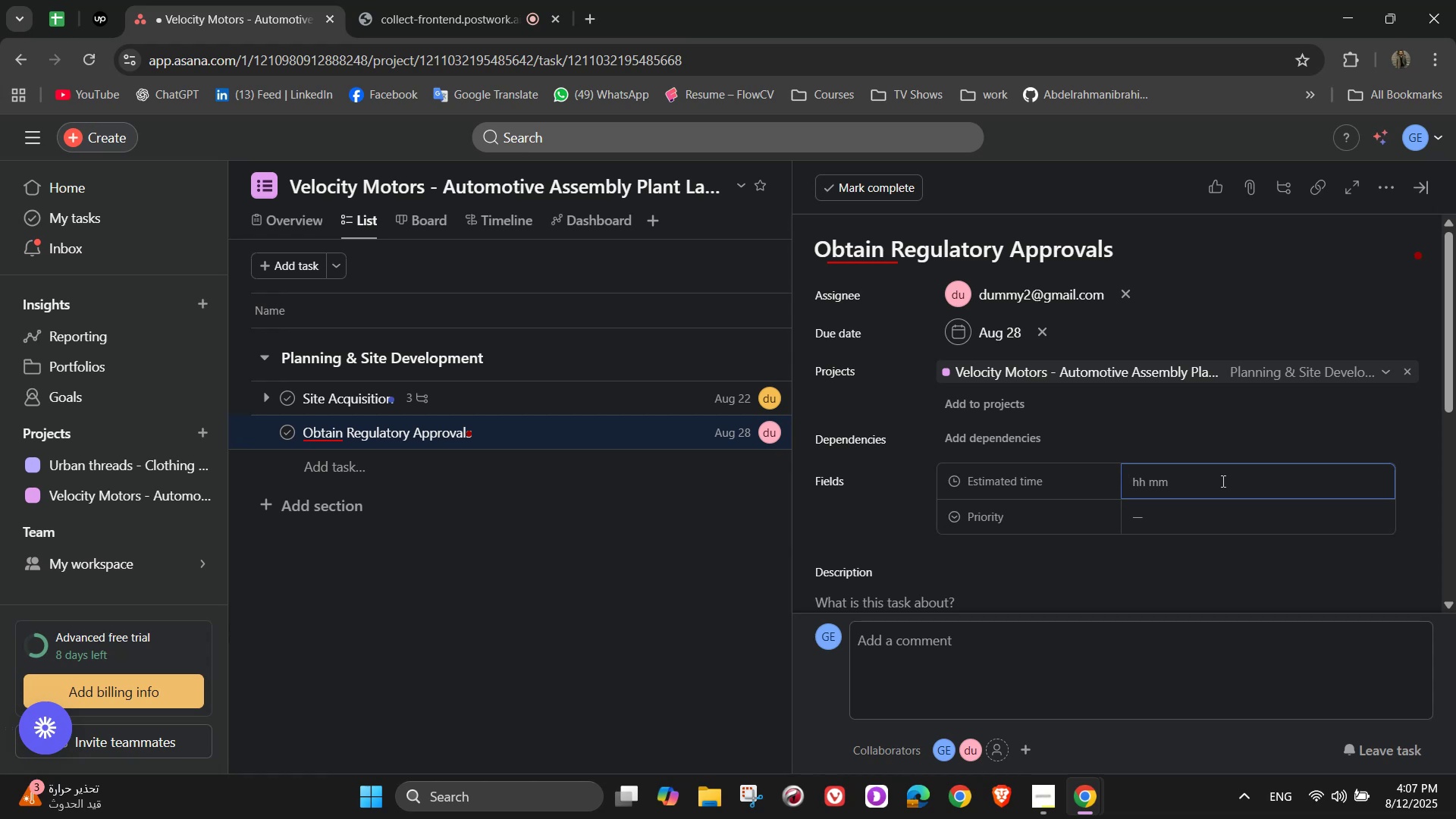 
key(Numpad1)
 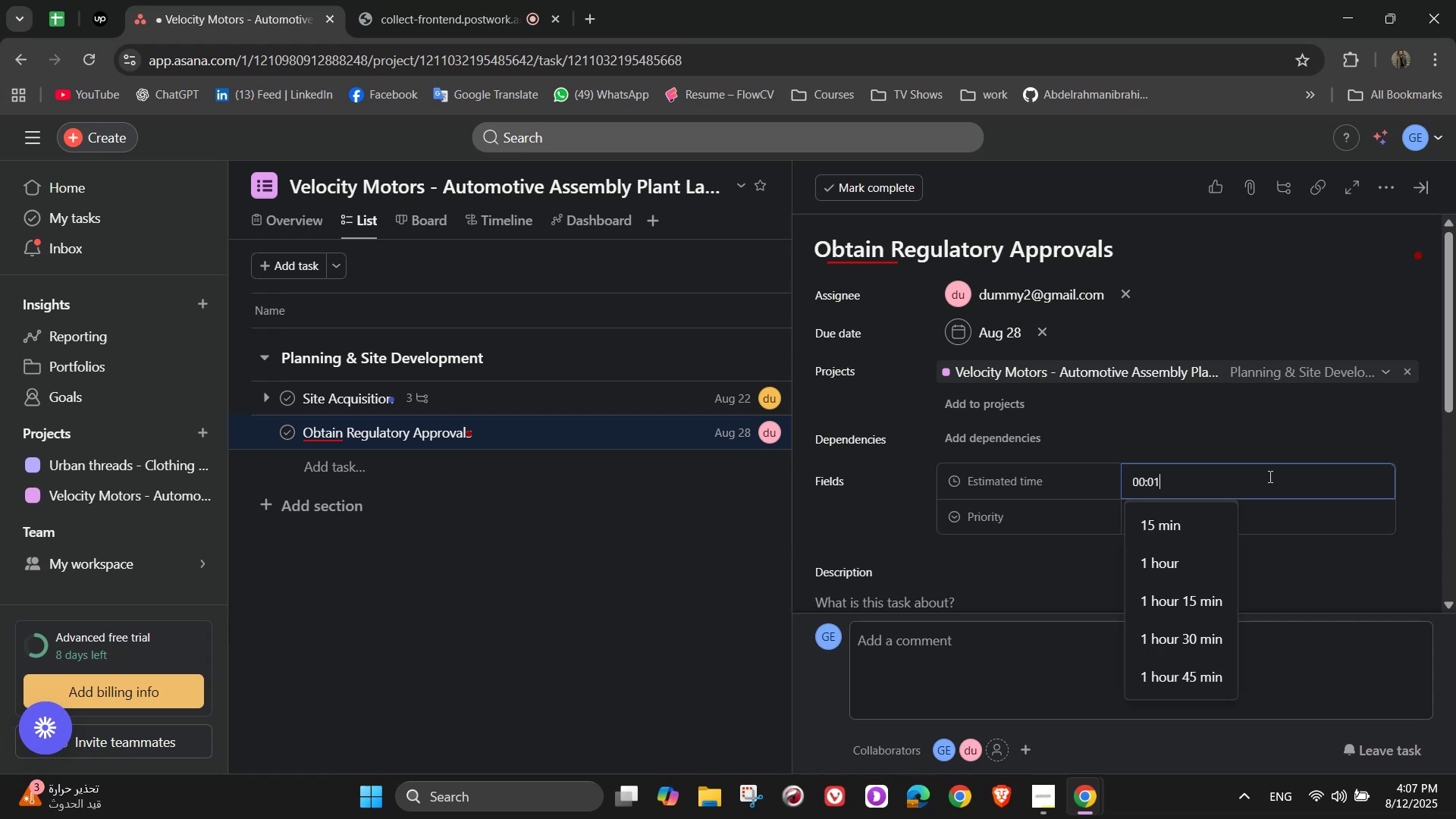 
key(Numpad0)
 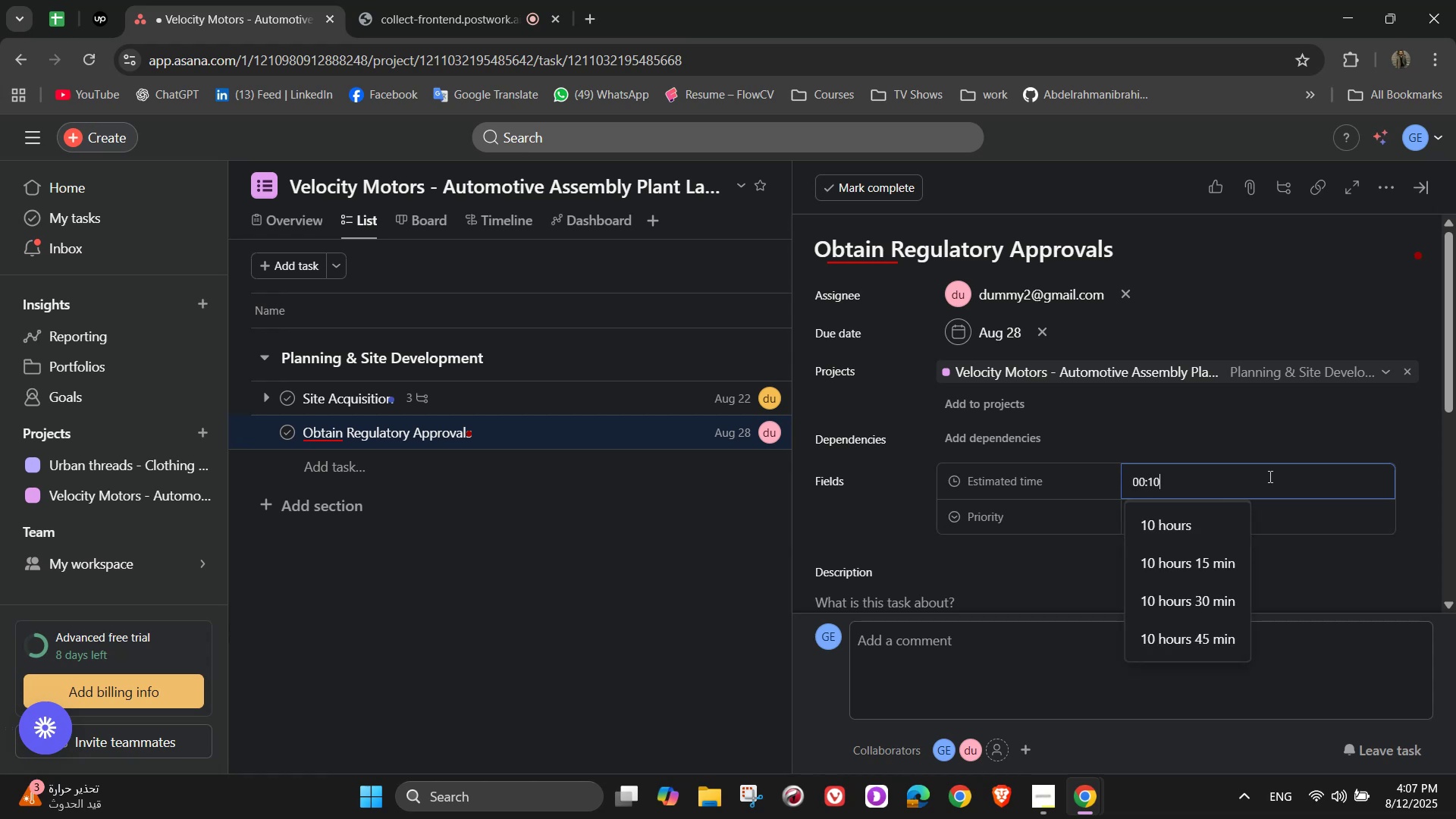 
key(Backspace)
 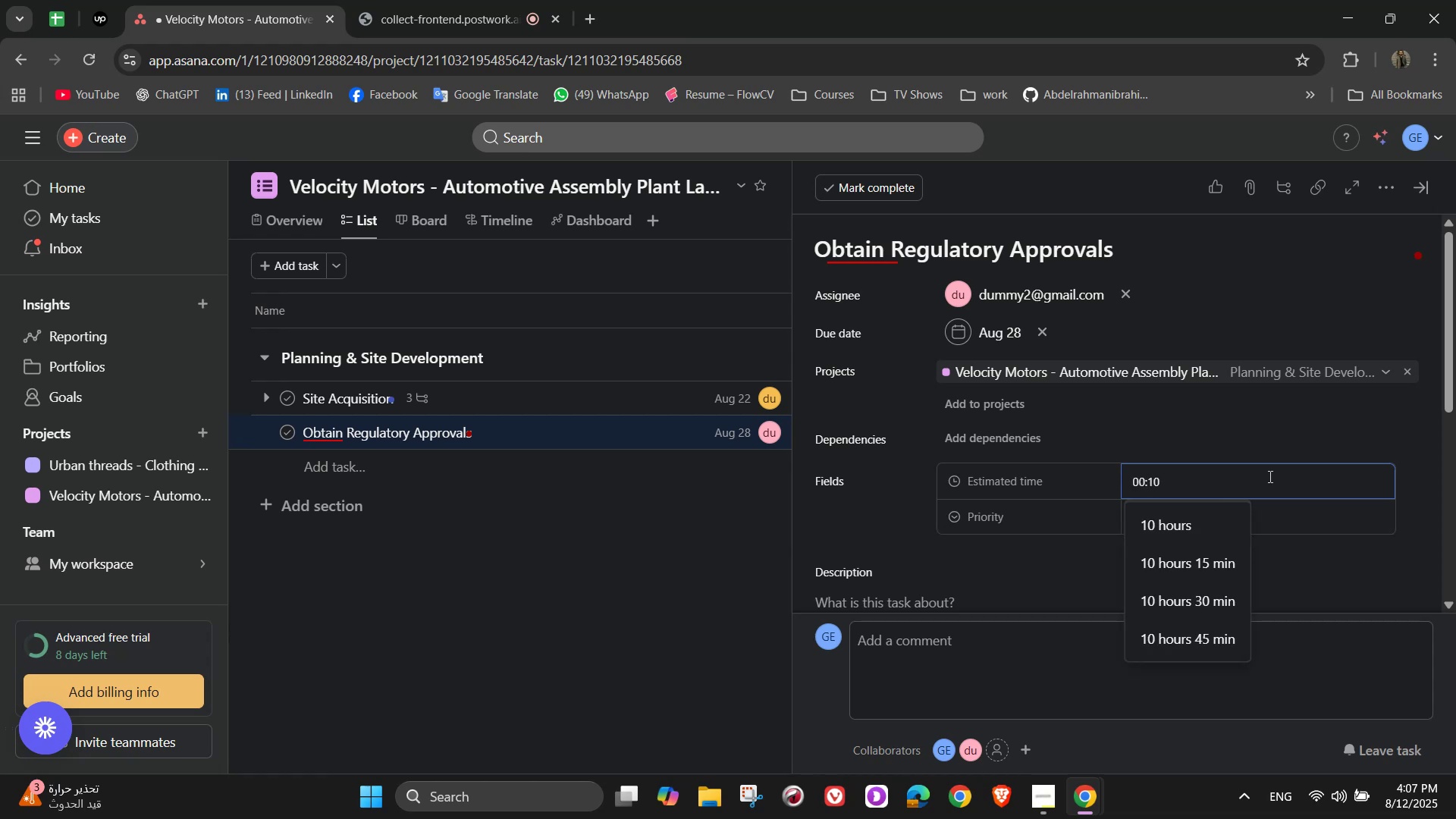 
key(Backspace)
 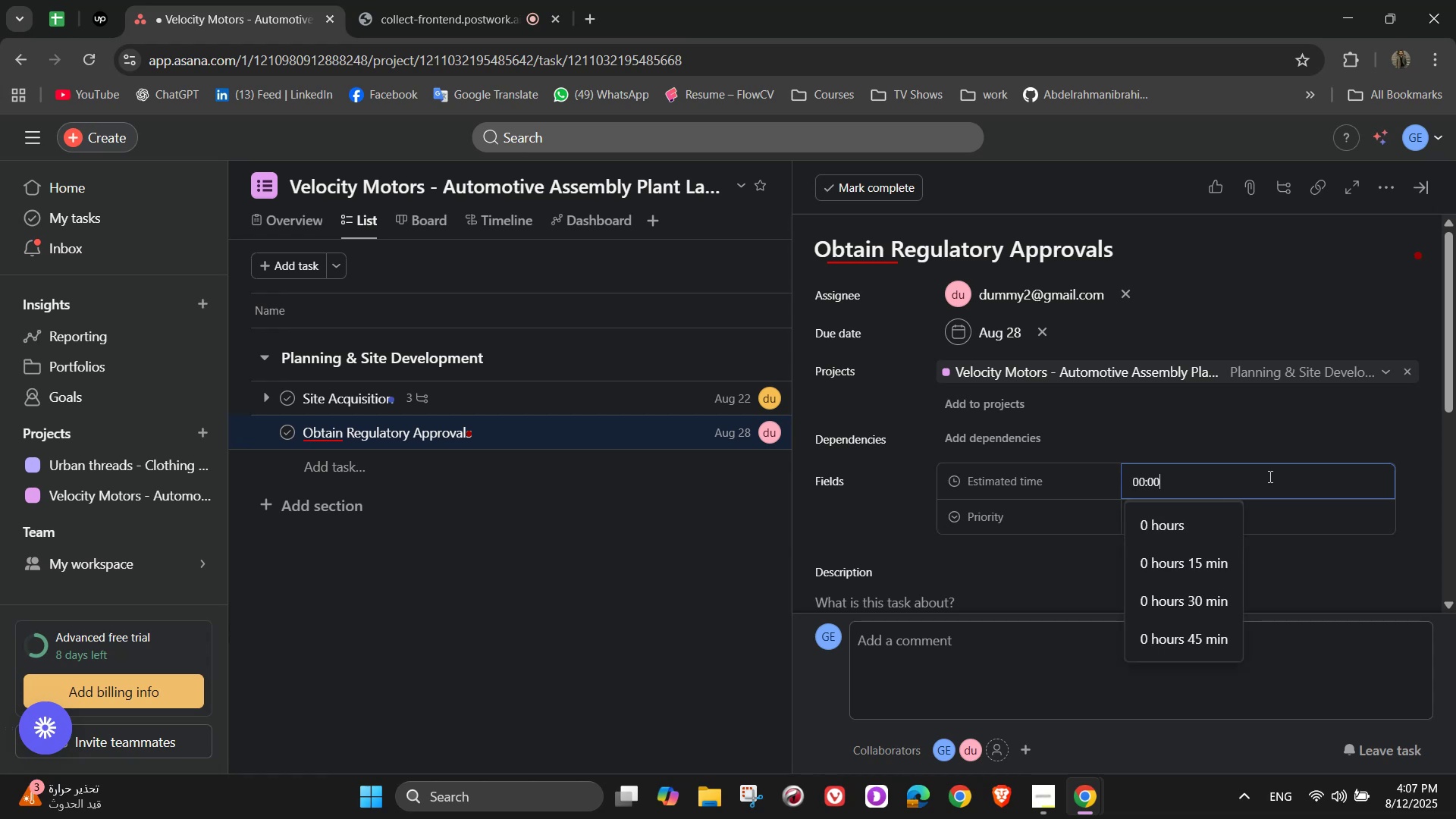 
key(Numpad5)
 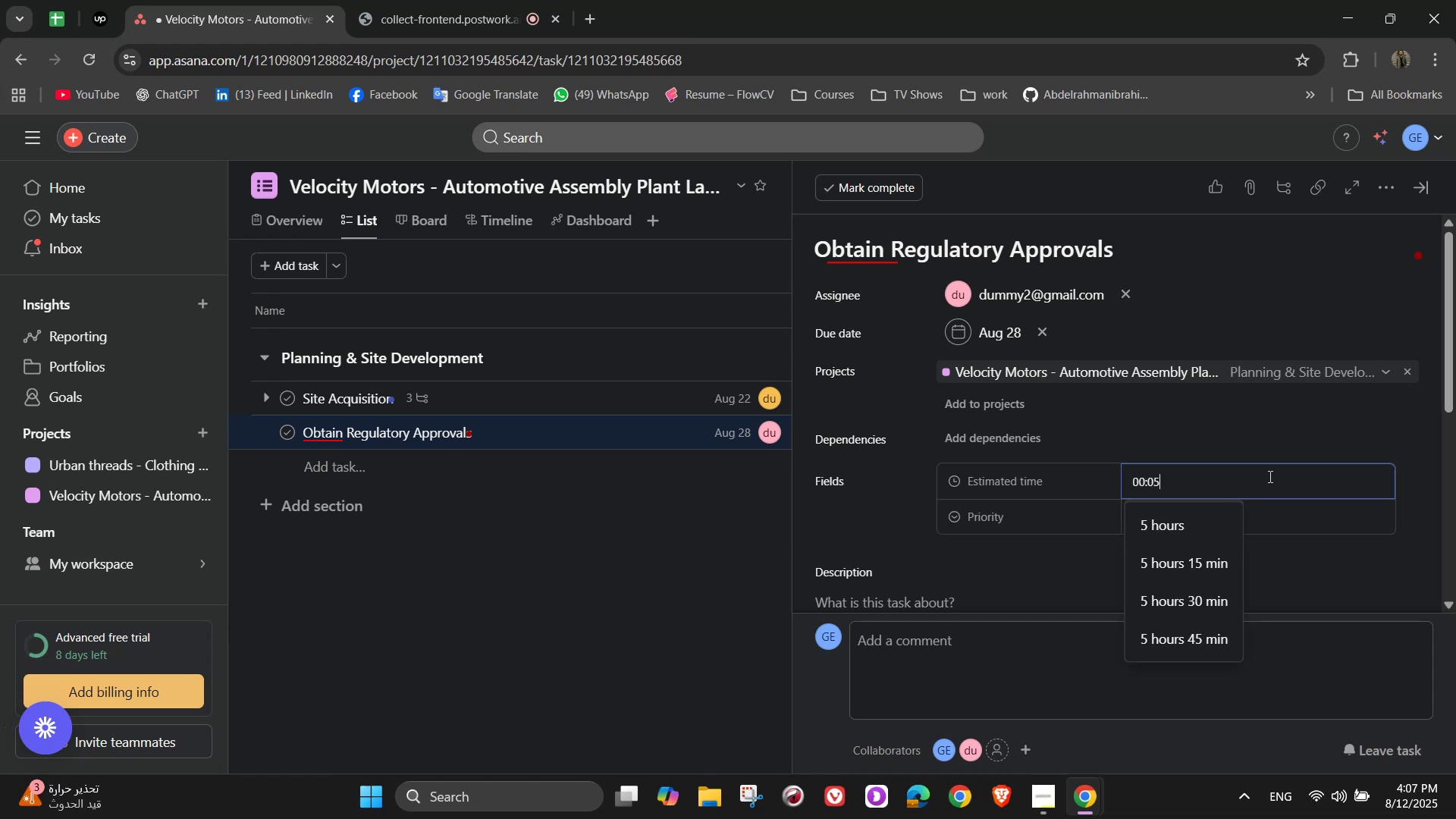 
key(Numpad0)
 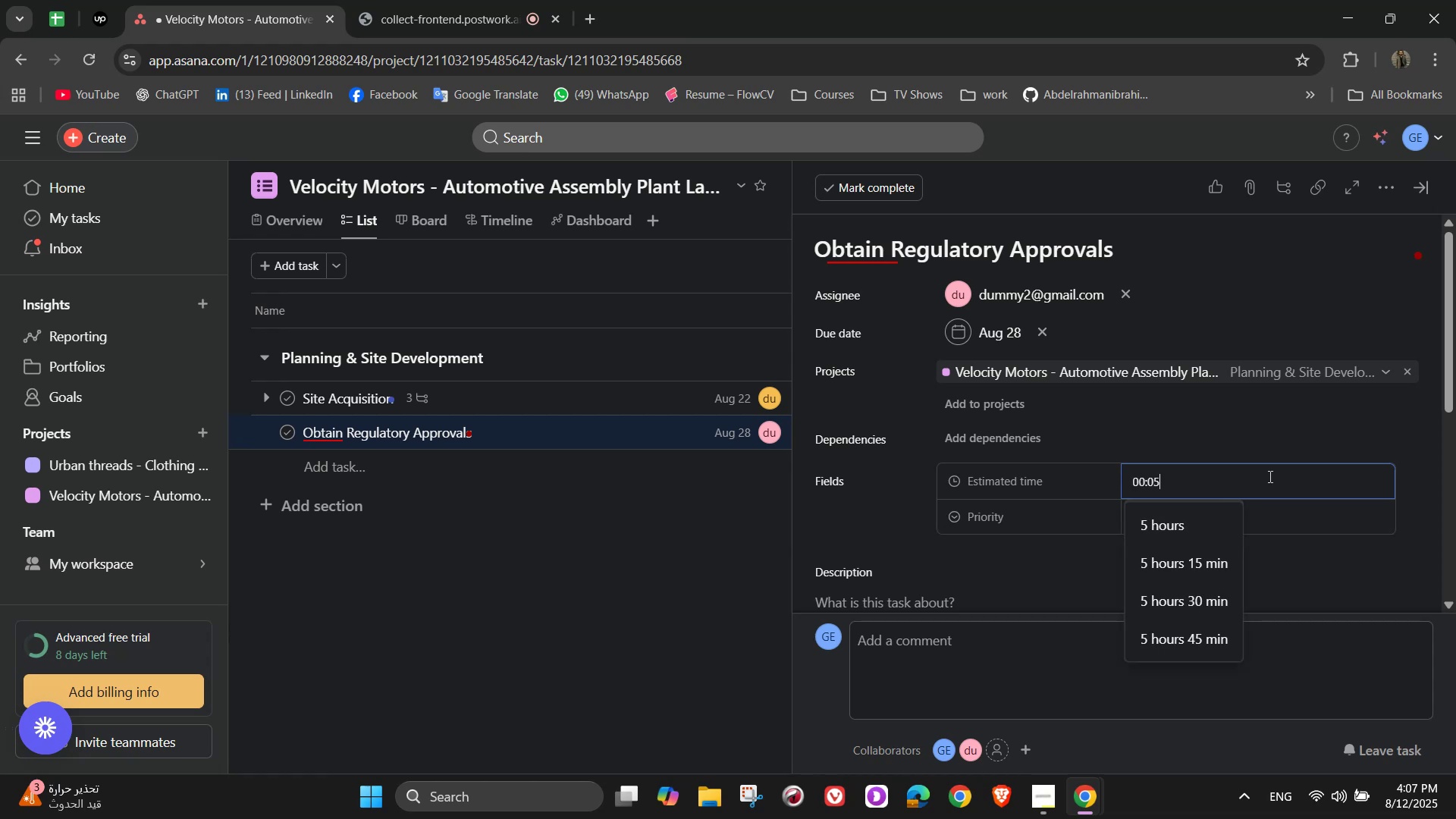 
key(Numpad0)
 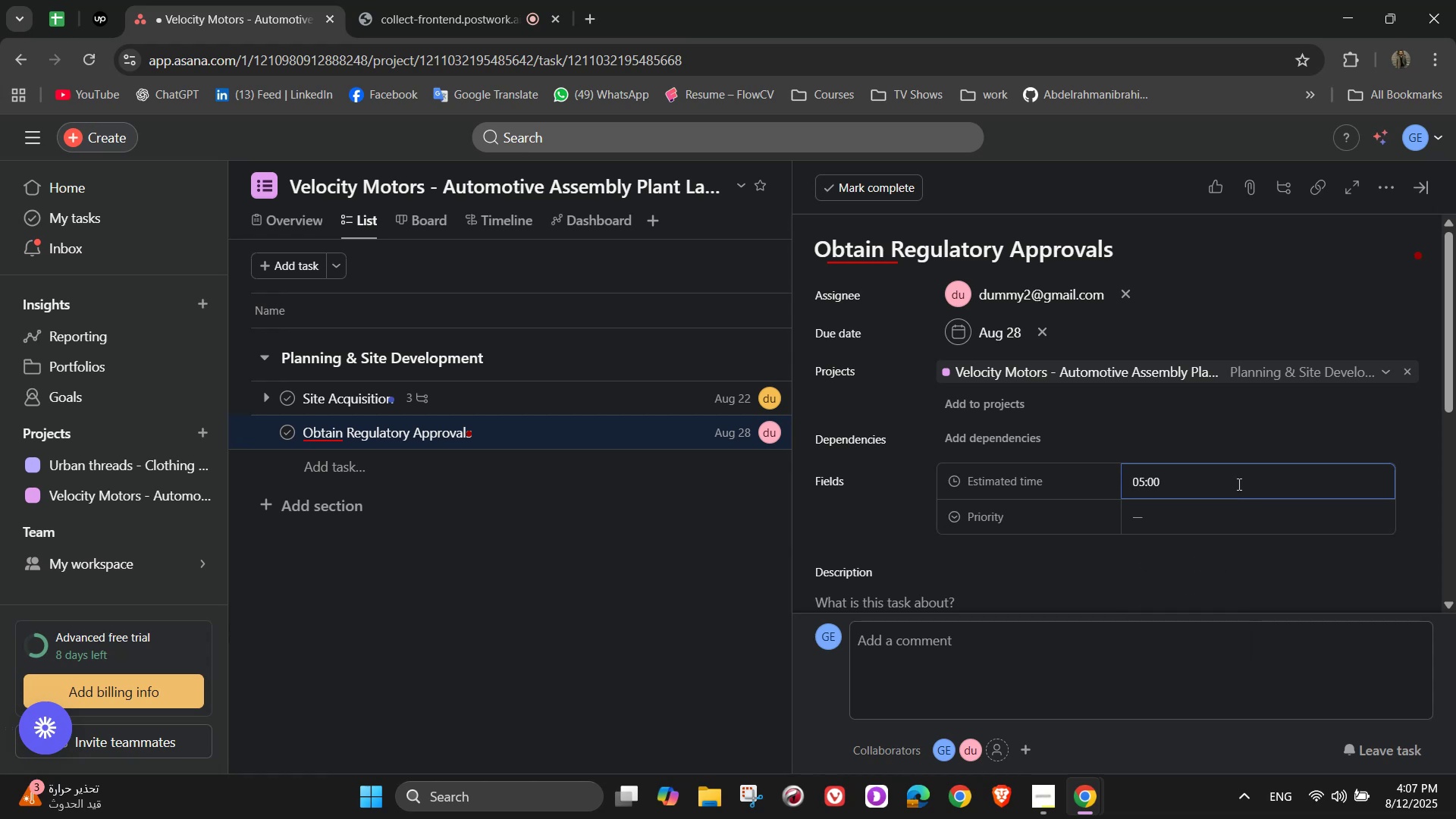 
left_click([1192, 520])
 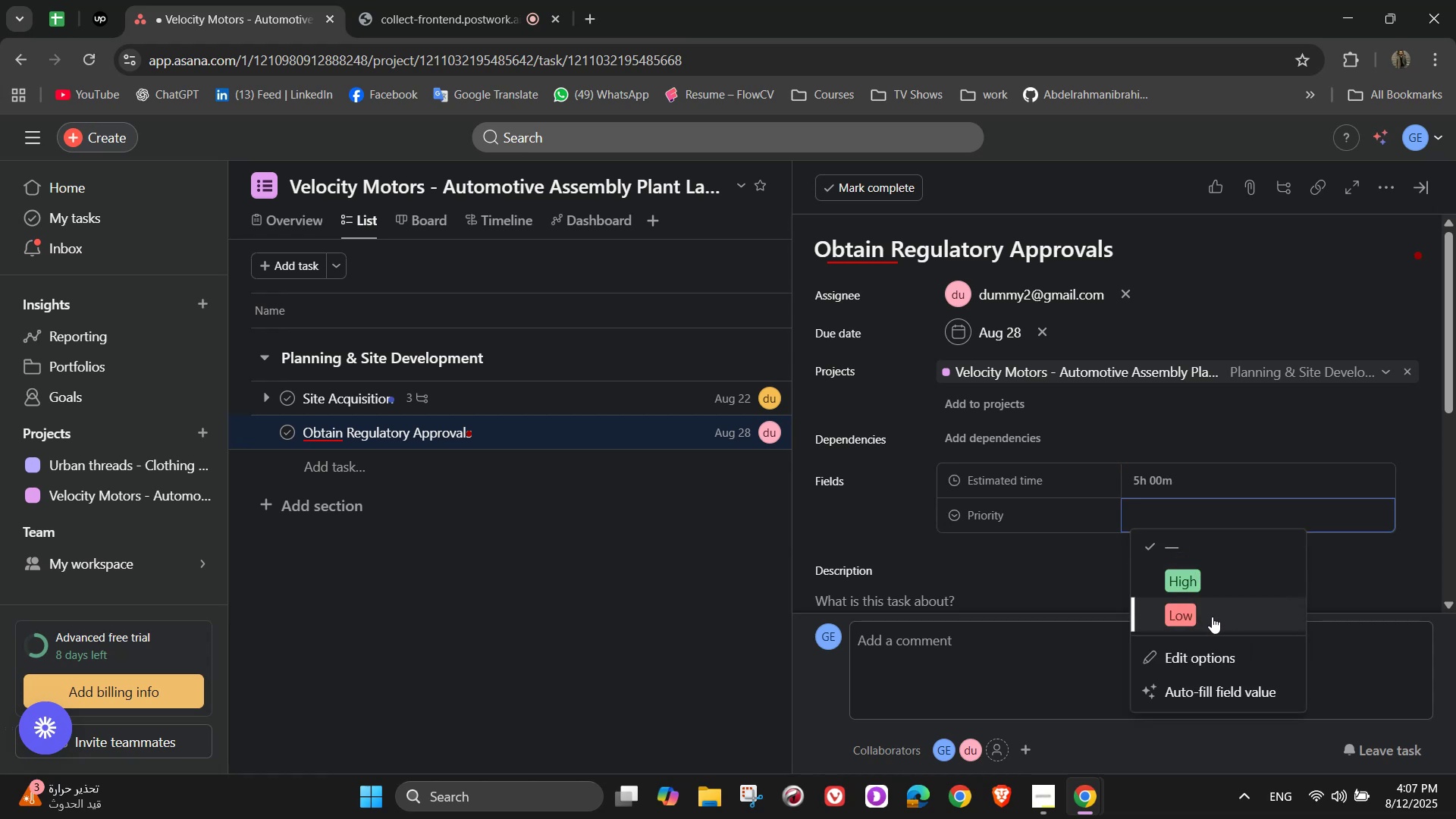 
left_click([1212, 618])
 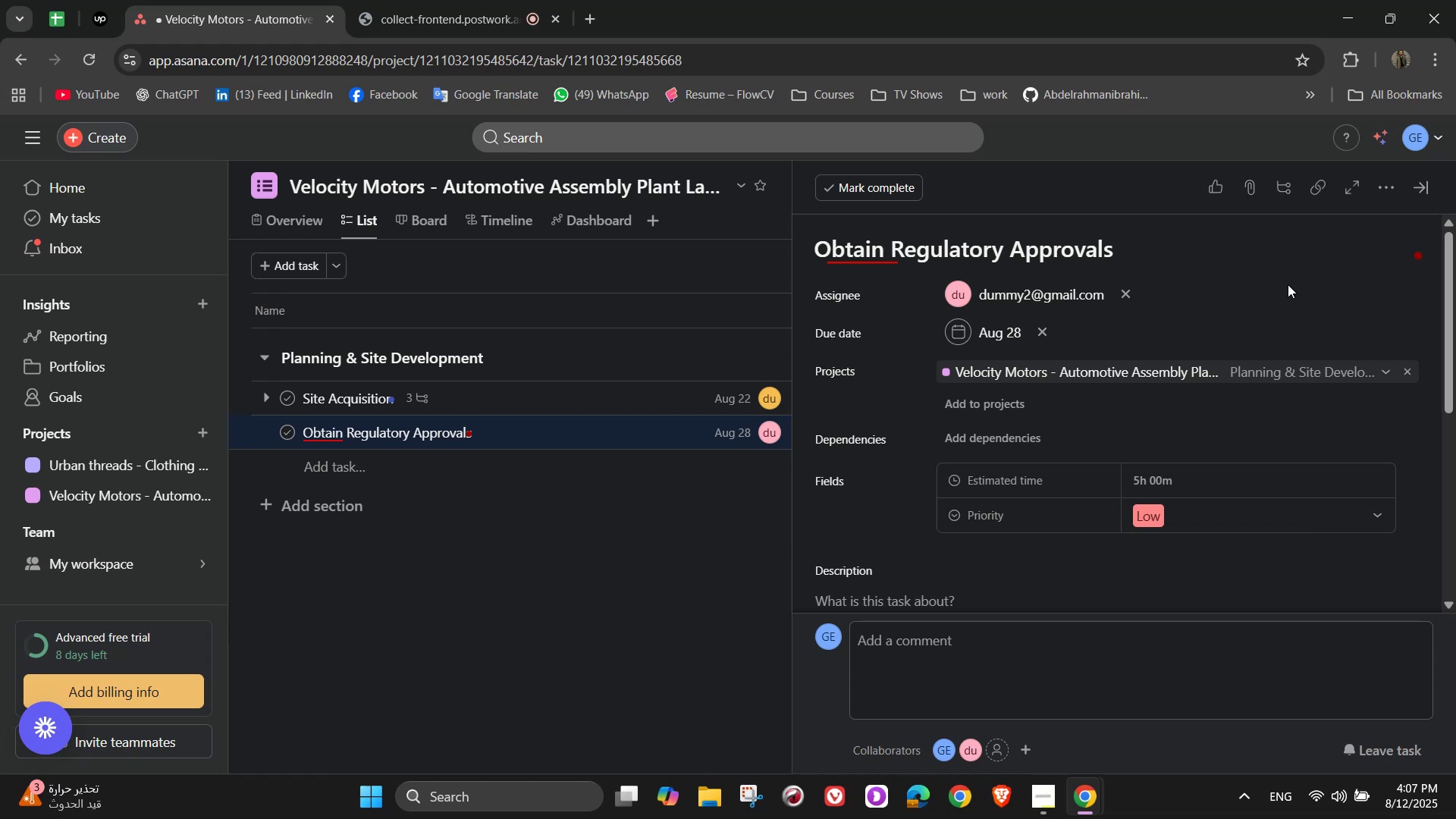 
wait(11.66)
 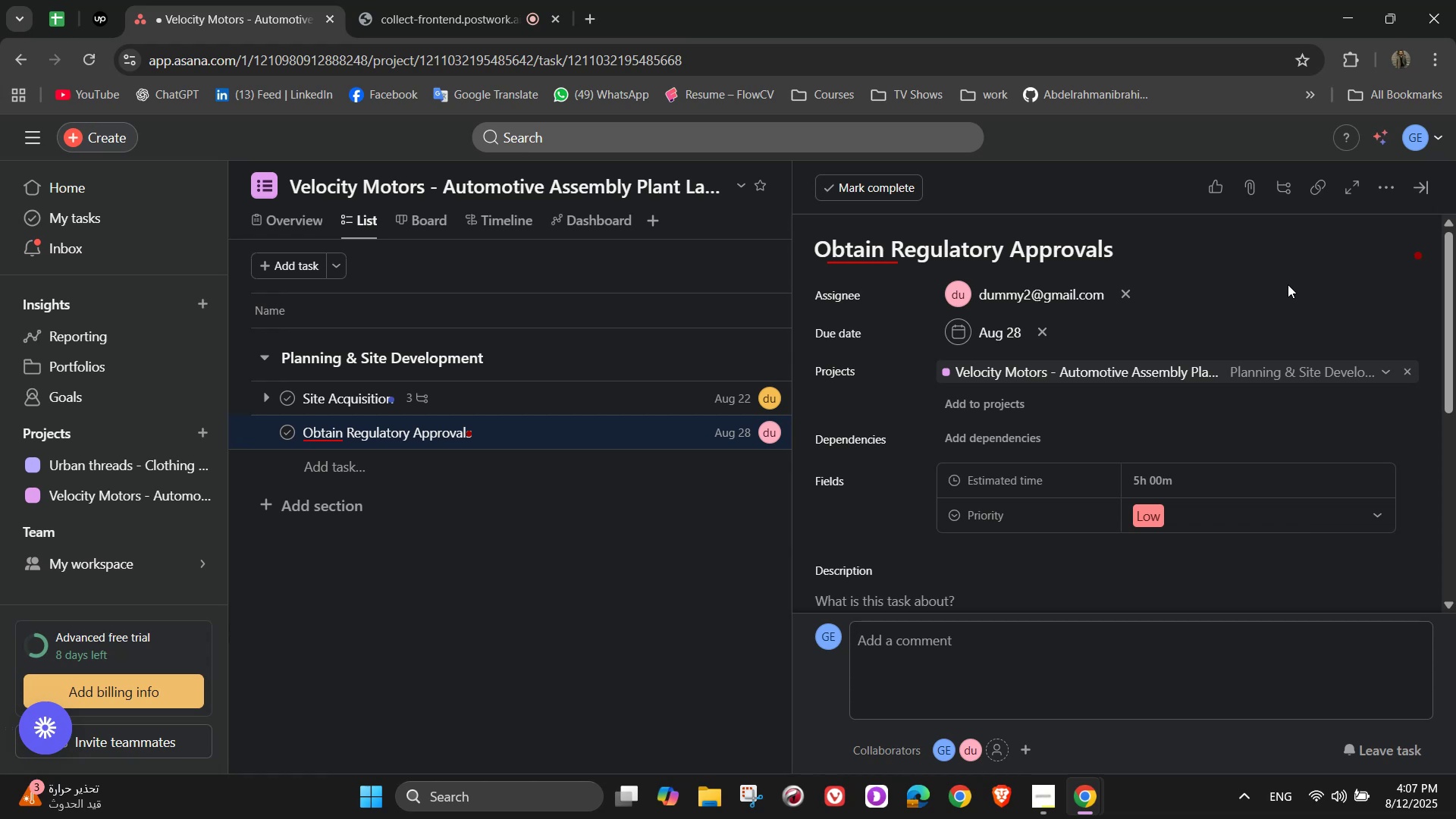 
left_click([1383, 195])
 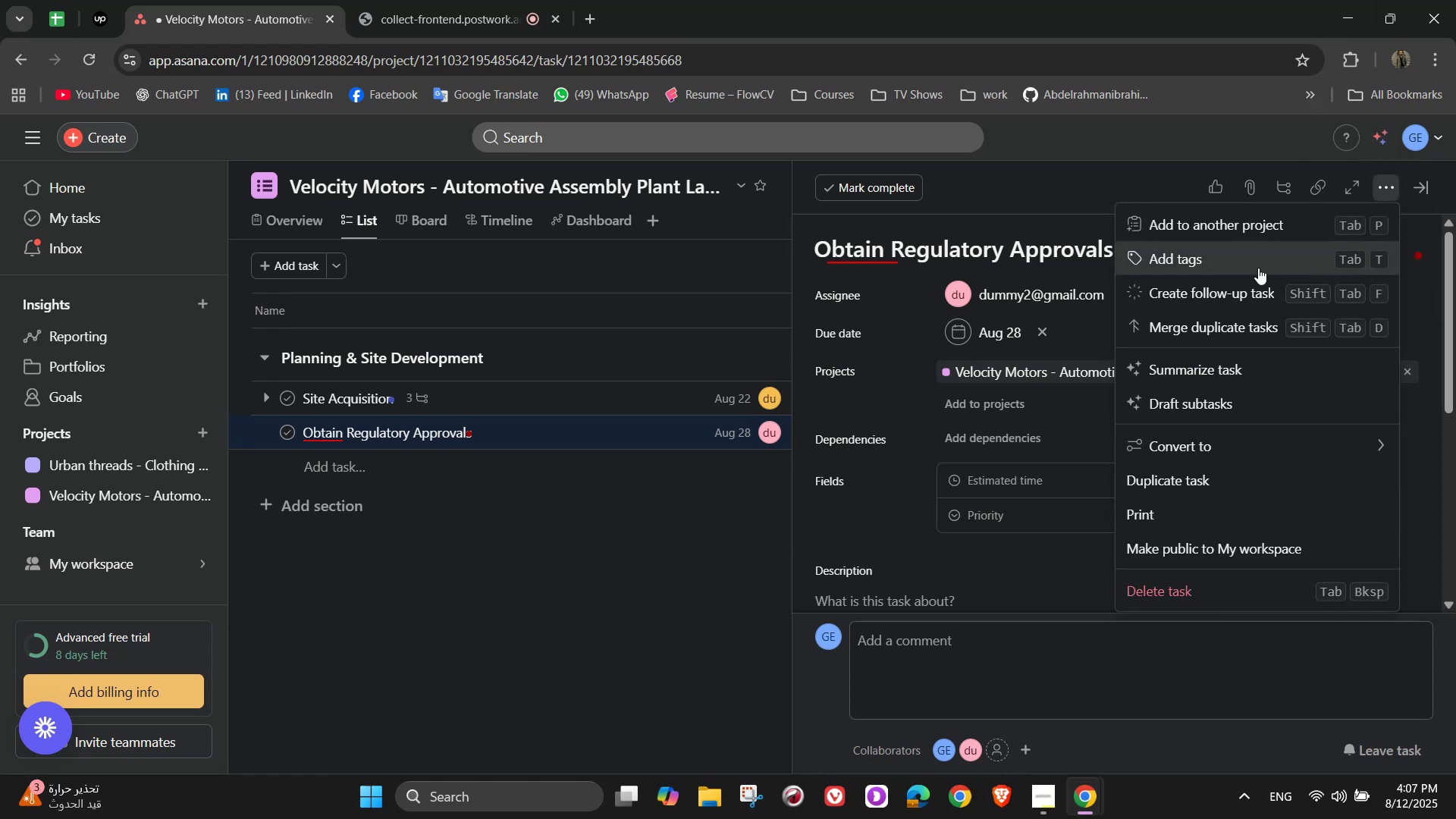 
left_click([1258, 268])
 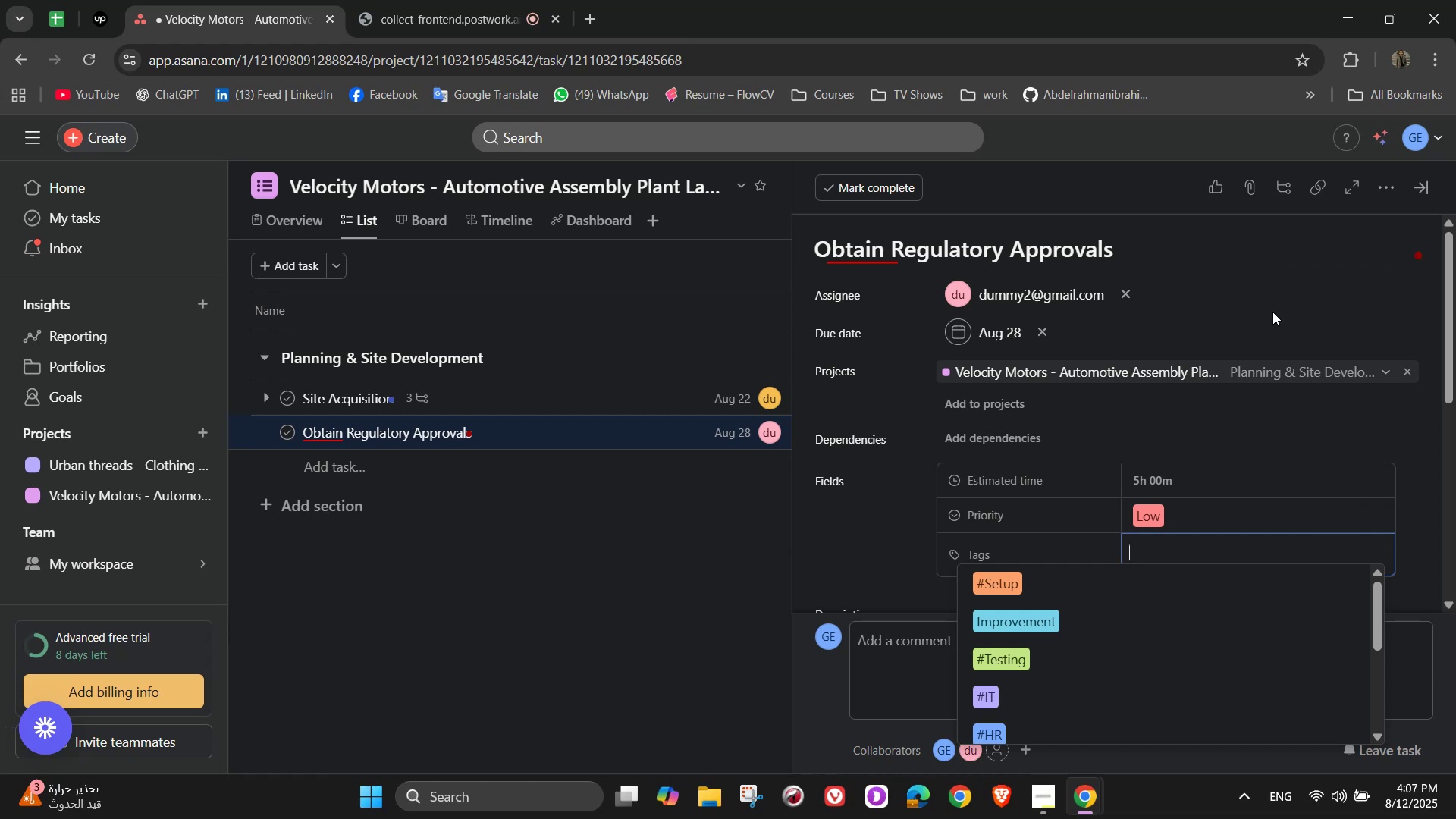 
wait(7.47)
 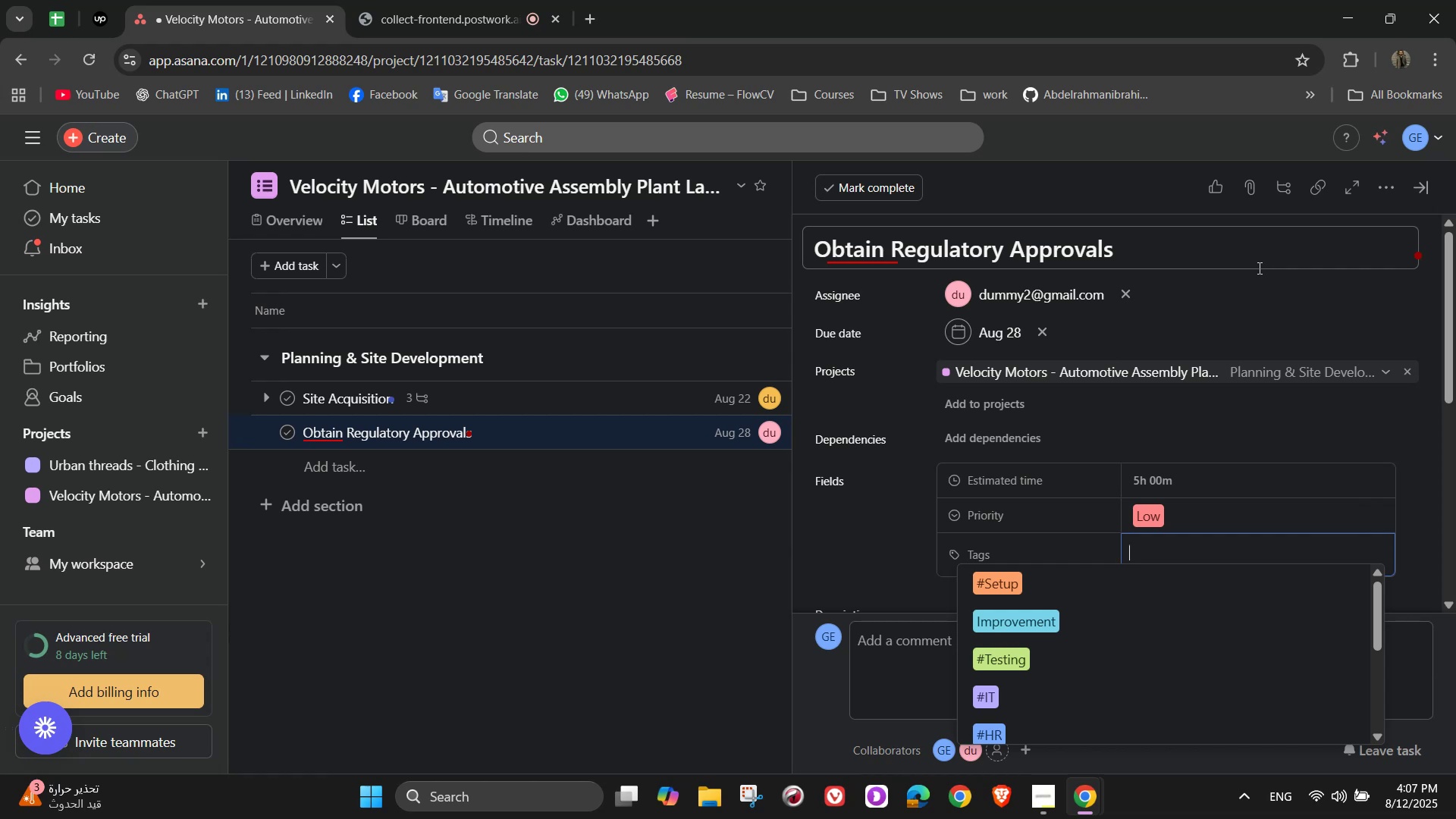 
key(C)
 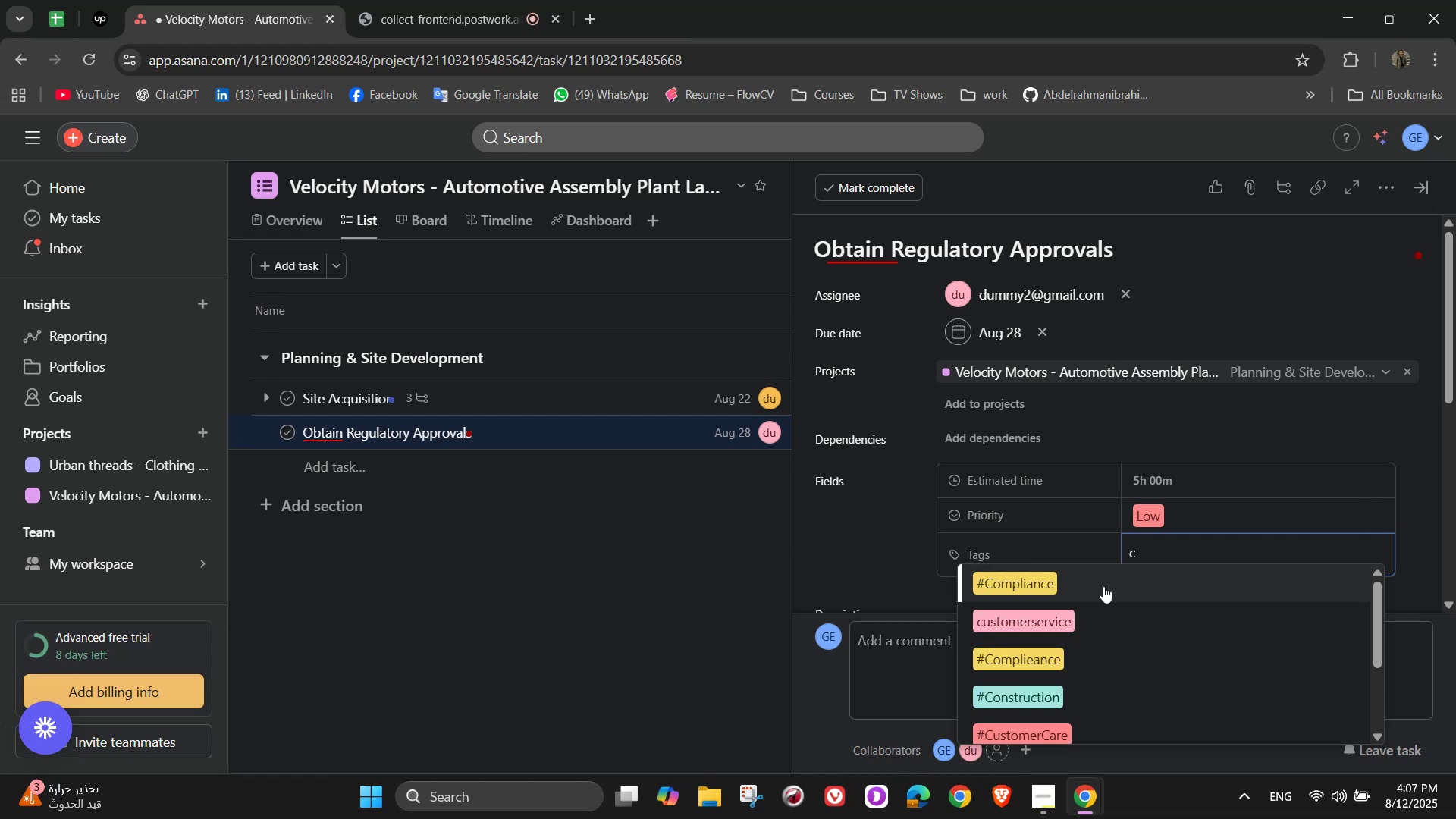 
left_click([1103, 585])
 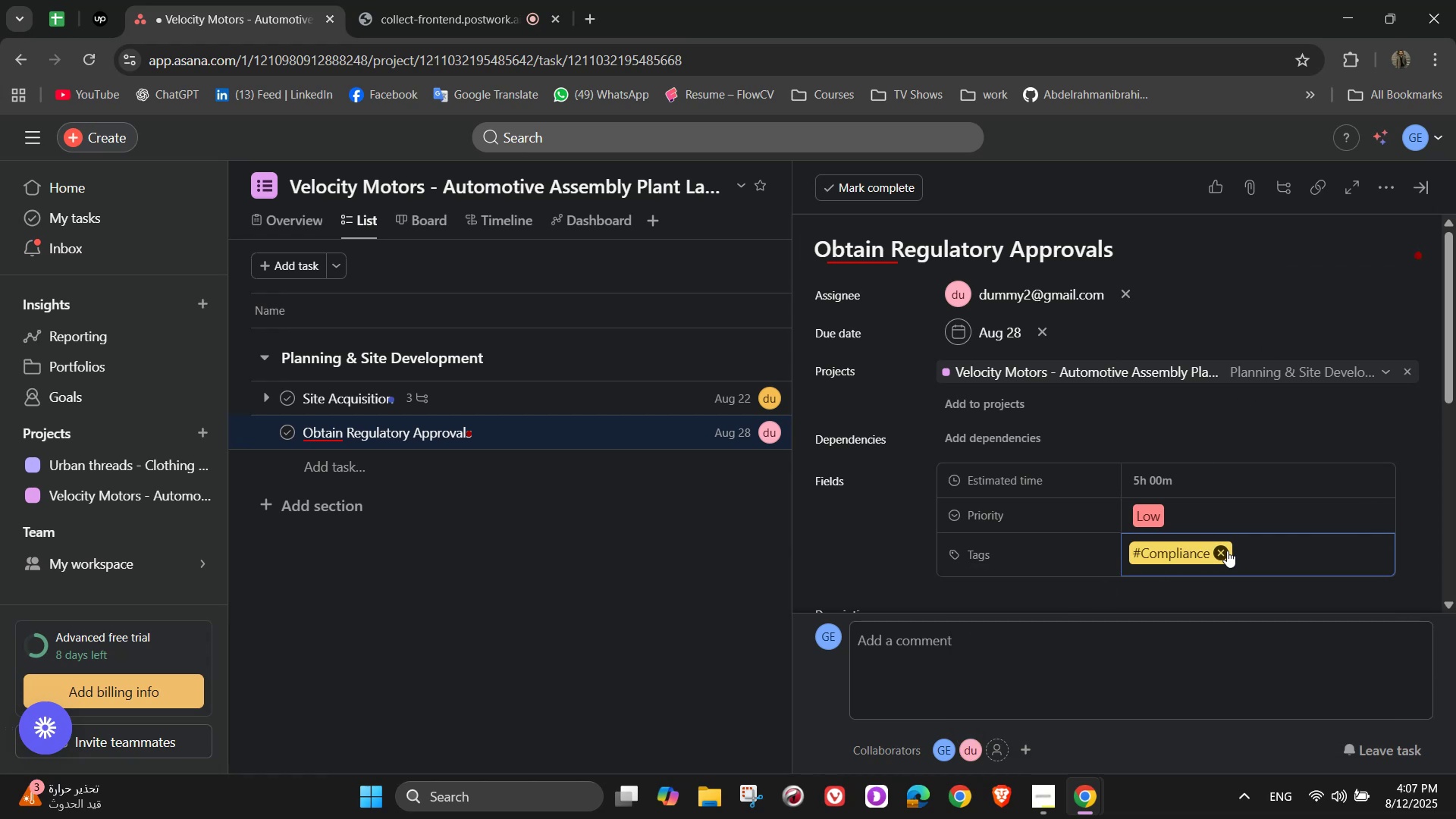 
key(L)
 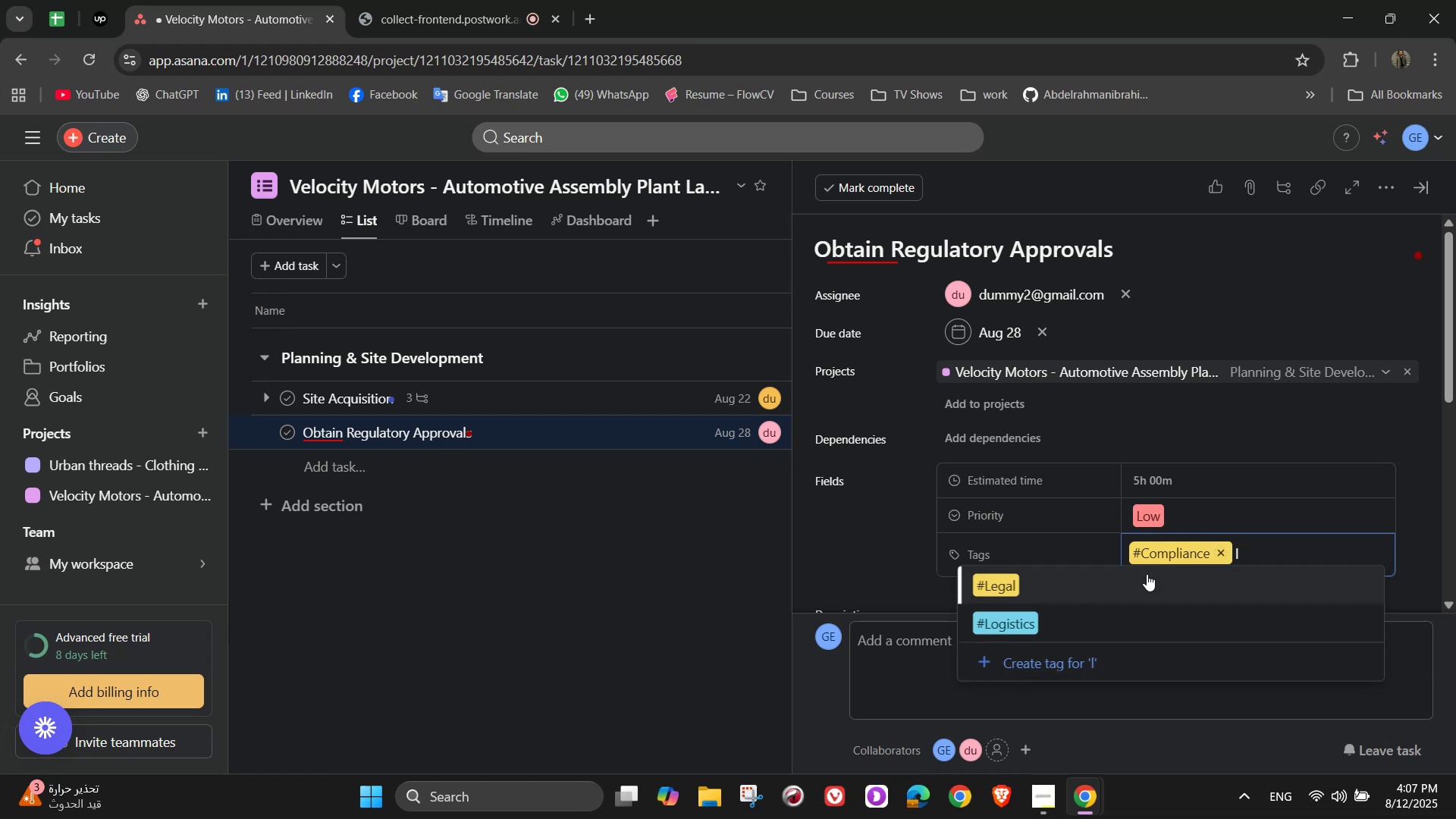 
left_click([1131, 585])
 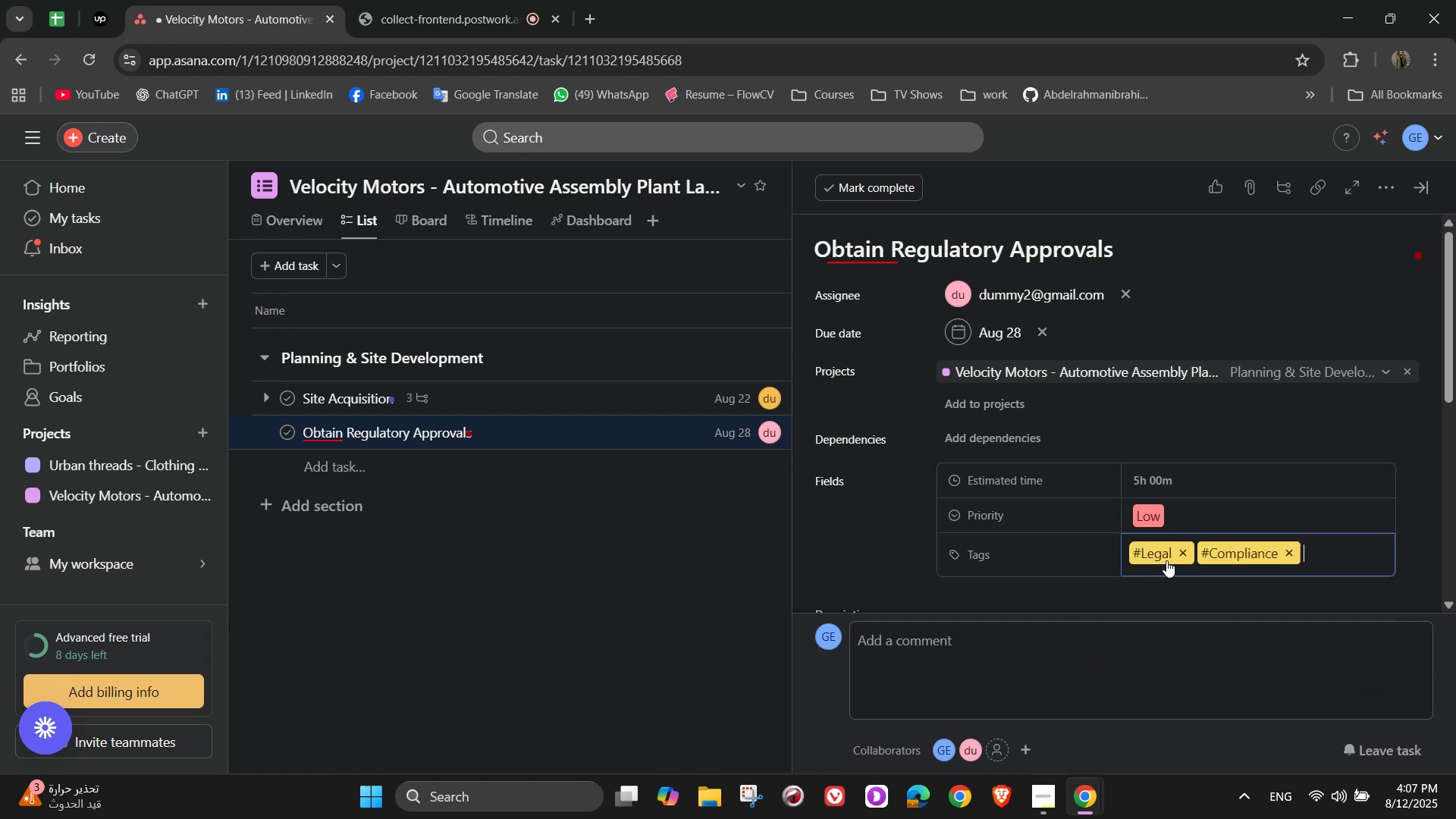 
scroll: coordinate [1185, 549], scroll_direction: down, amount: 2.0
 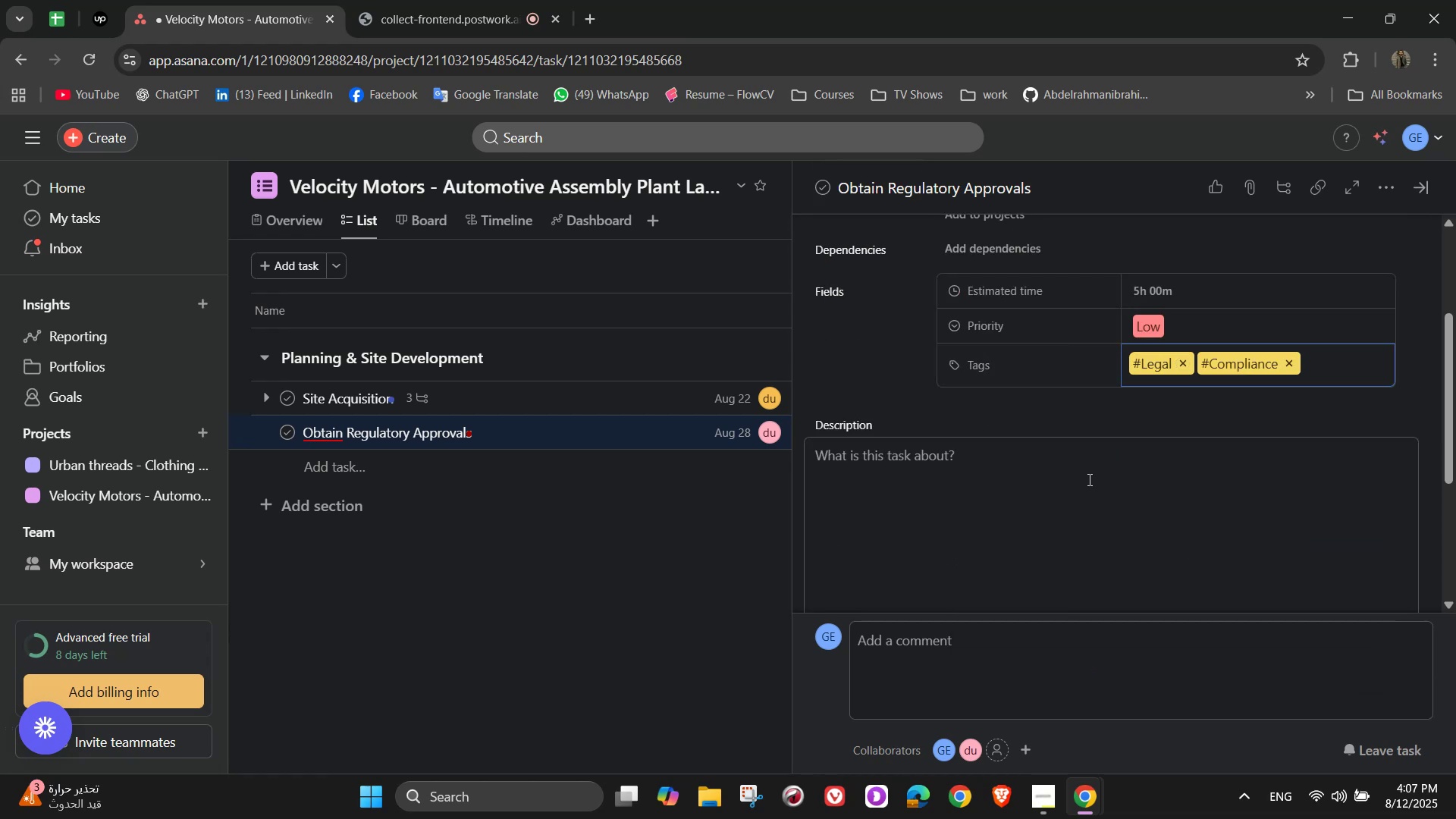 
left_click([1085, 486])
 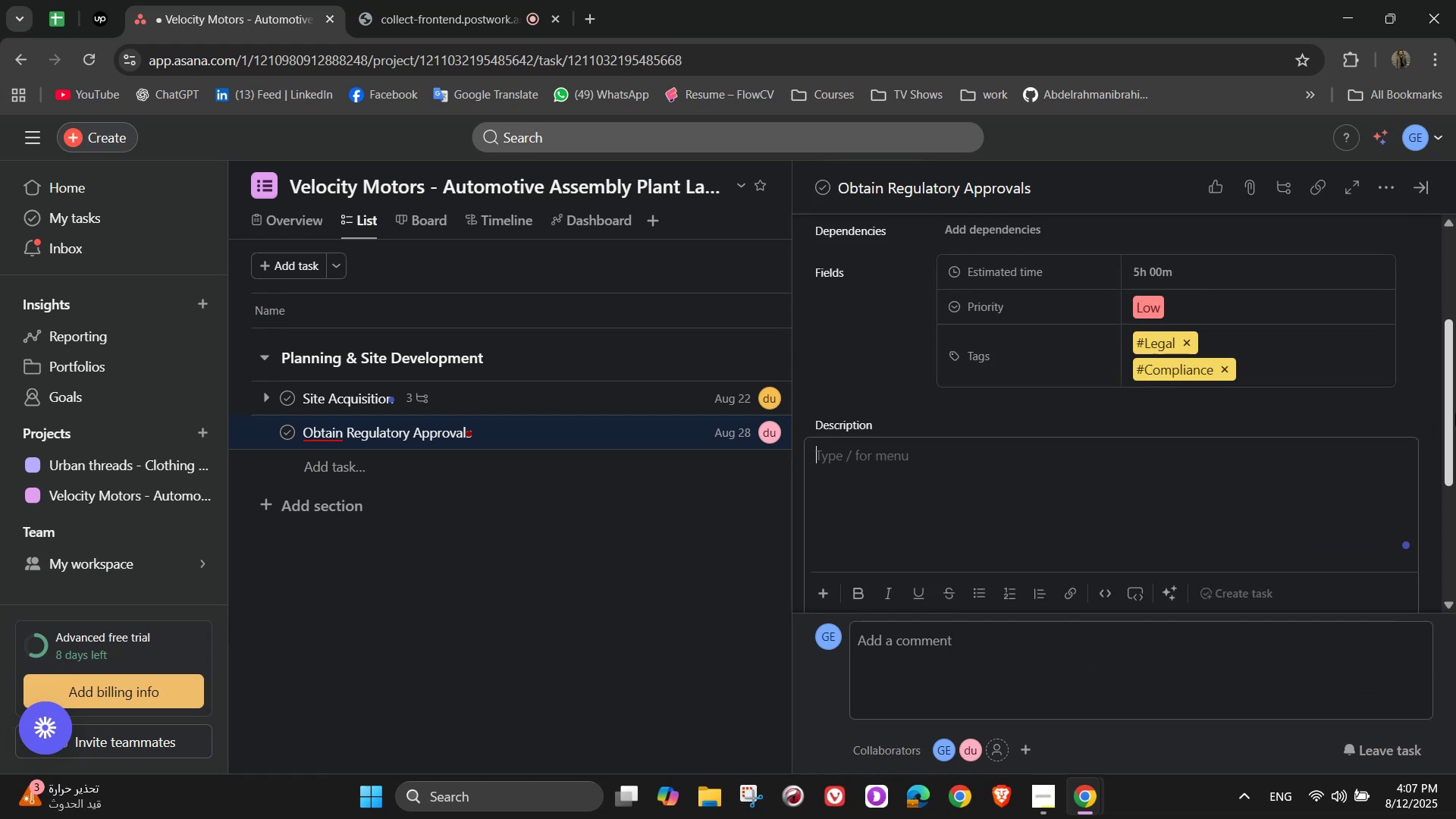 
wait(5.28)
 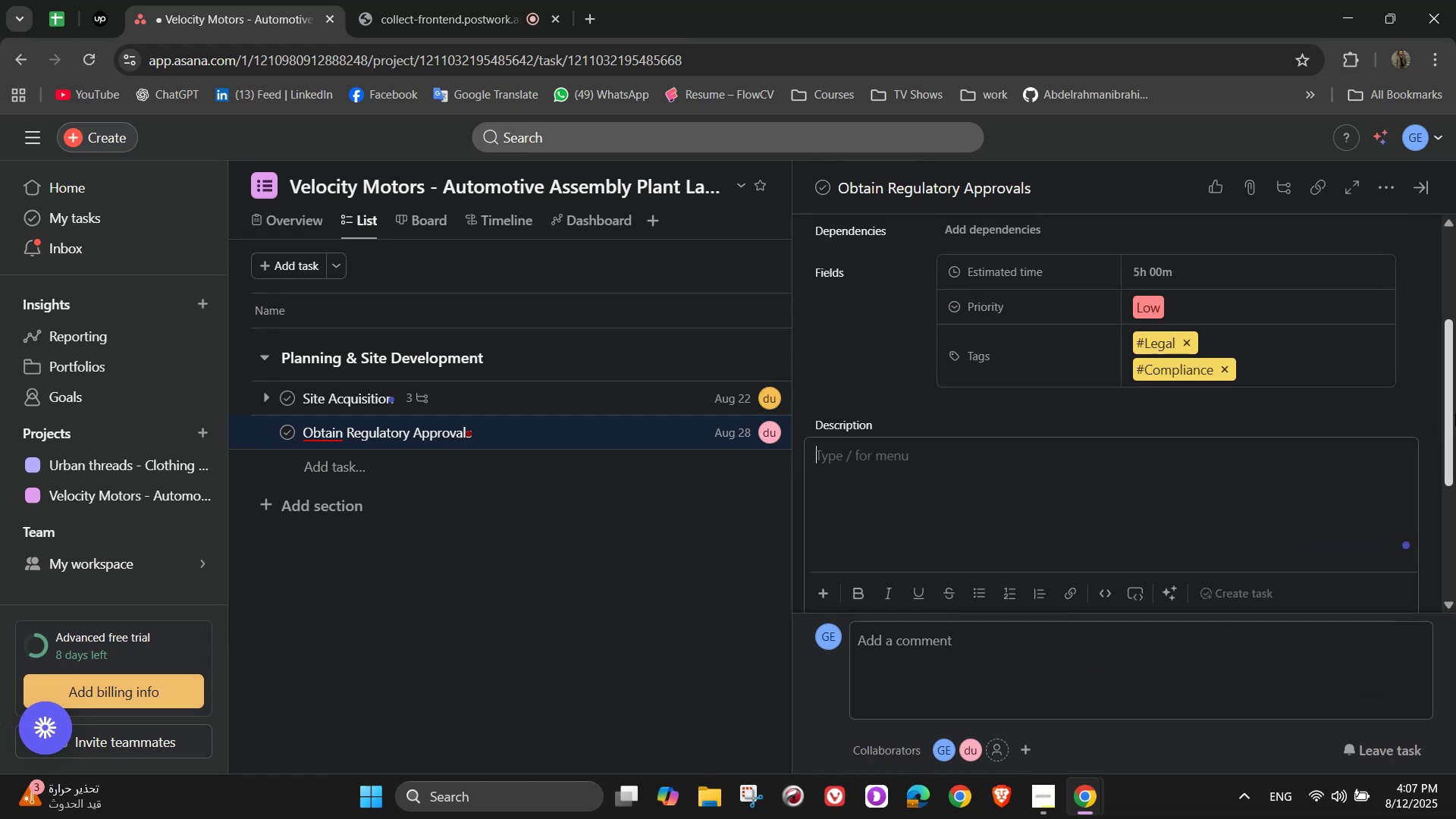 
type(Ensure the plant mm)
key(Backspace)
type(eets automotic)
key(Backspace)
type(ve industry and environmental)
 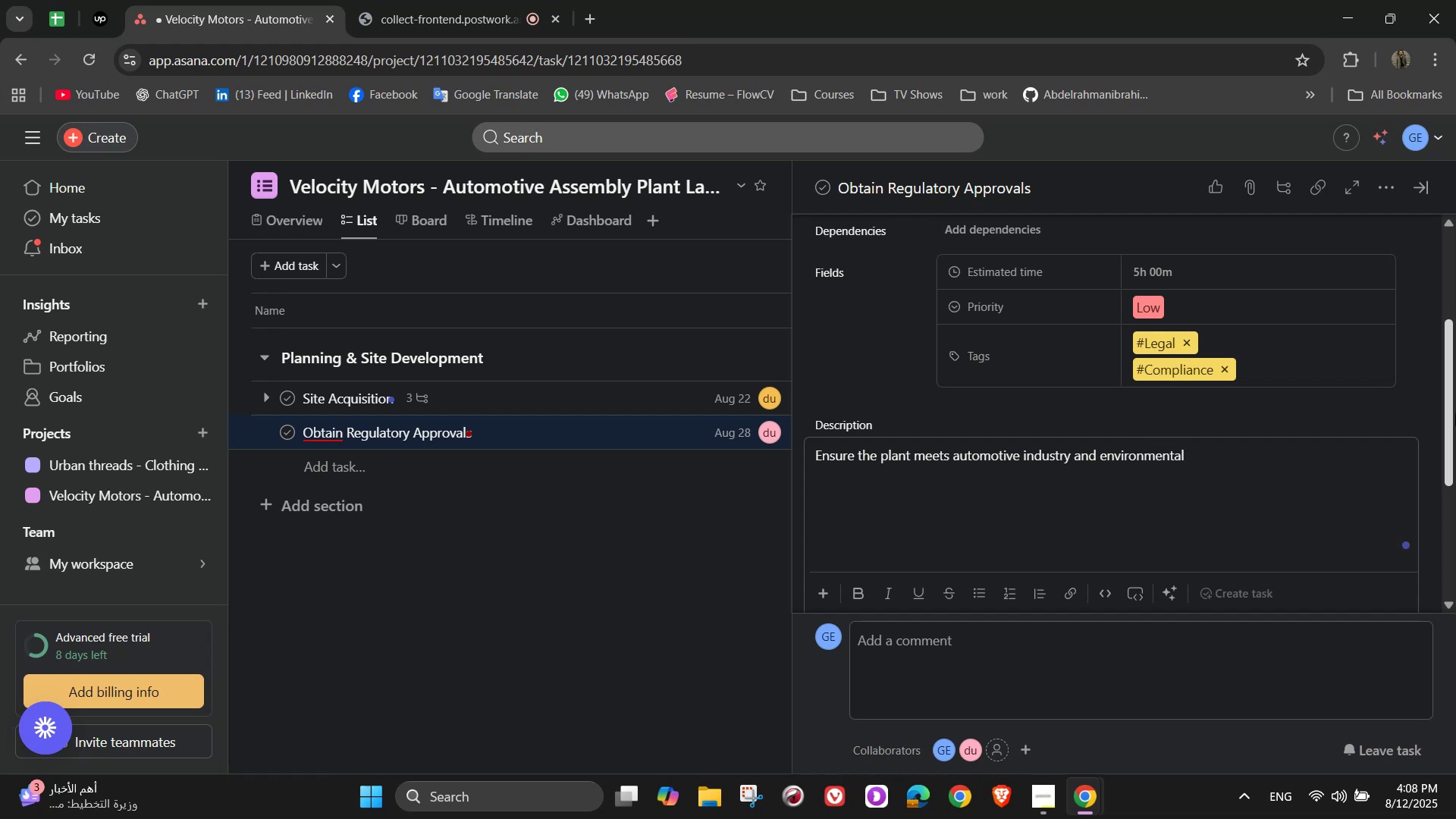 
wait(5.01)
 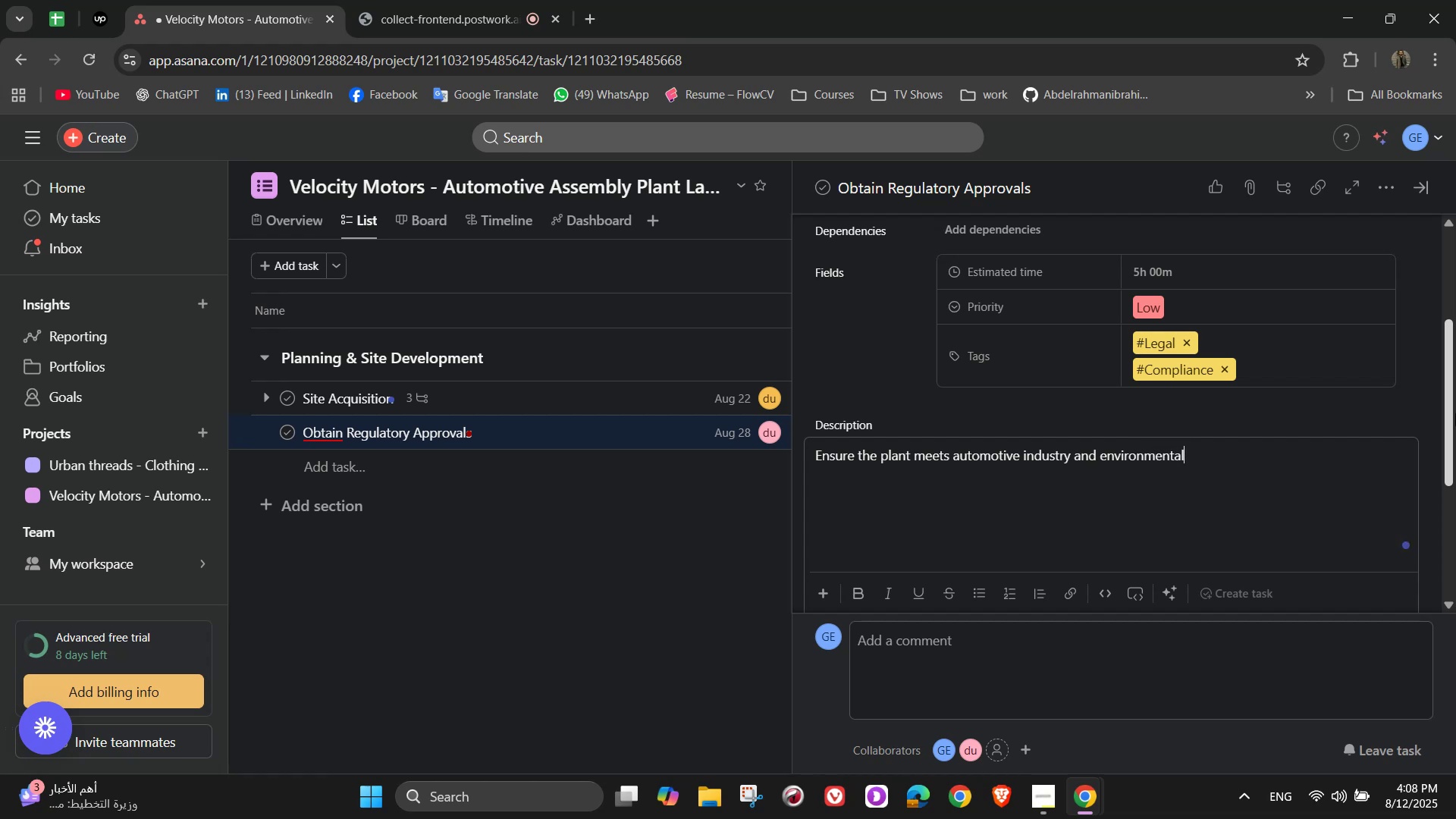 
type( regulations)
 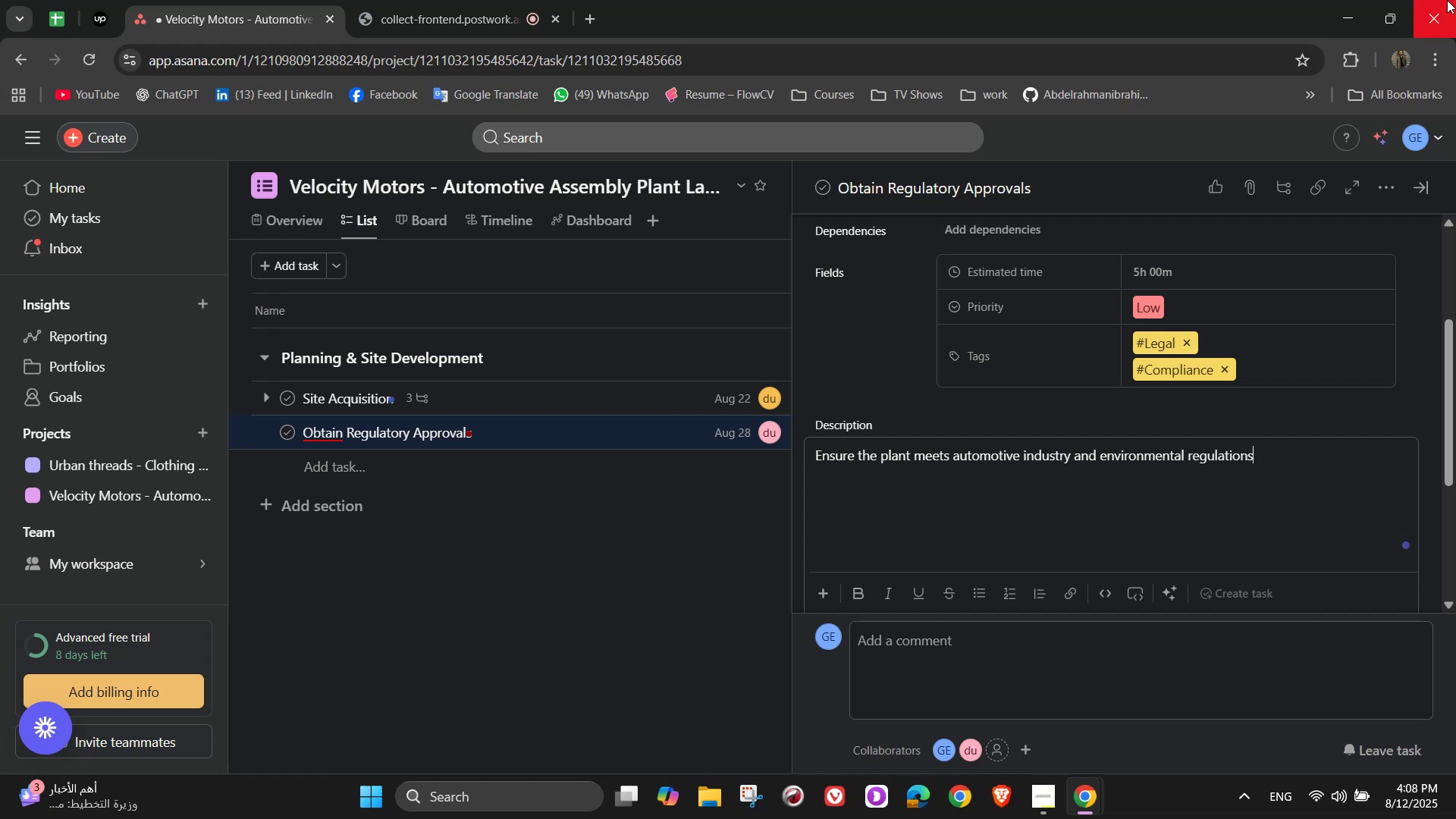 
wait(5.86)
 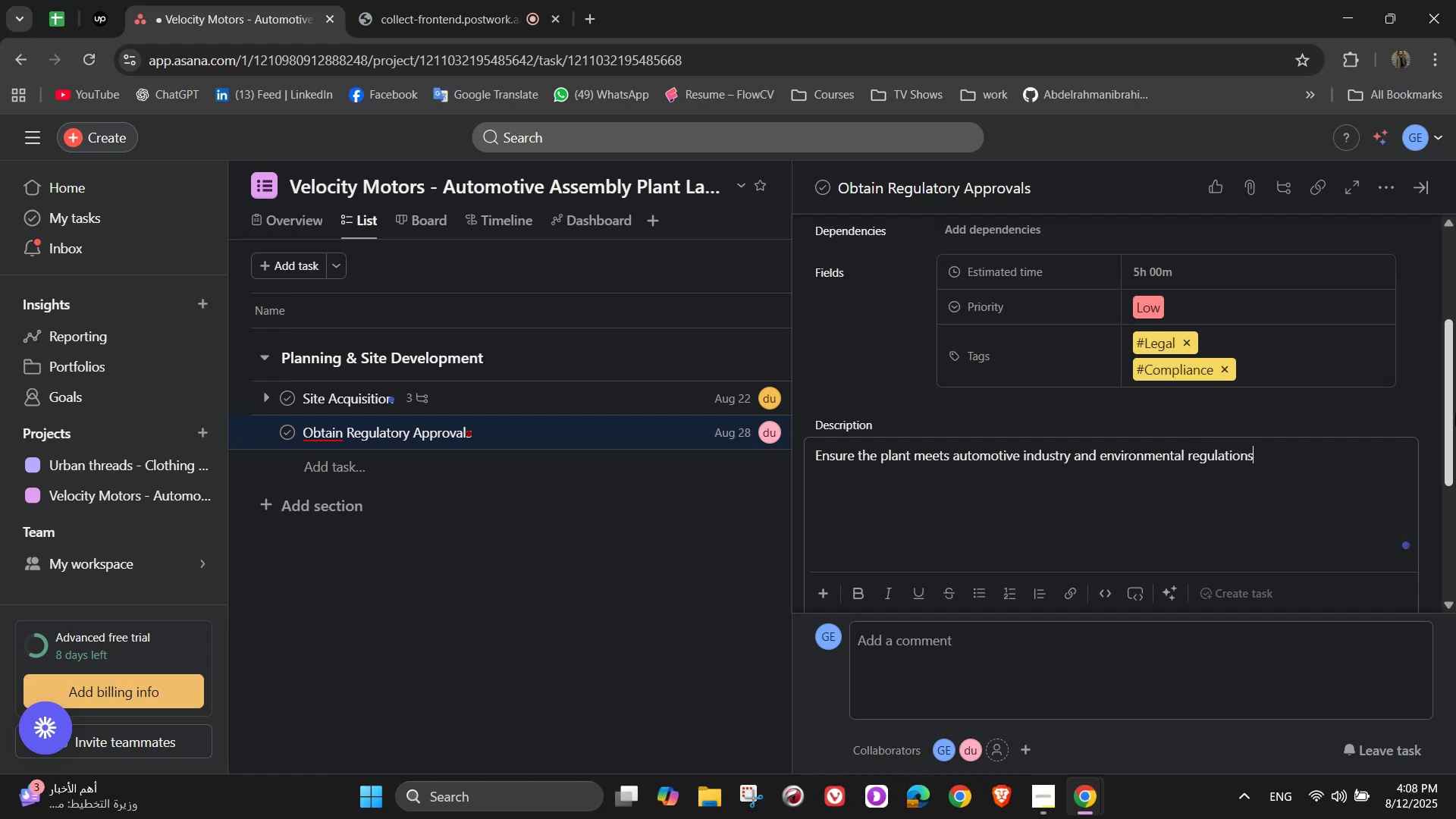 
scroll: coordinate [1087, 322], scroll_direction: down, amount: 2.0
 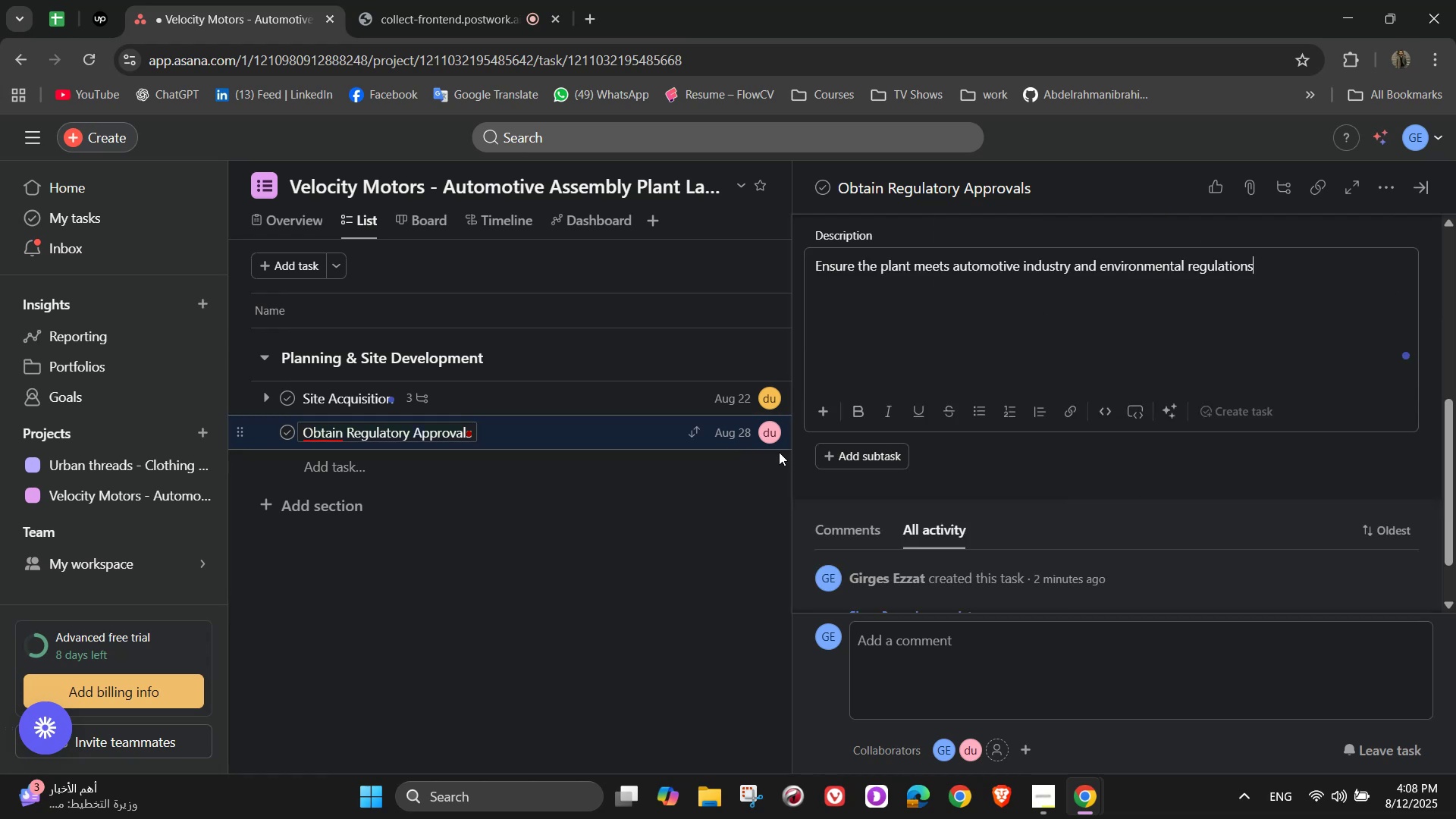 
left_click([977, 456])
 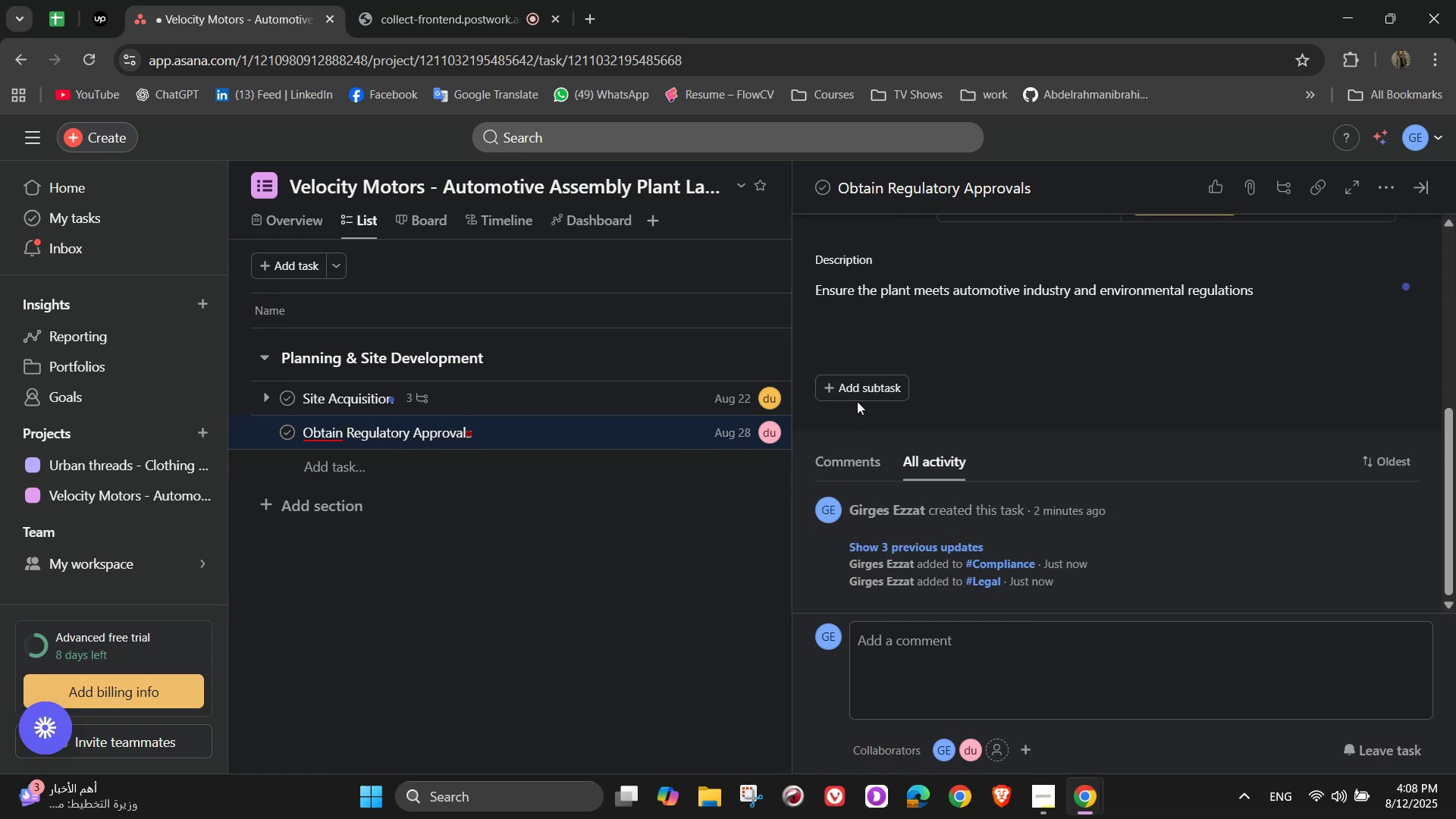 
left_click([872, 387])
 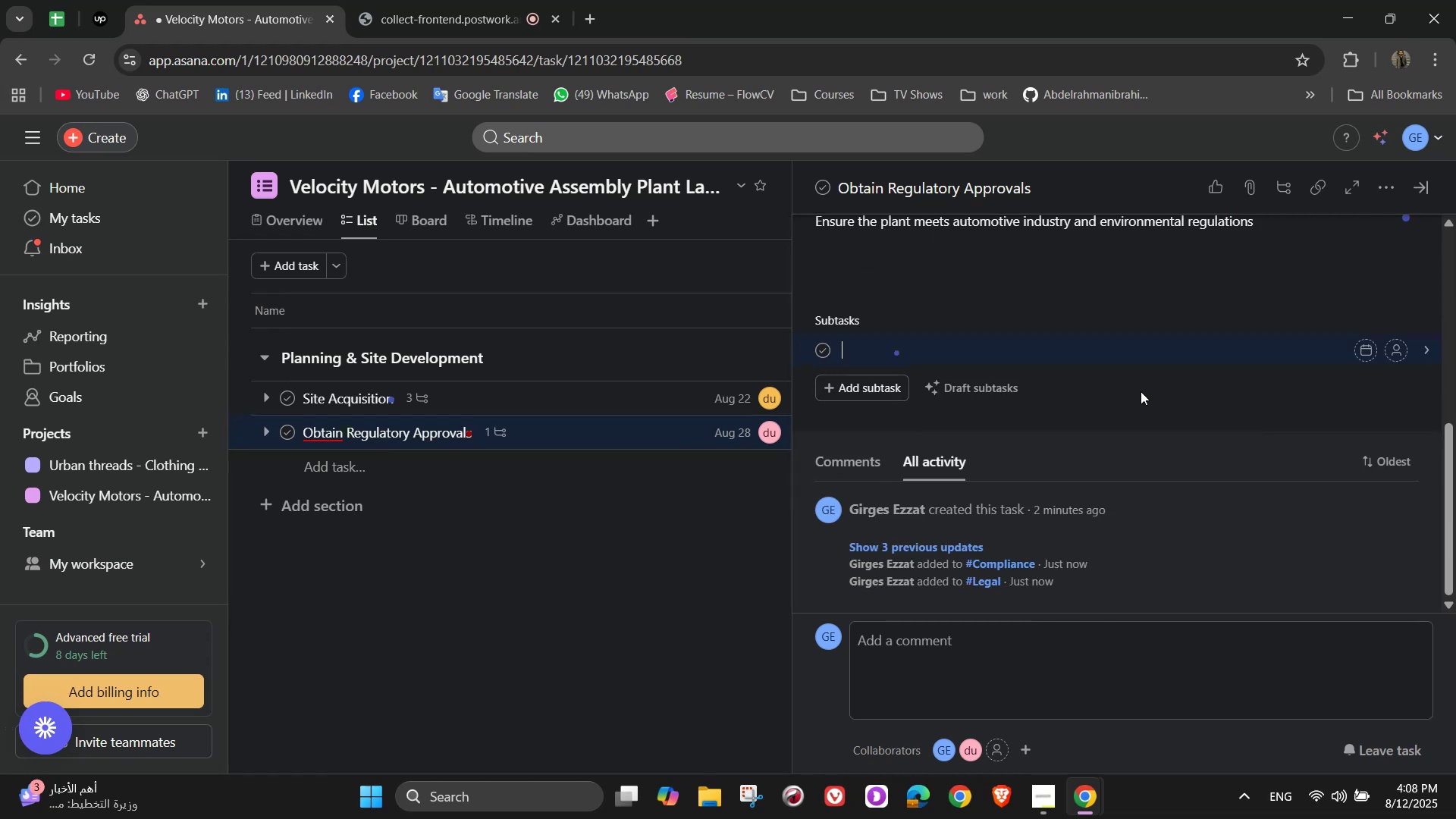 
scroll: coordinate [1141, 391], scroll_direction: up, amount: 7.0
 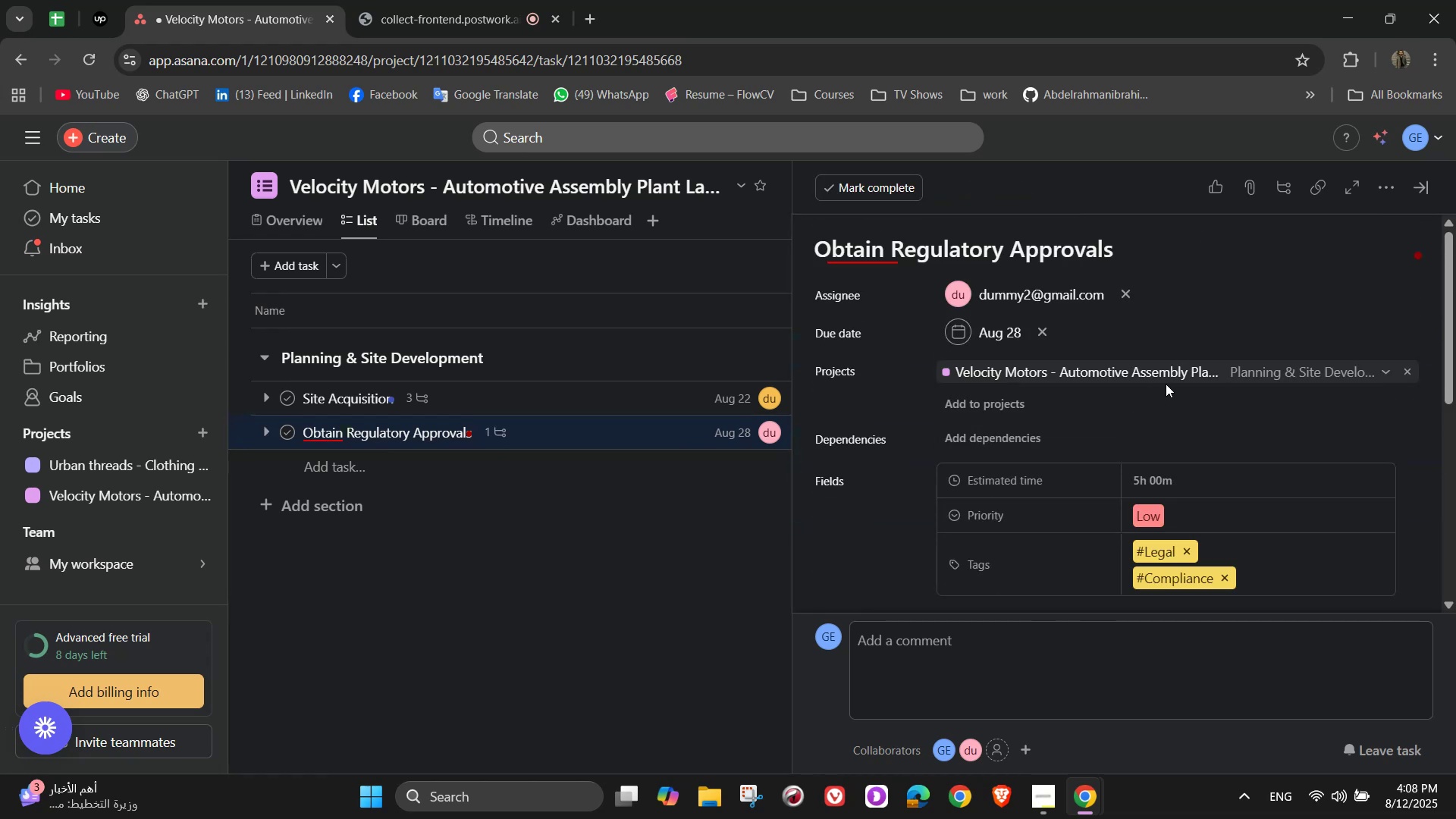 
scroll: coordinate [1166, 382], scroll_direction: down, amount: 3.0
 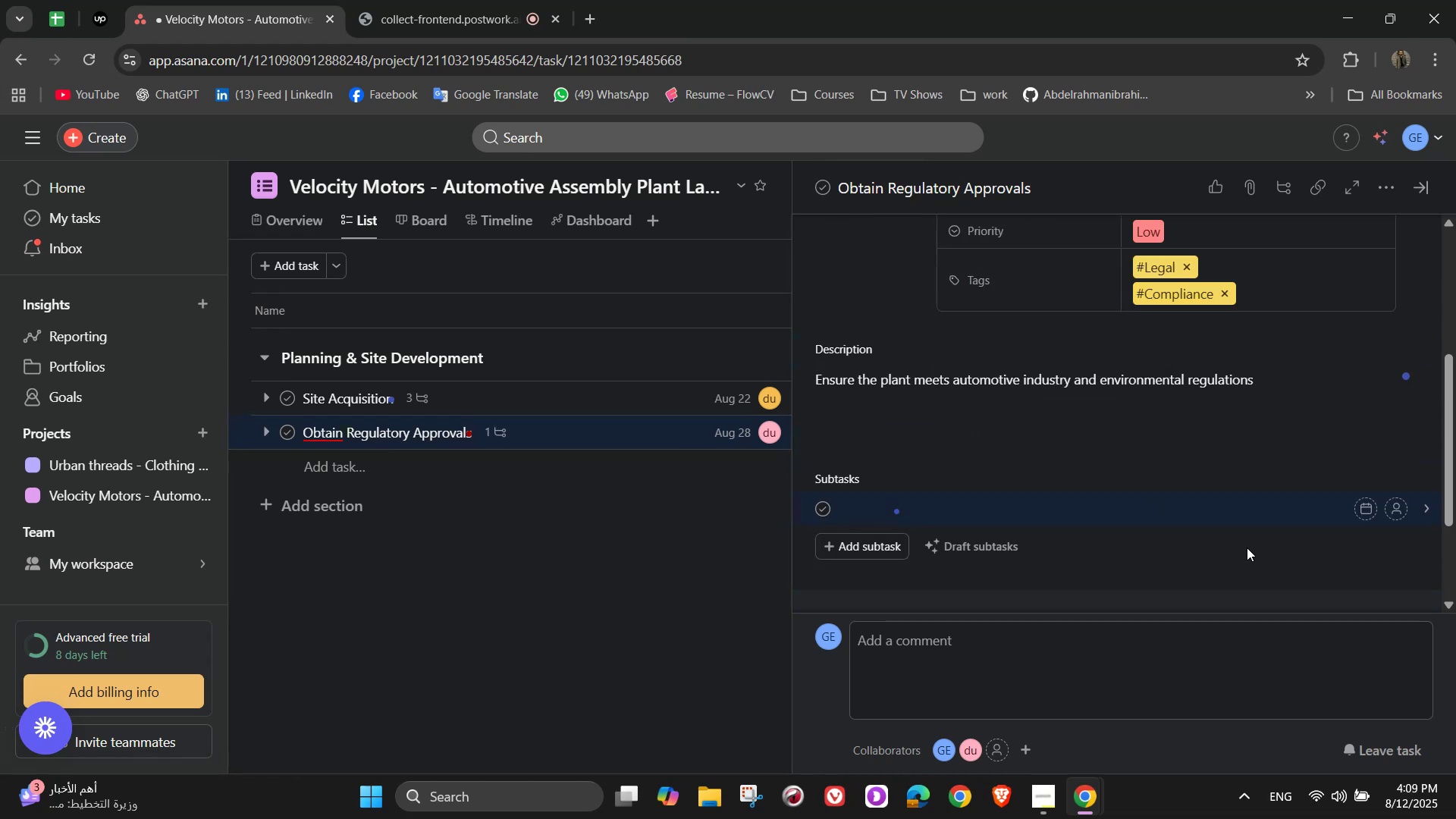 
type(Apply for constructin)
key(Backspace)
type(p)
key(Backspace)
type(on and oper)
 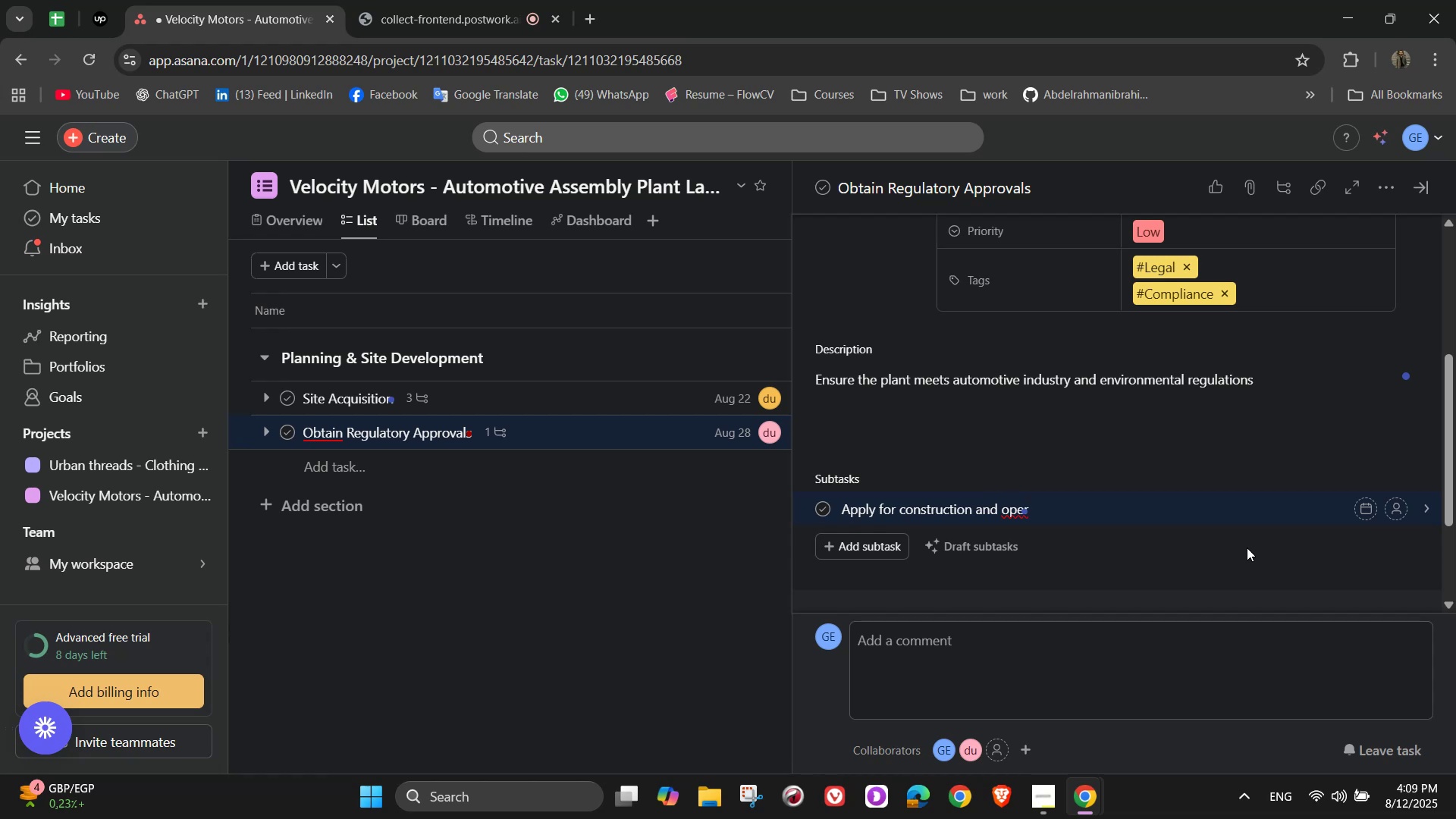 
type(ational permits)
 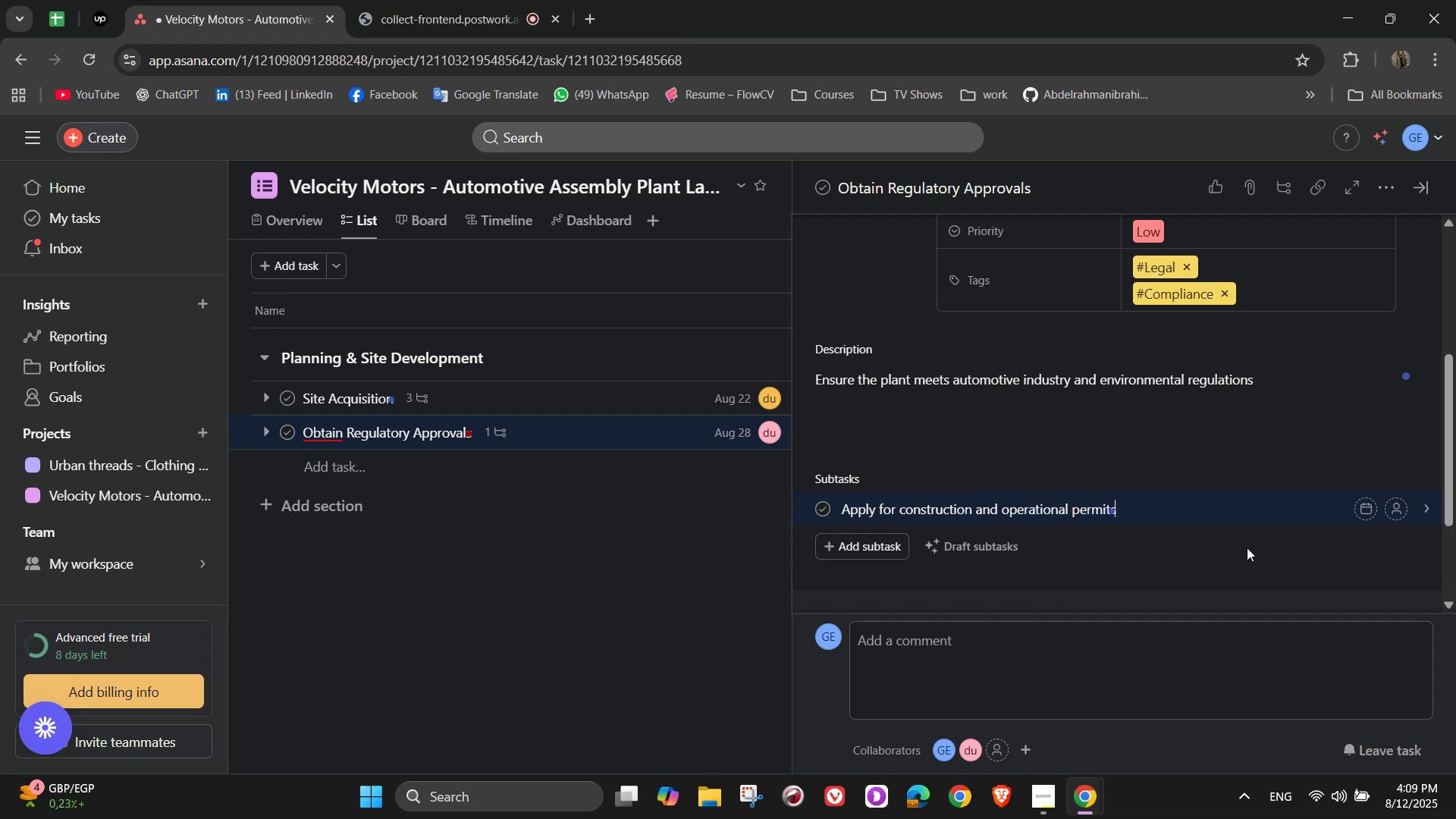 
key(Enter)
 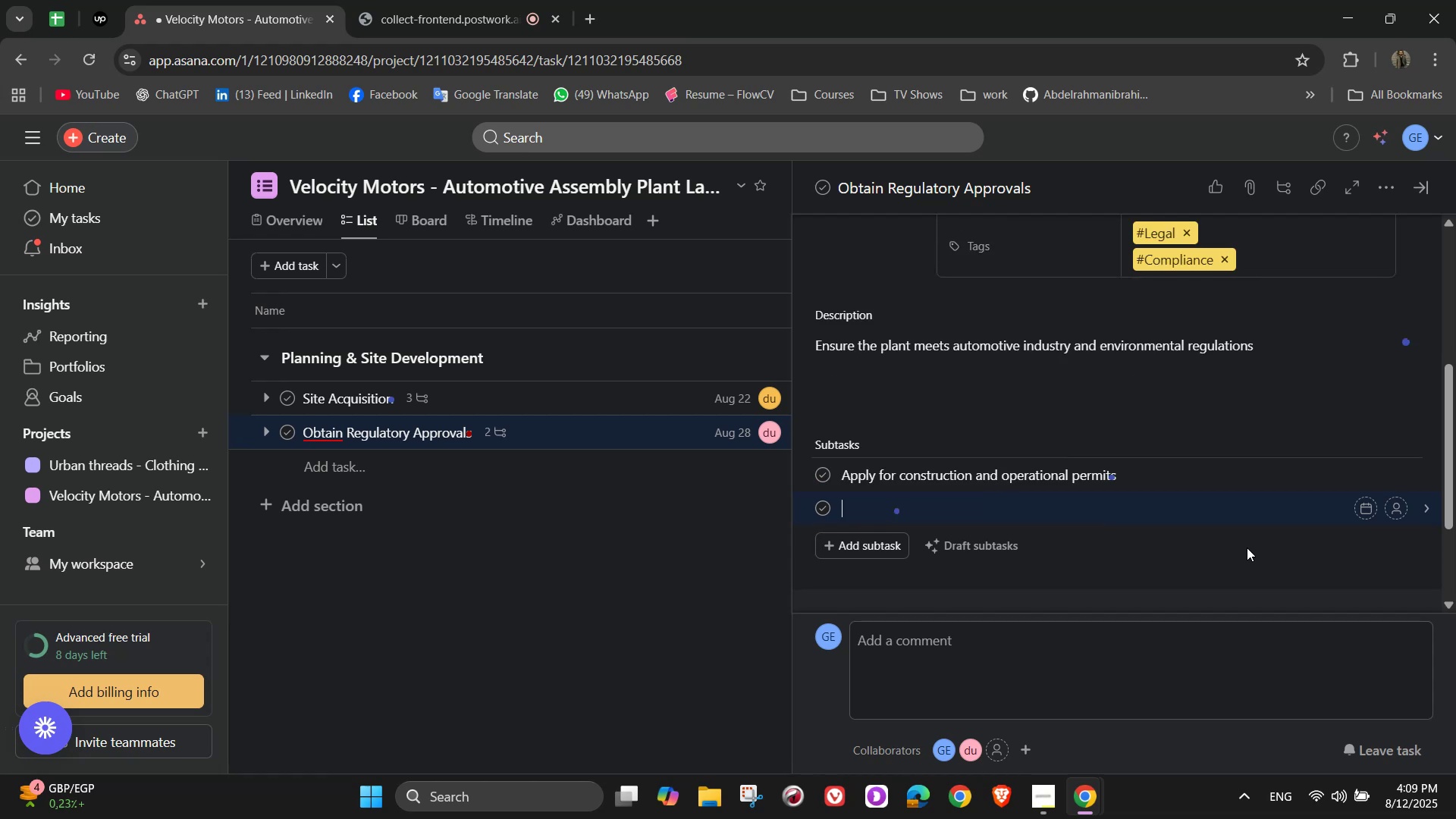 
type(Pass environmena)
key(Backspace)
type(tal in)
key(Backspace)
type(mpact assessments)
 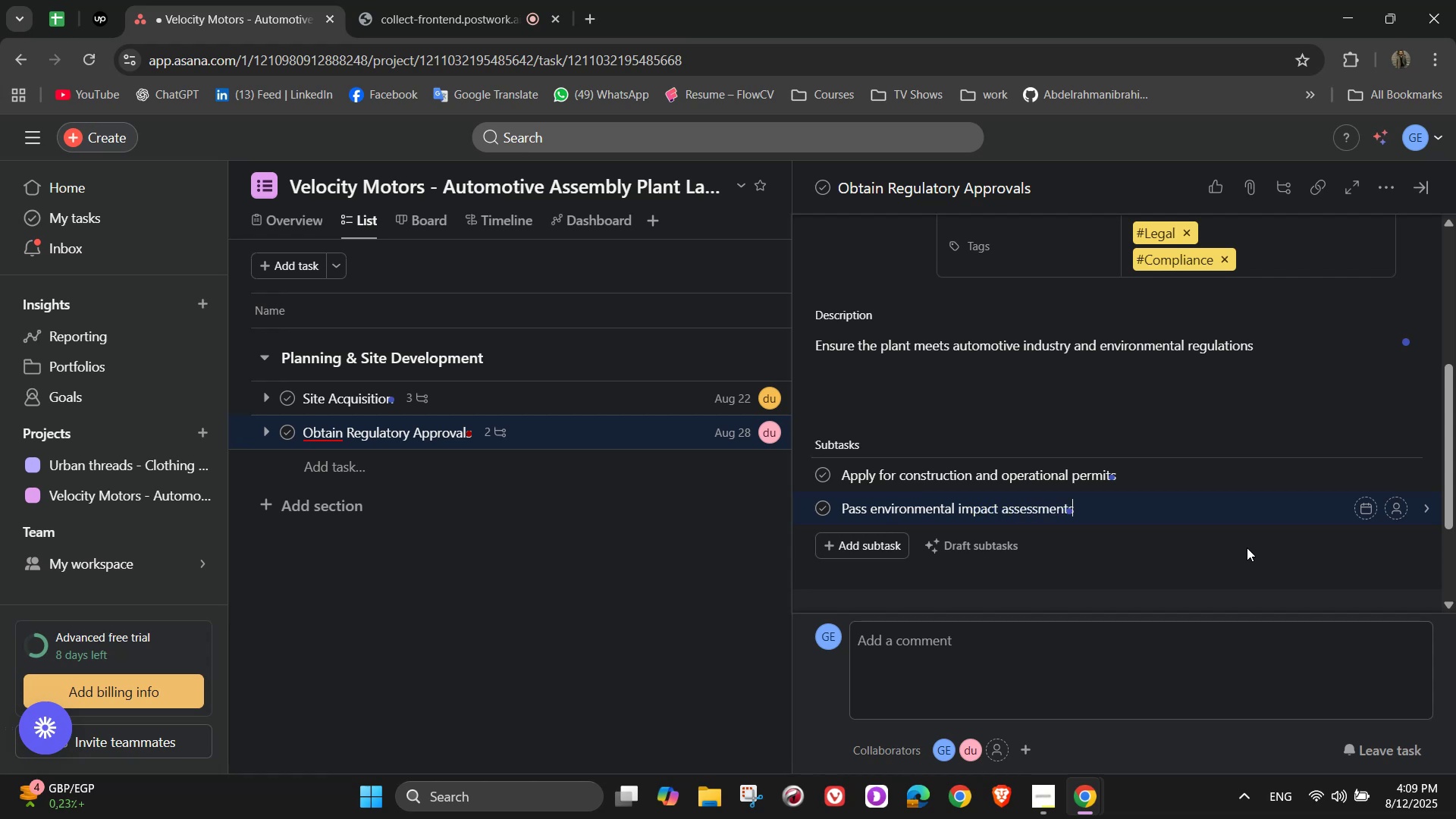 
key(Enter)
 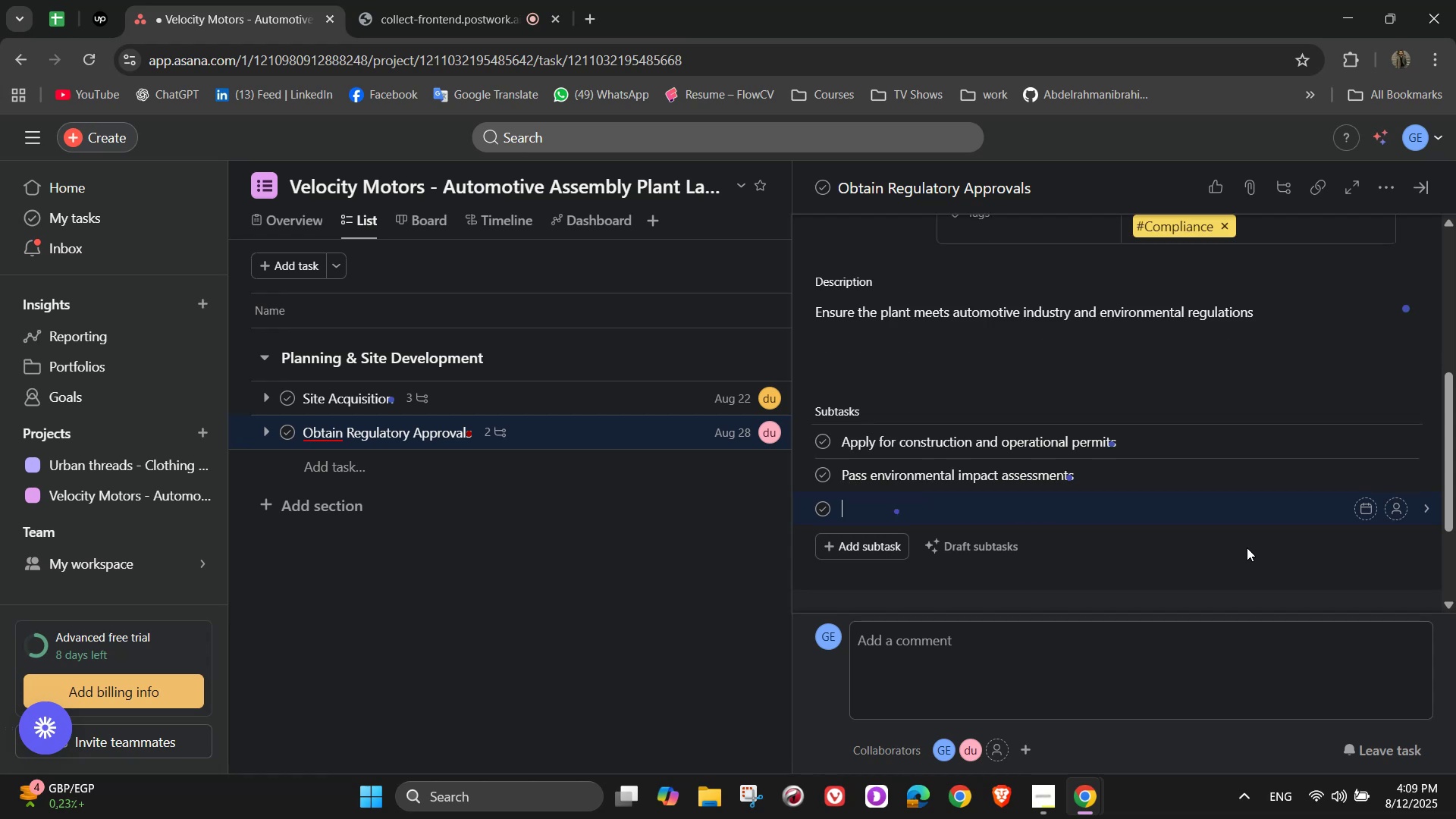 
type(Comply with safety and )
 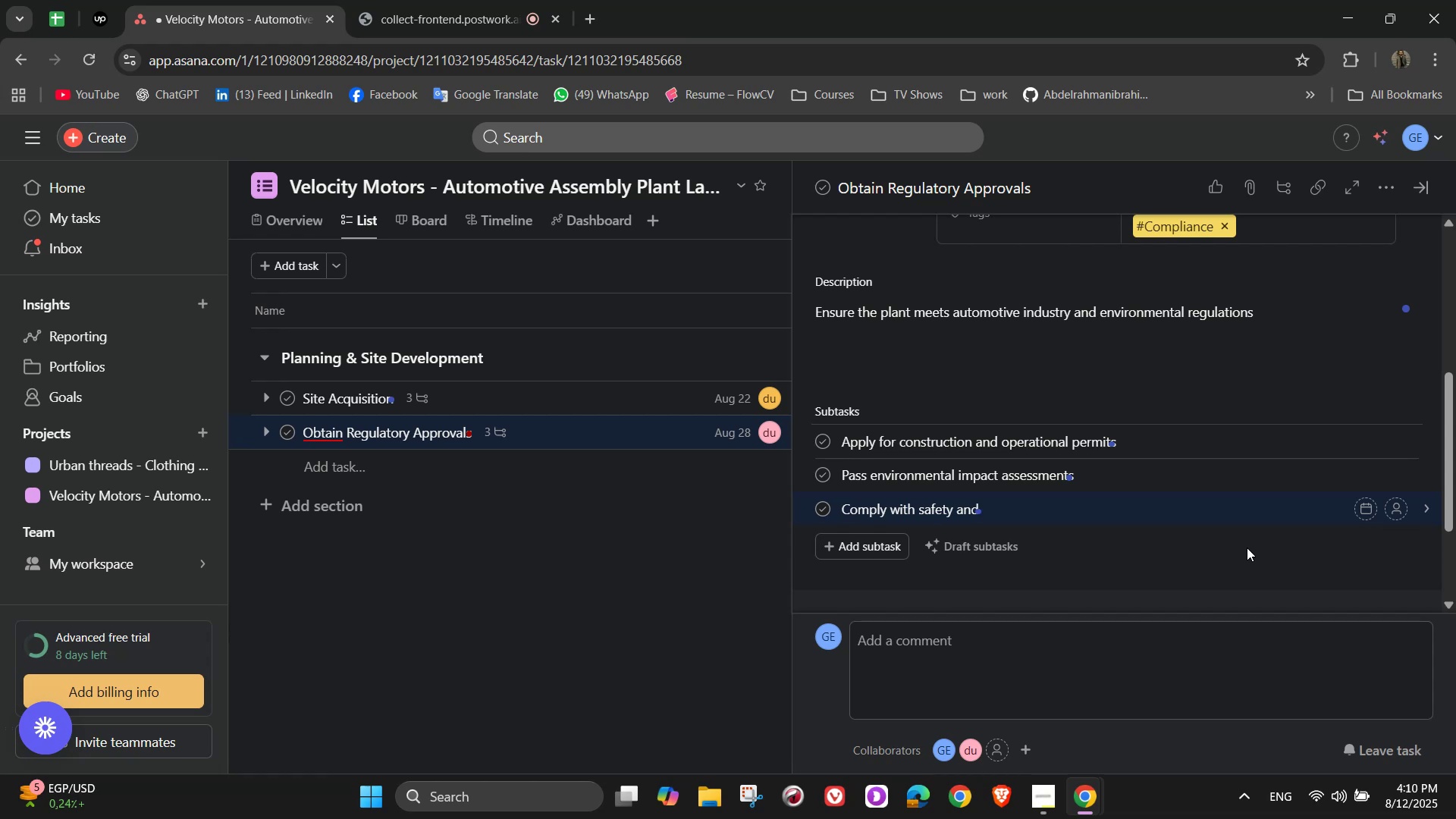 
wait(5.24)
 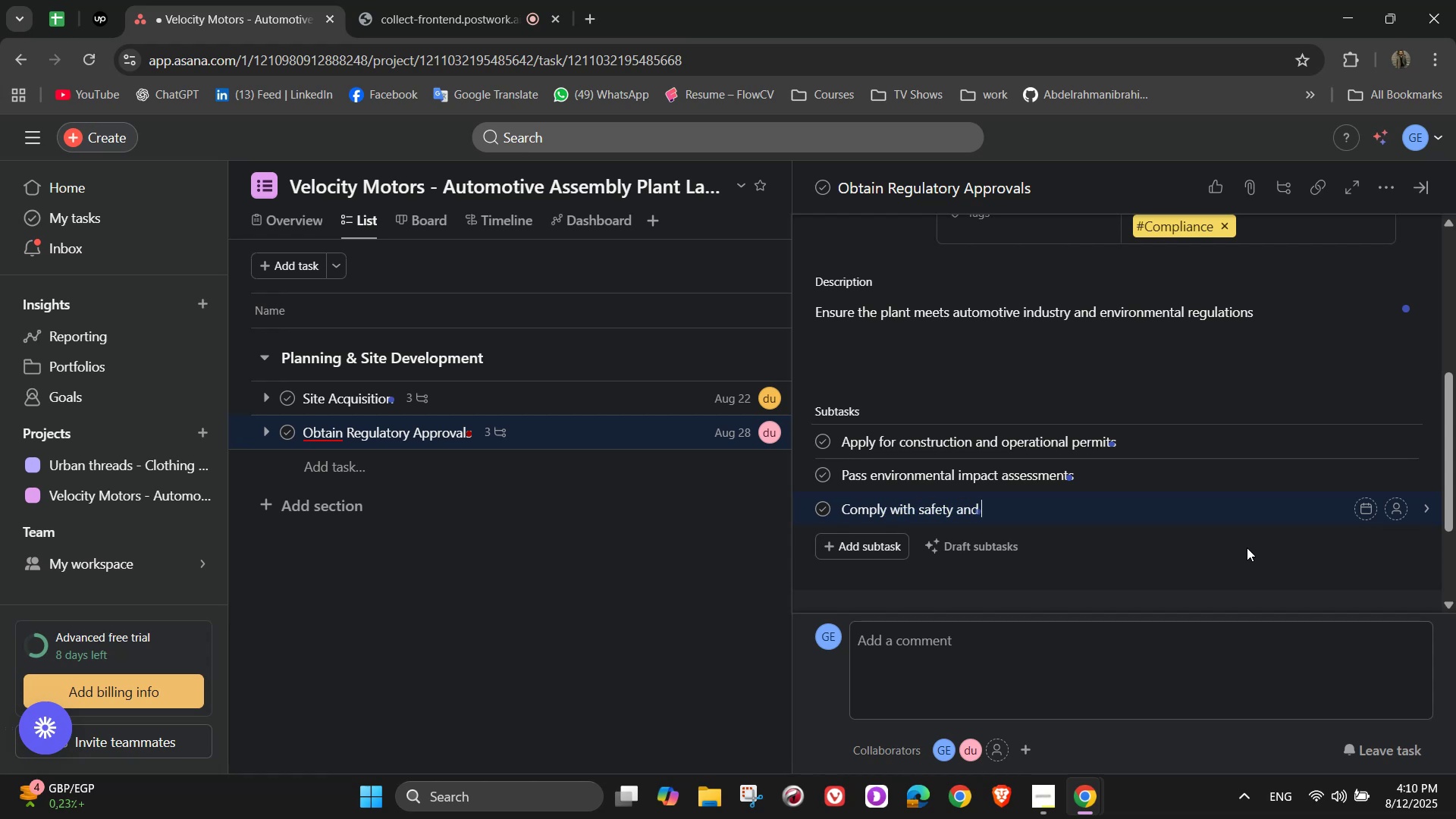 
type(emm)
key(Backspace)
type(o)
key(Backspace)
type(issions regulations)
 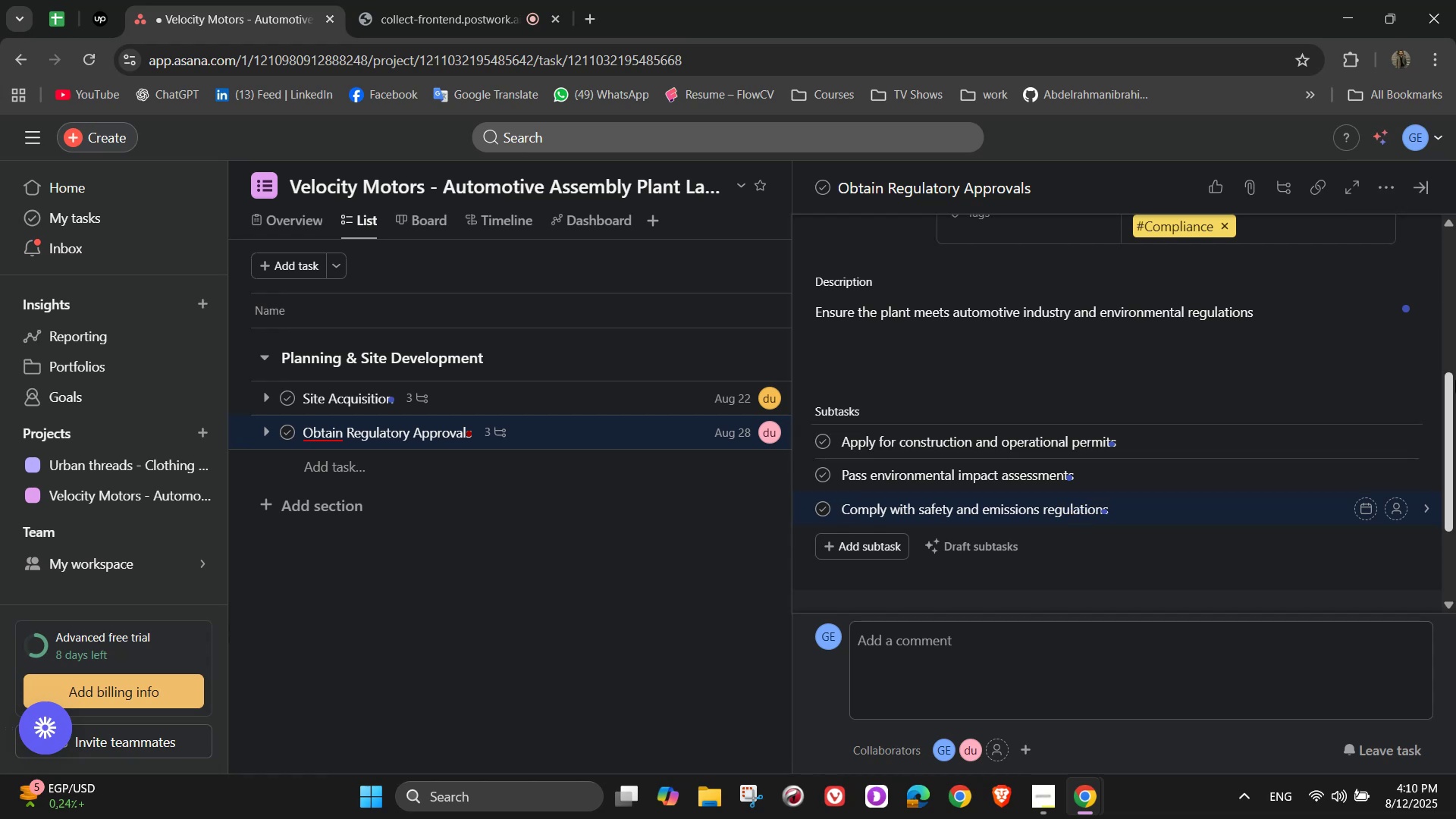 
left_click([1398, 444])
 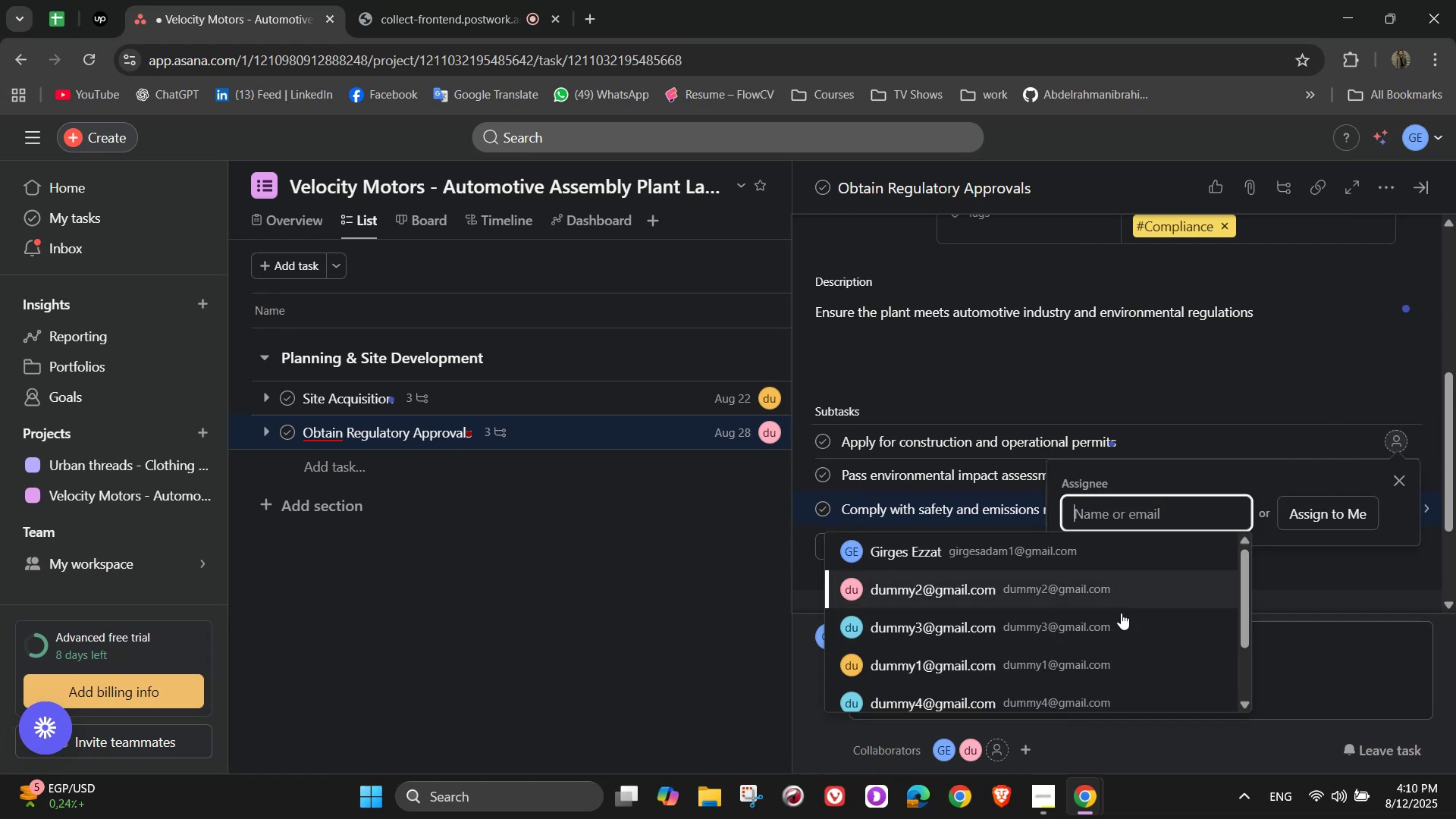 
left_click([1084, 632])
 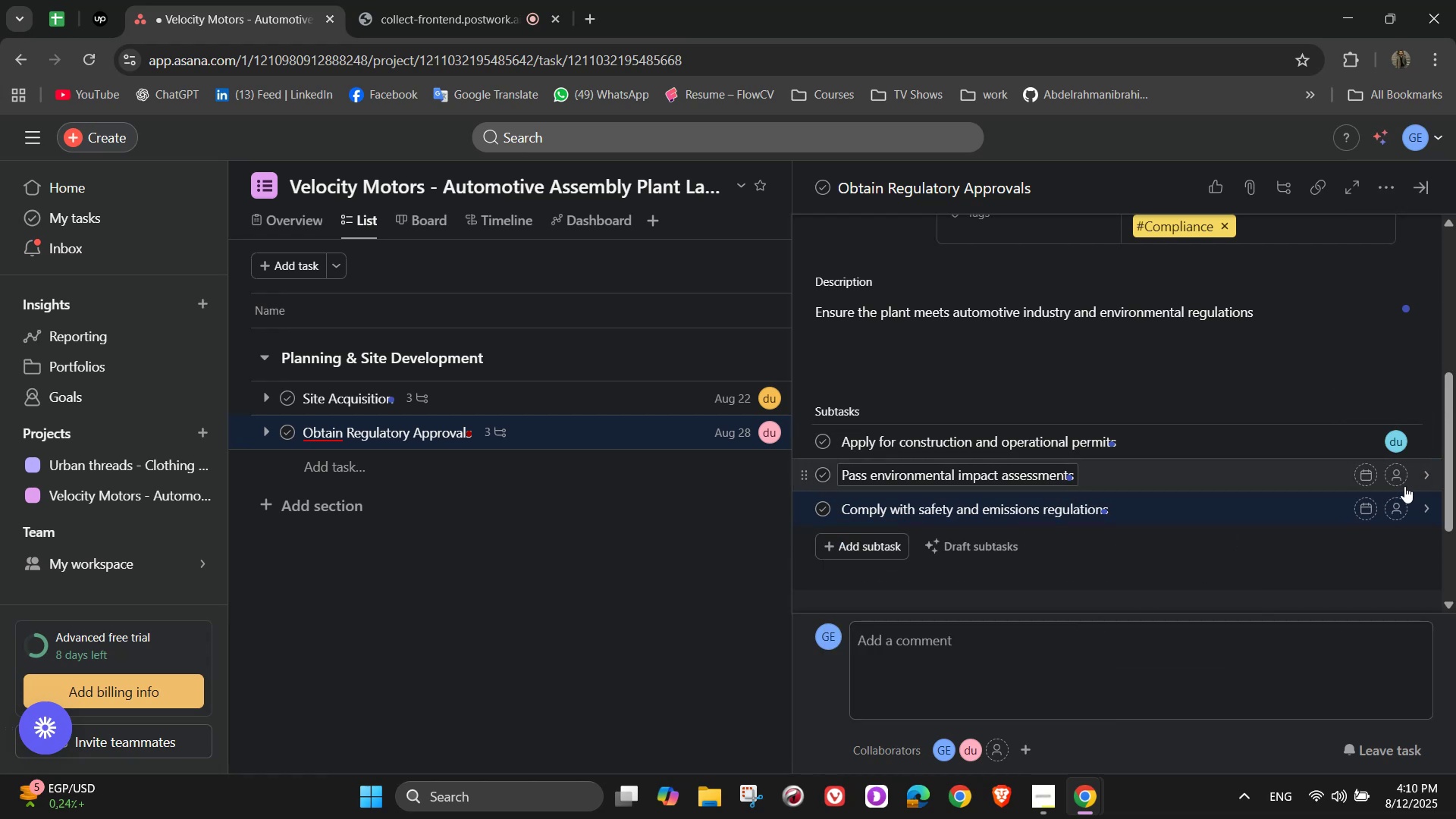 
left_click([1399, 479])
 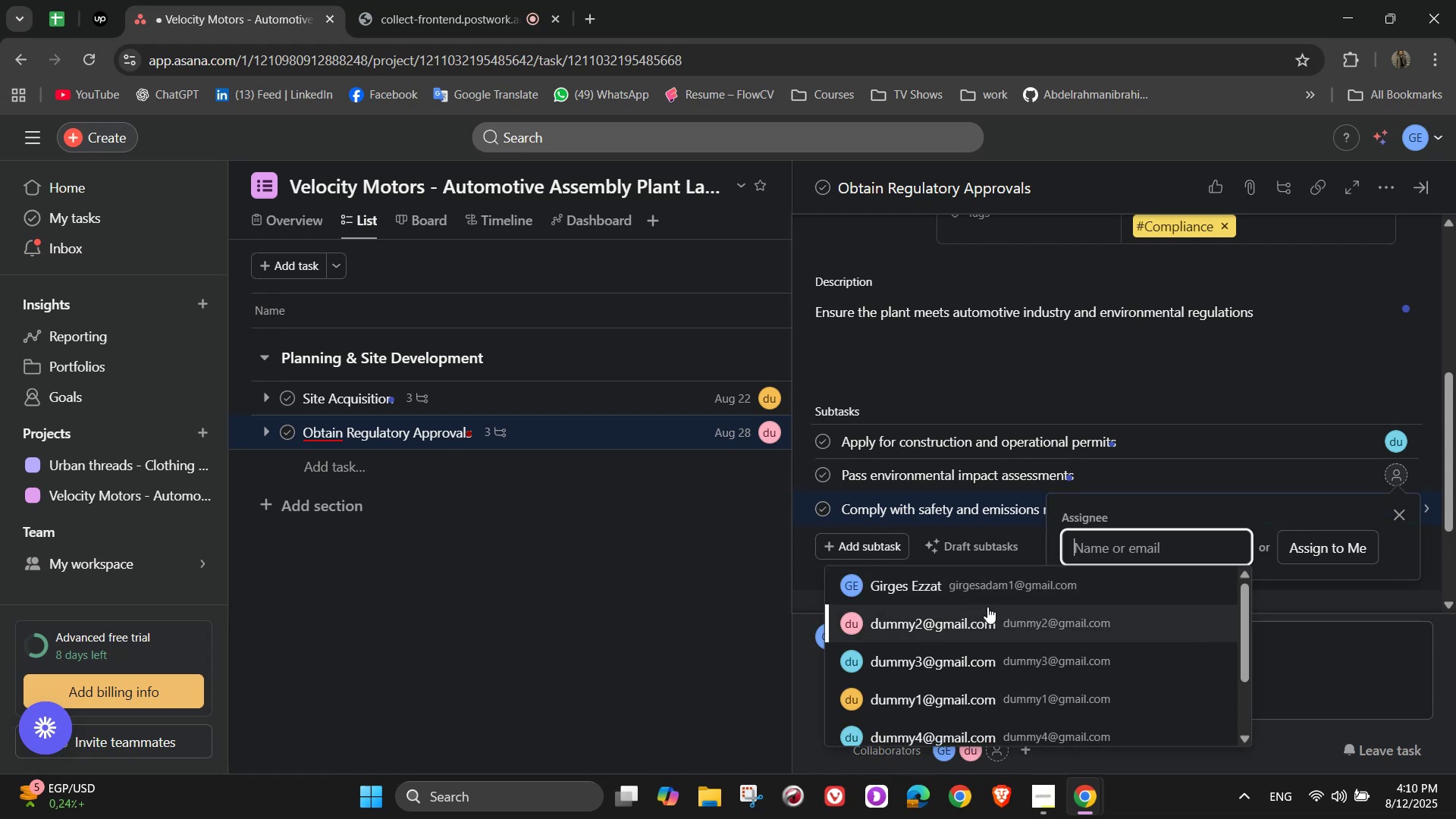 
left_click([987, 607])
 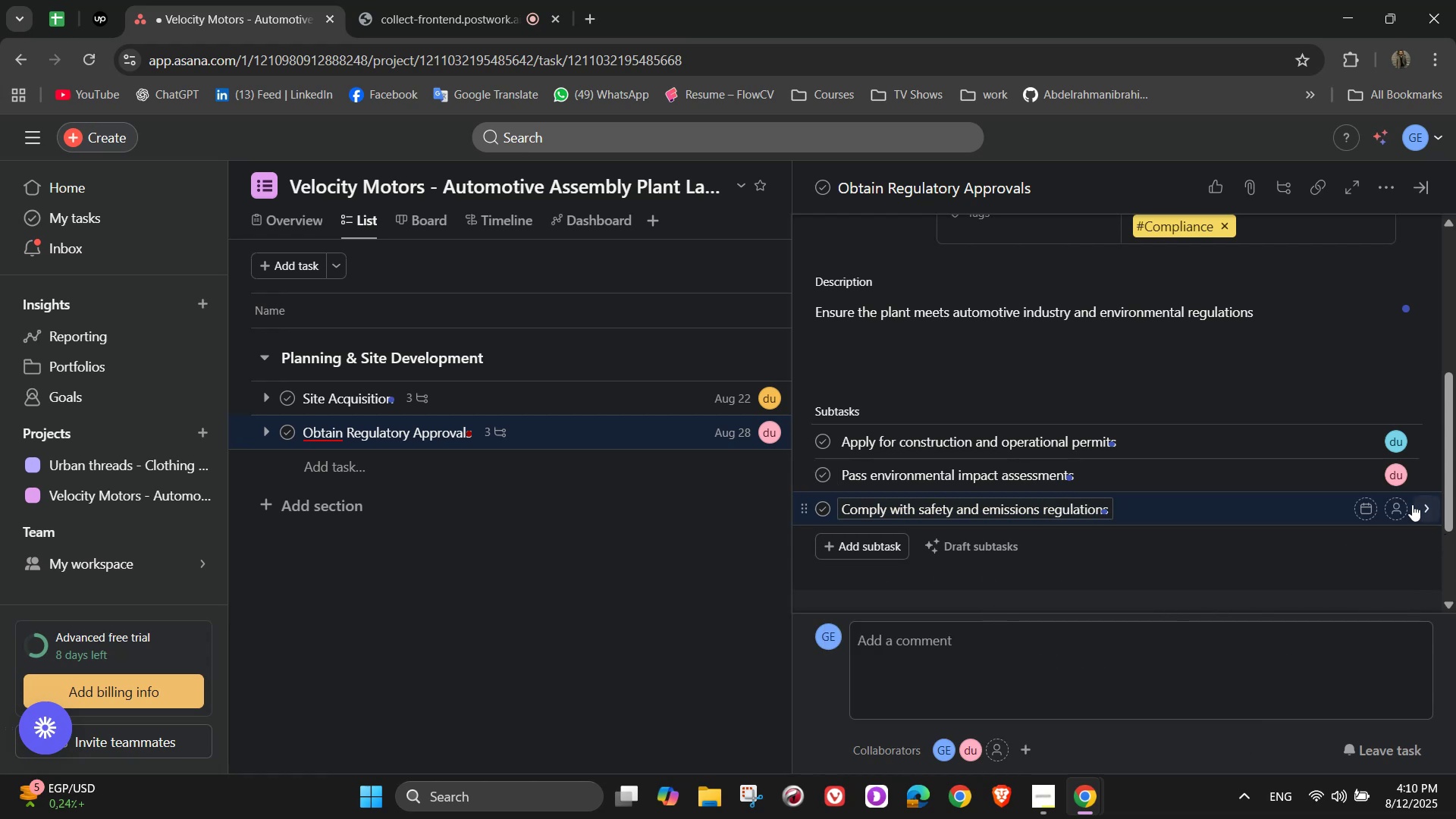 
left_click([1404, 504])
 